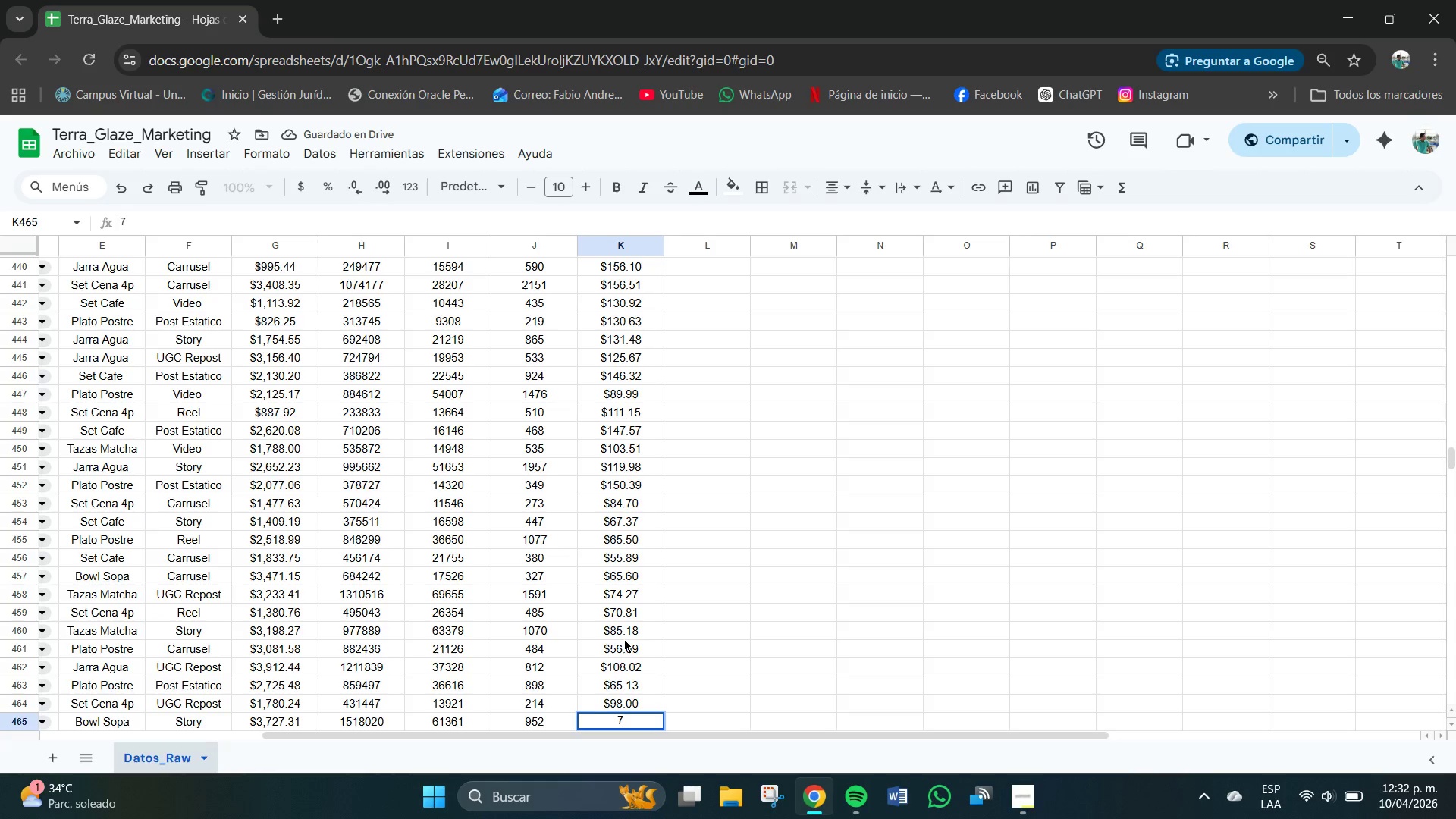 
key(Numpad2)
 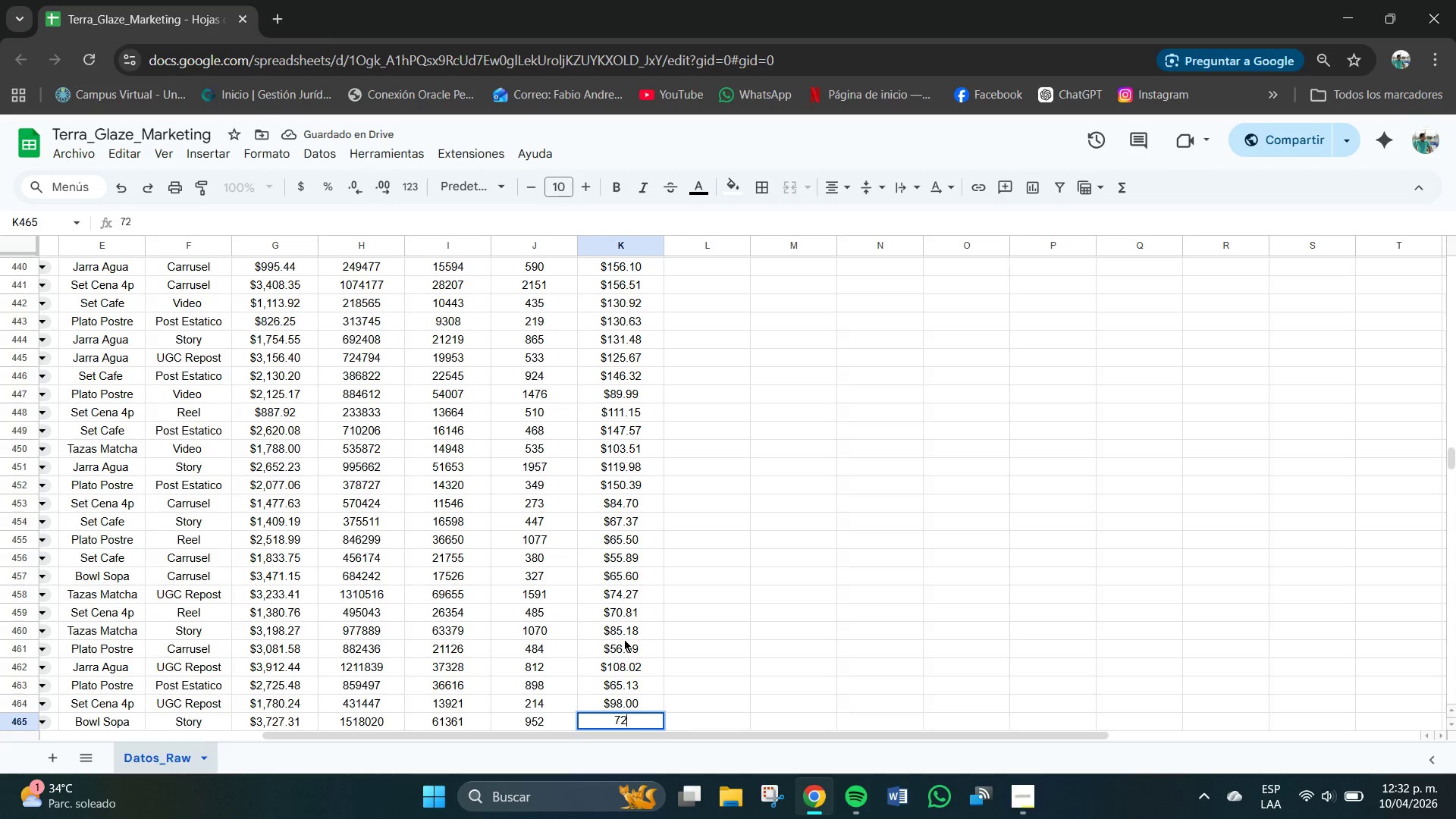 
key(NumpadDecimal)
 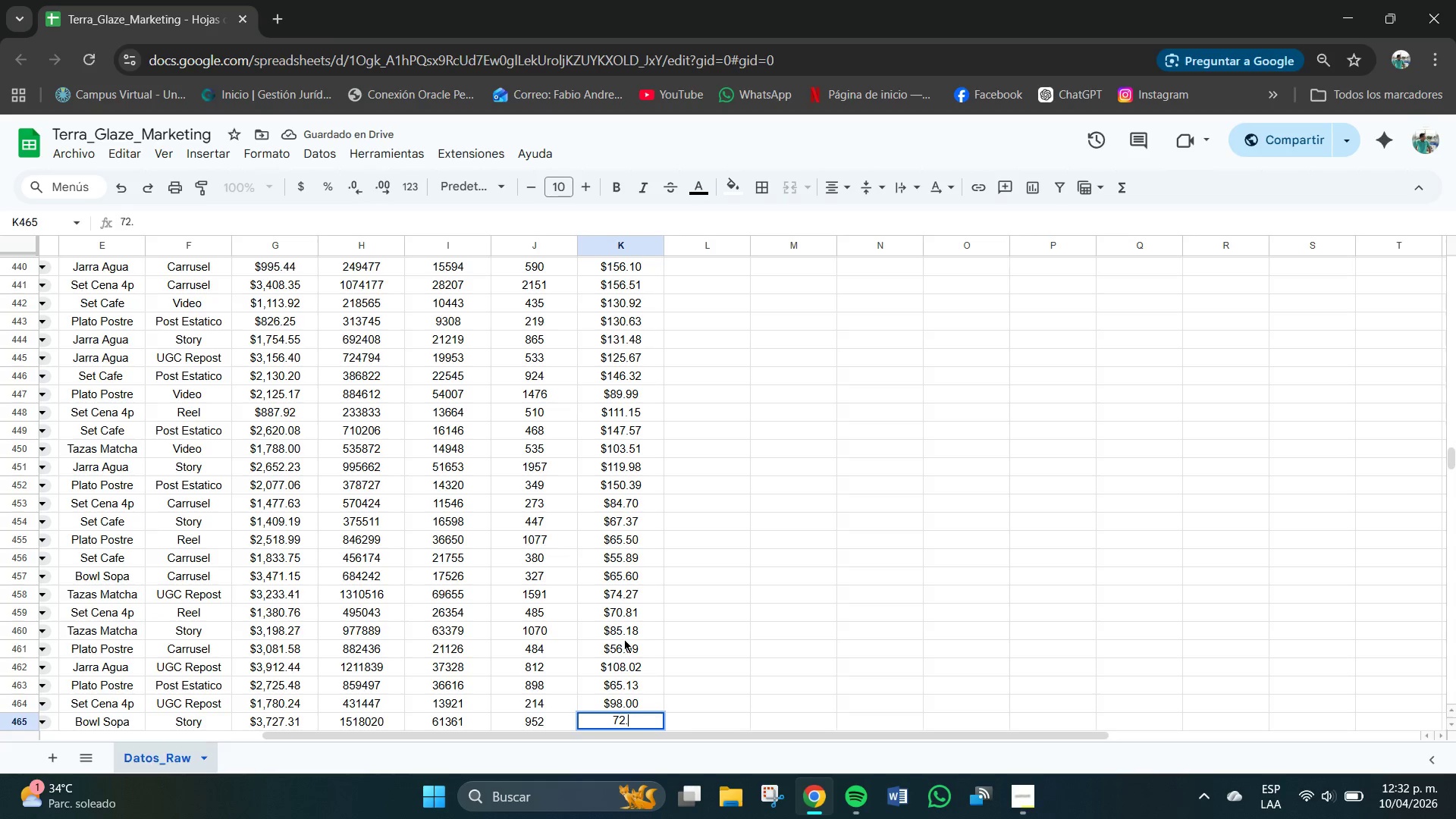 
key(Numpad9)
 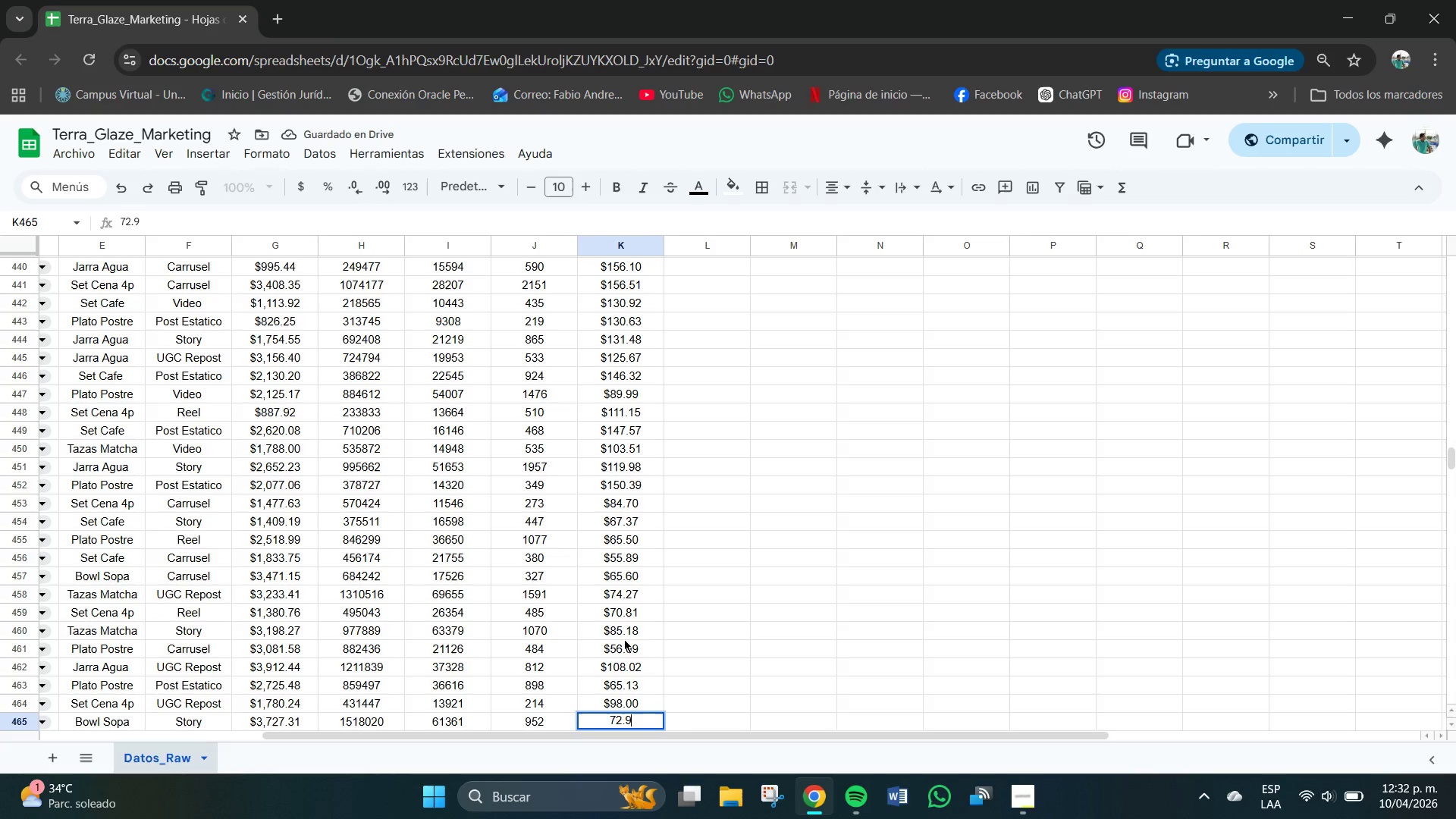 
key(Numpad8)
 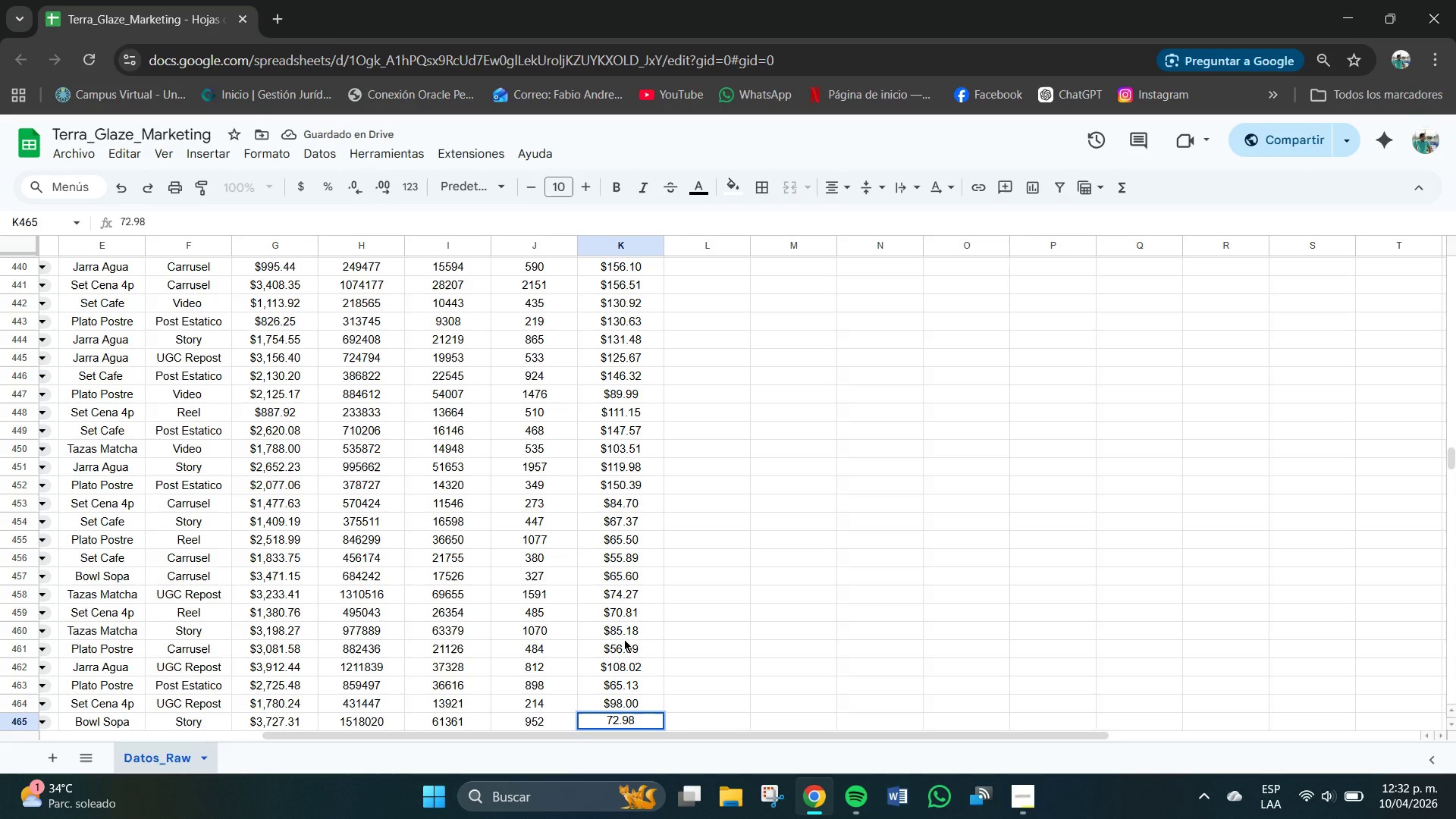 
key(NumpadEnter)
 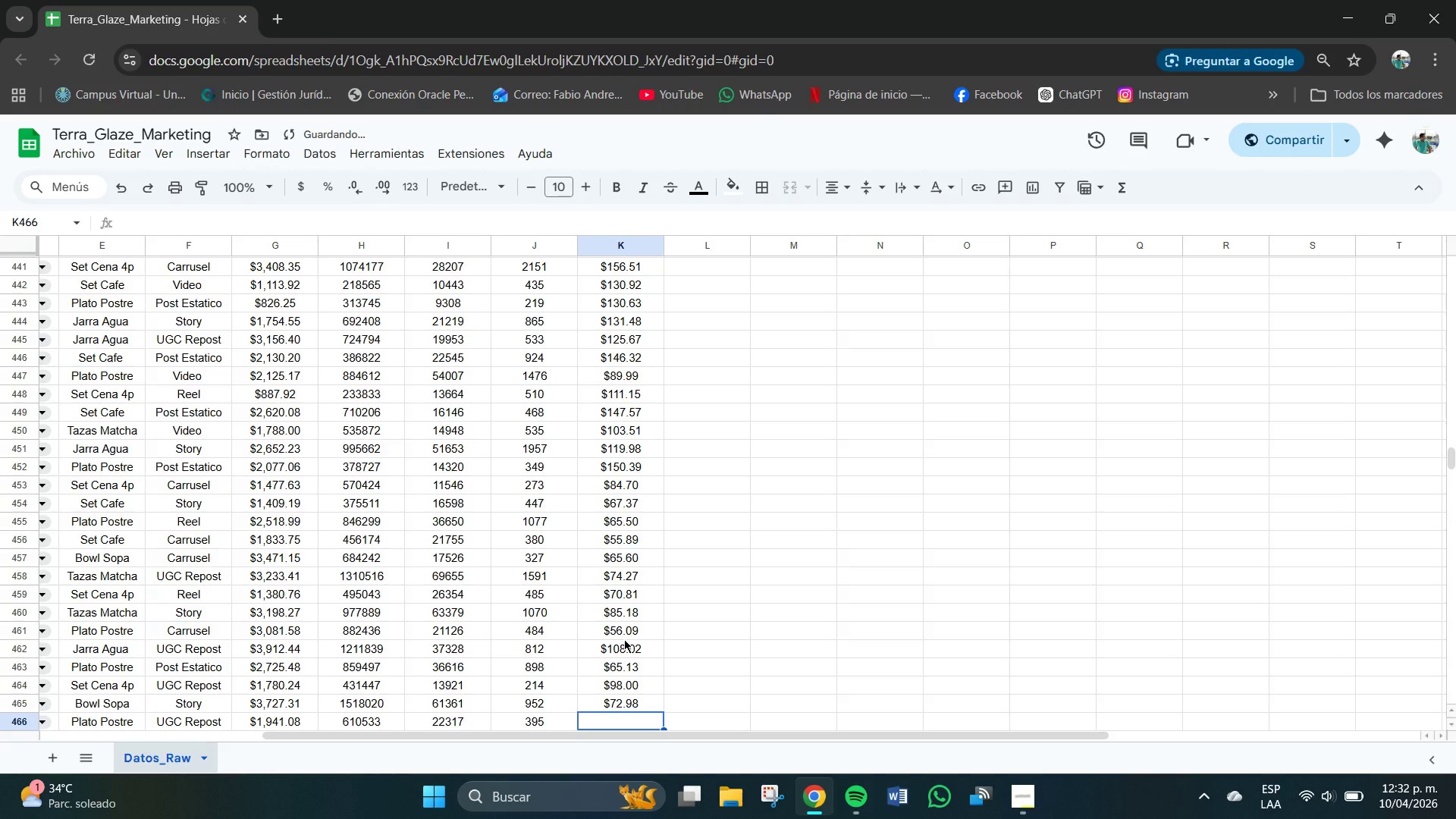 
key(Numpad9)
 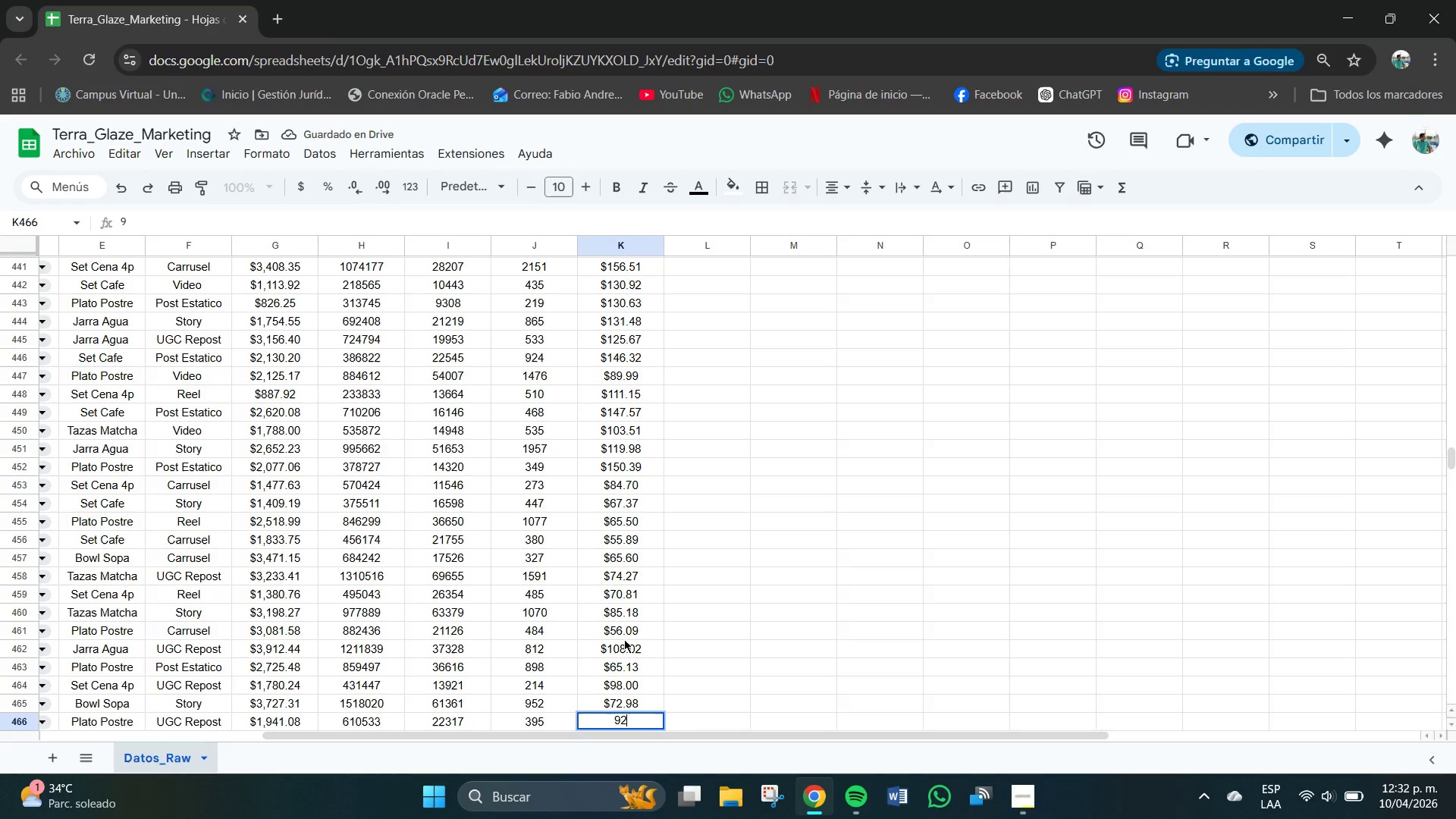 
key(Numpad2)
 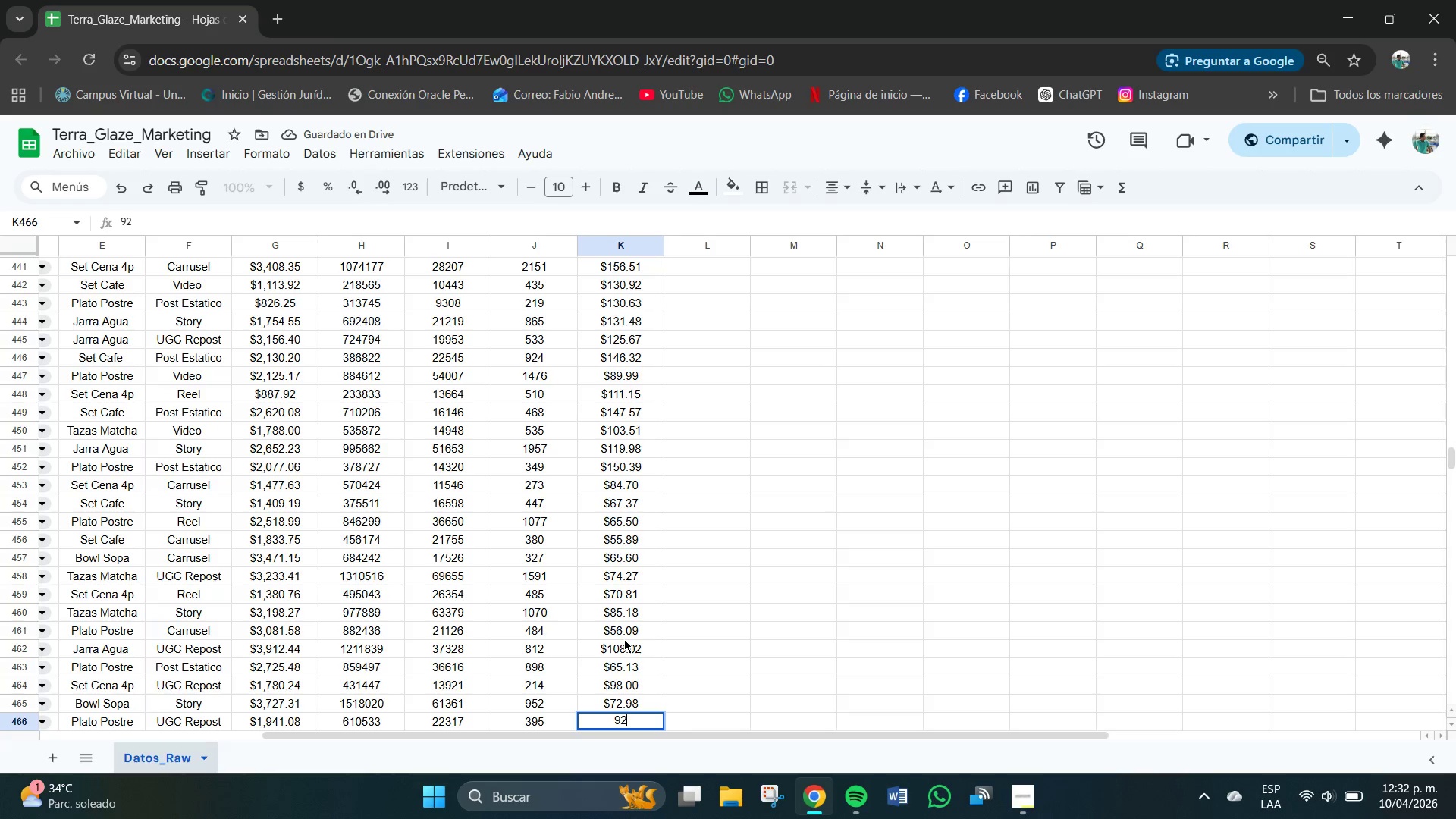 
key(NumpadDecimal)
 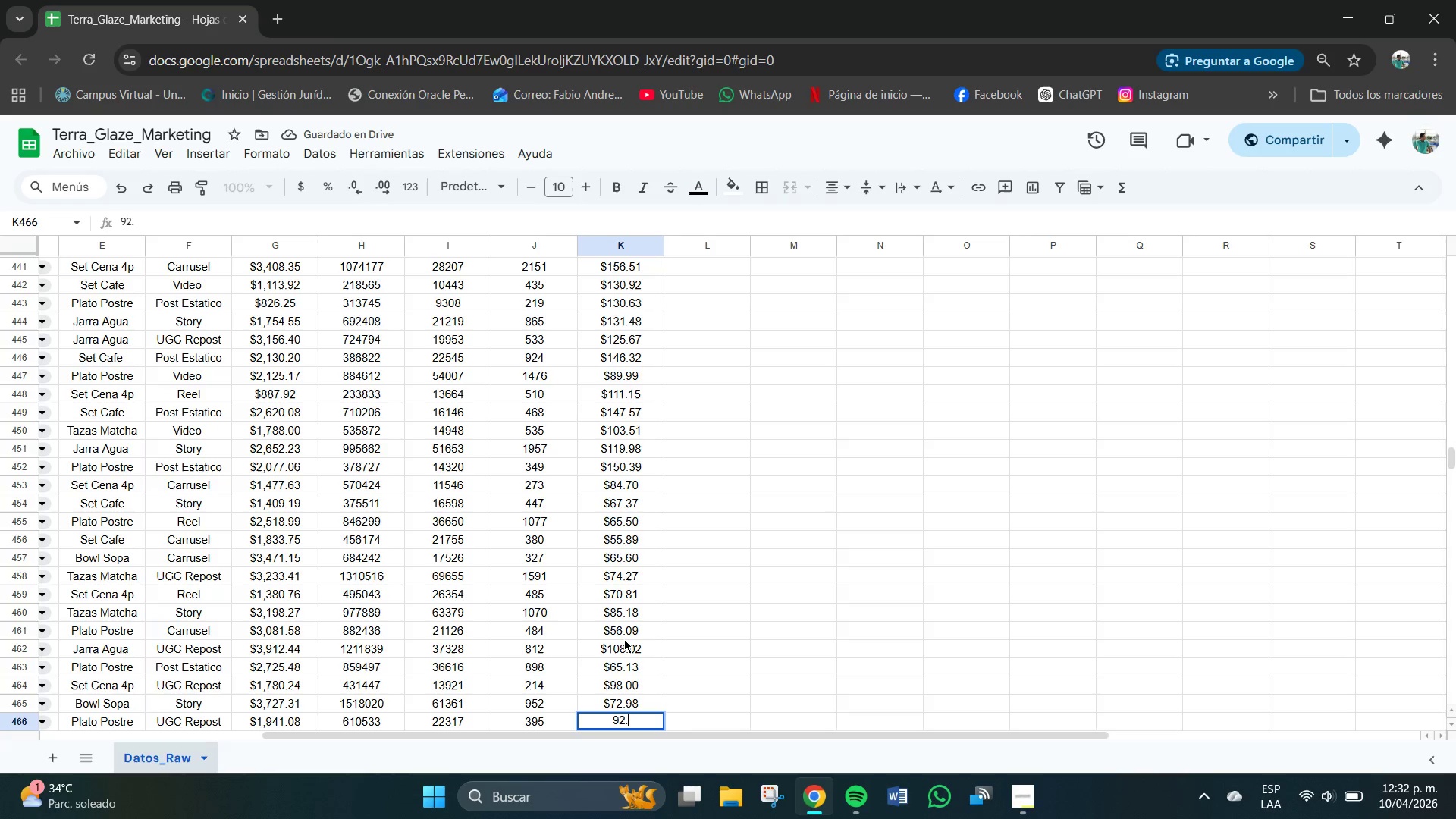 
key(Numpad9)
 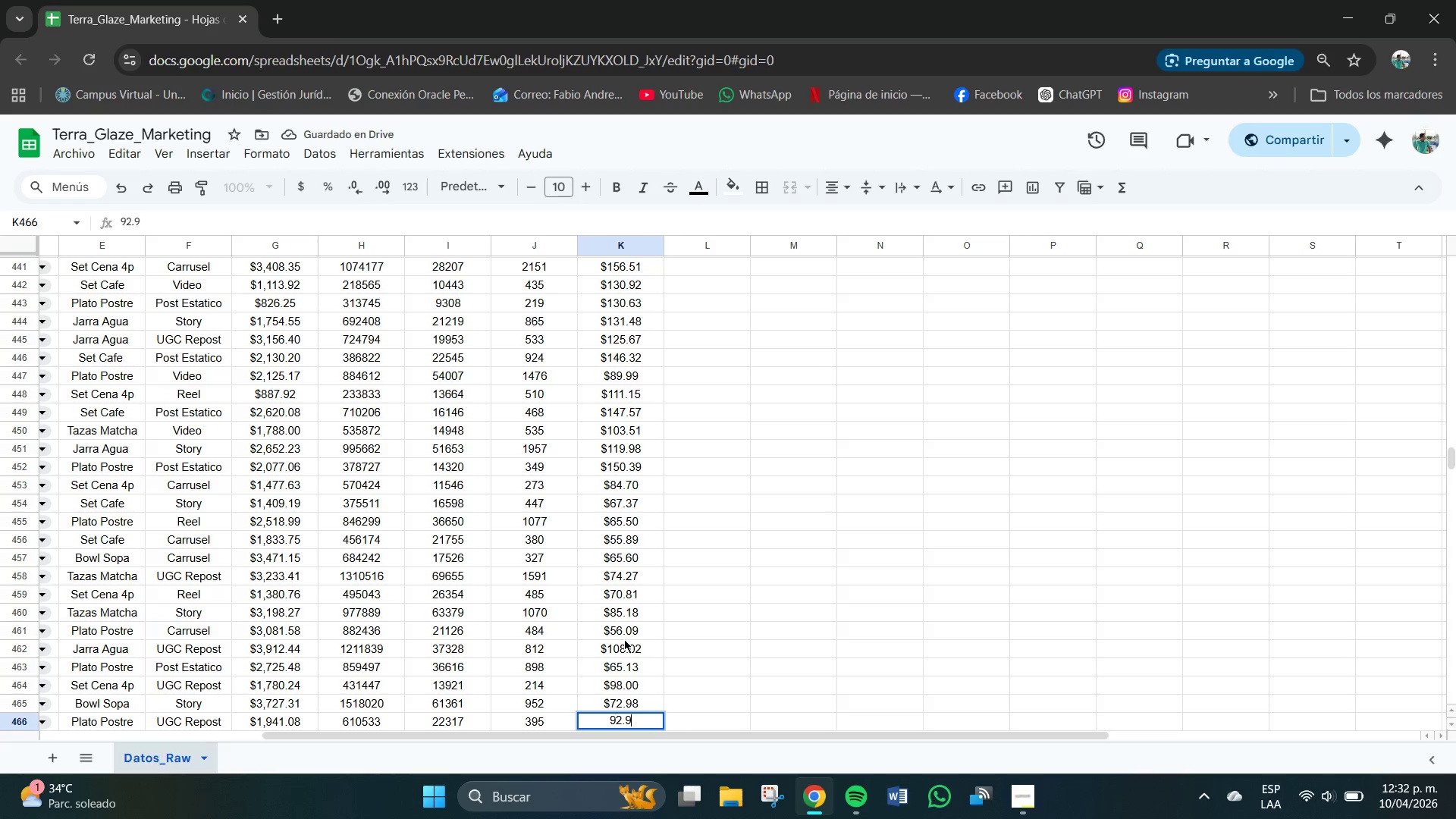 
key(Numpad1)
 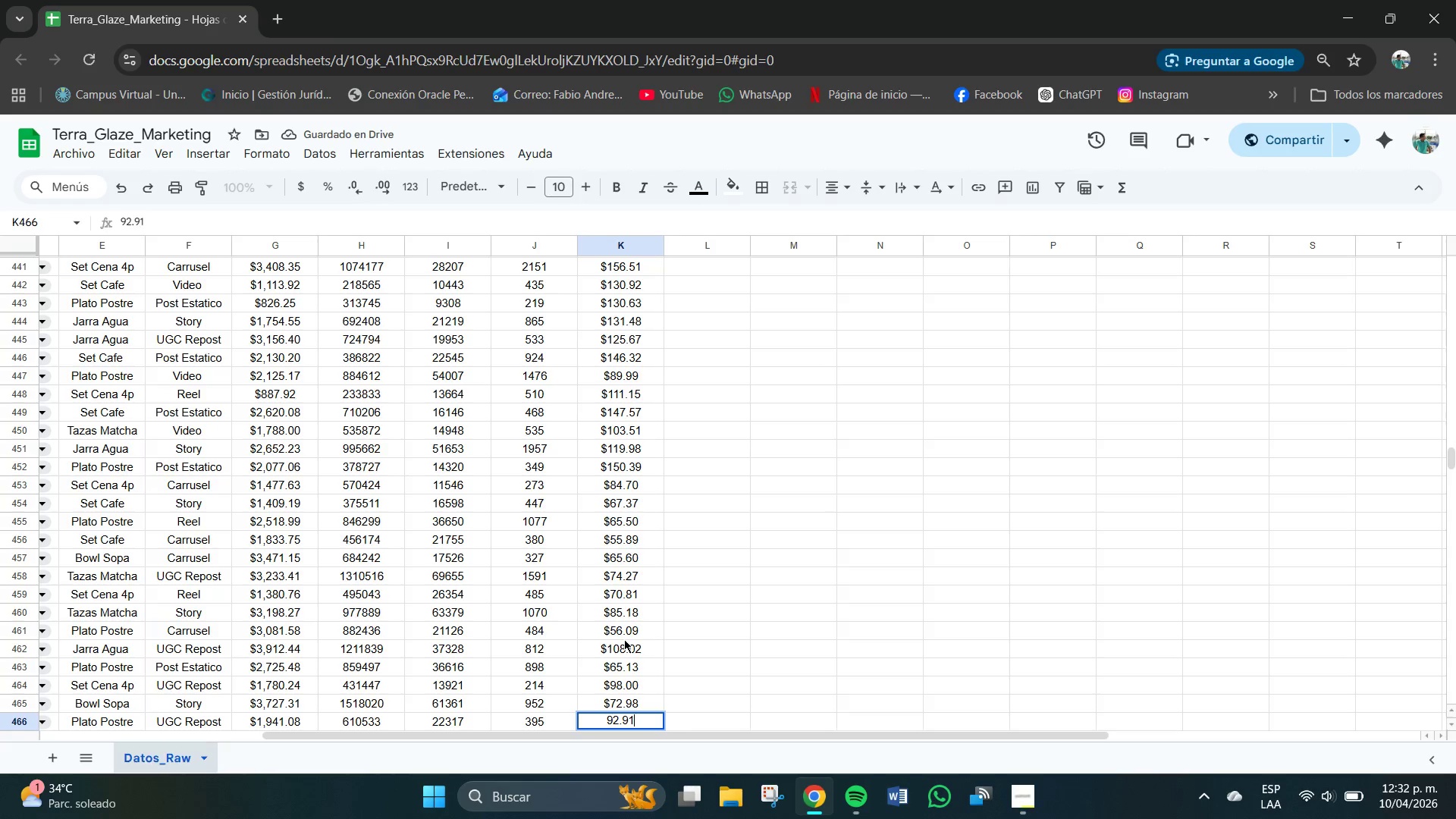 
key(NumpadEnter)
 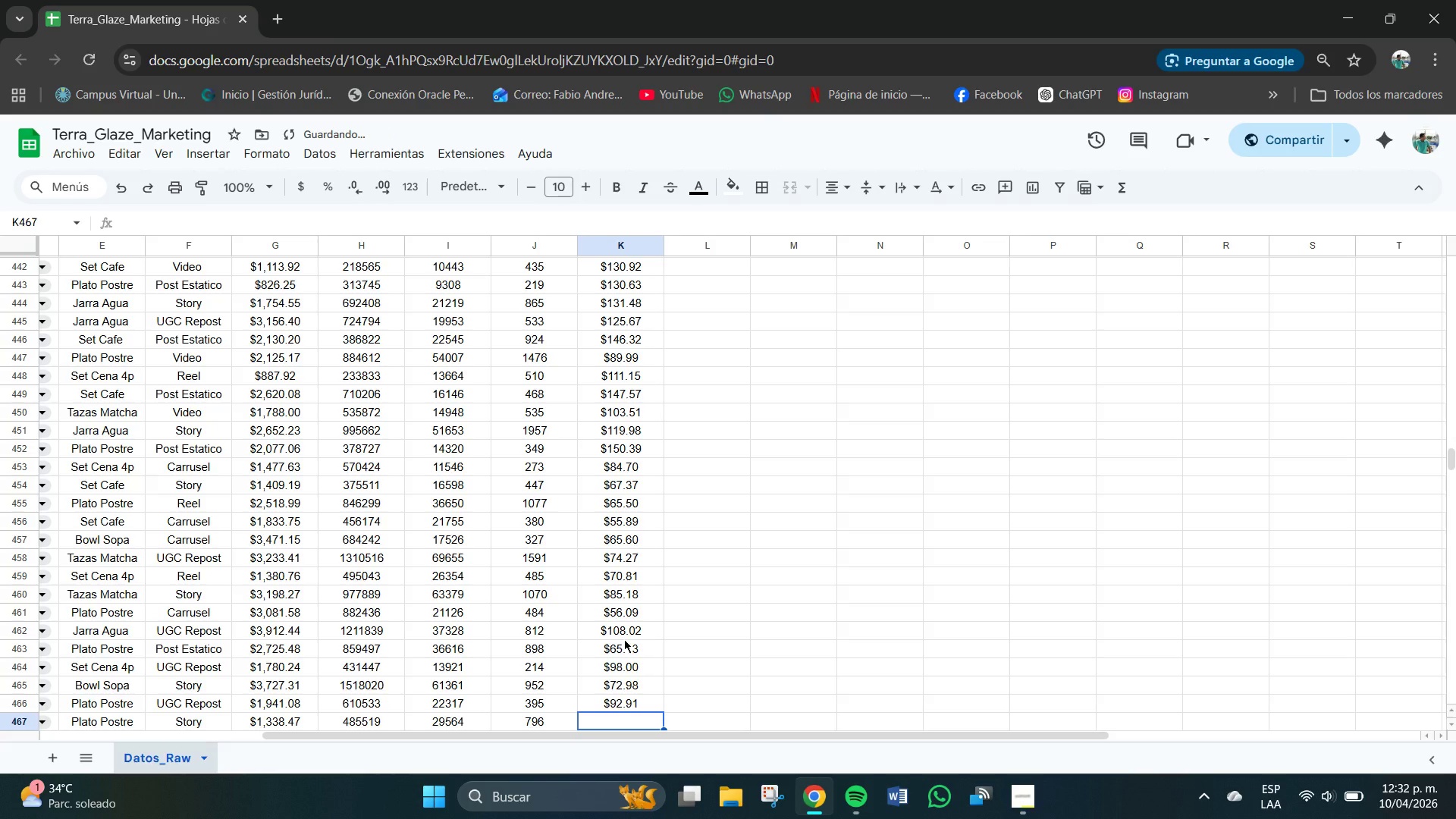 
key(Numpad8)
 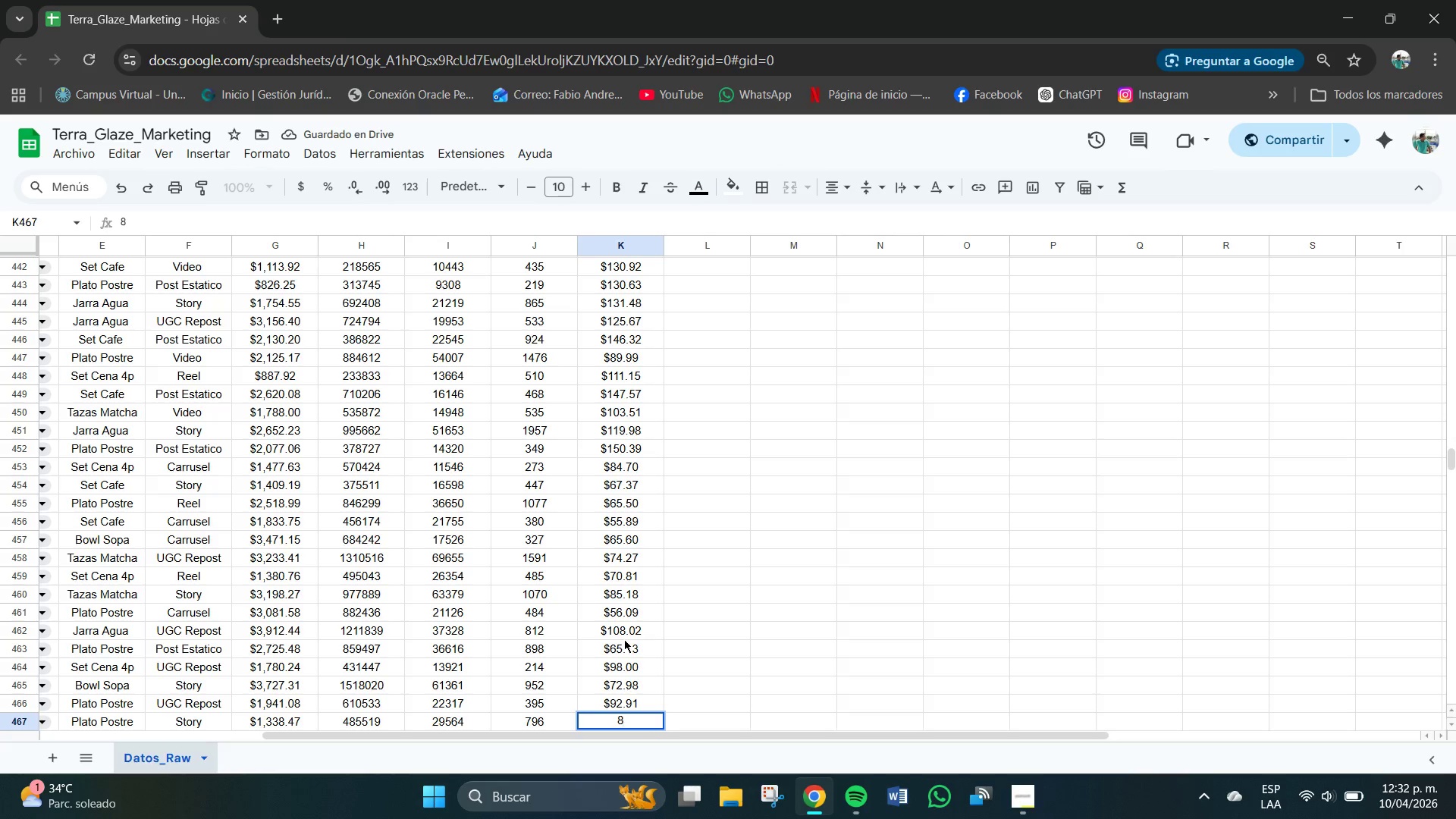 
key(Numpad9)
 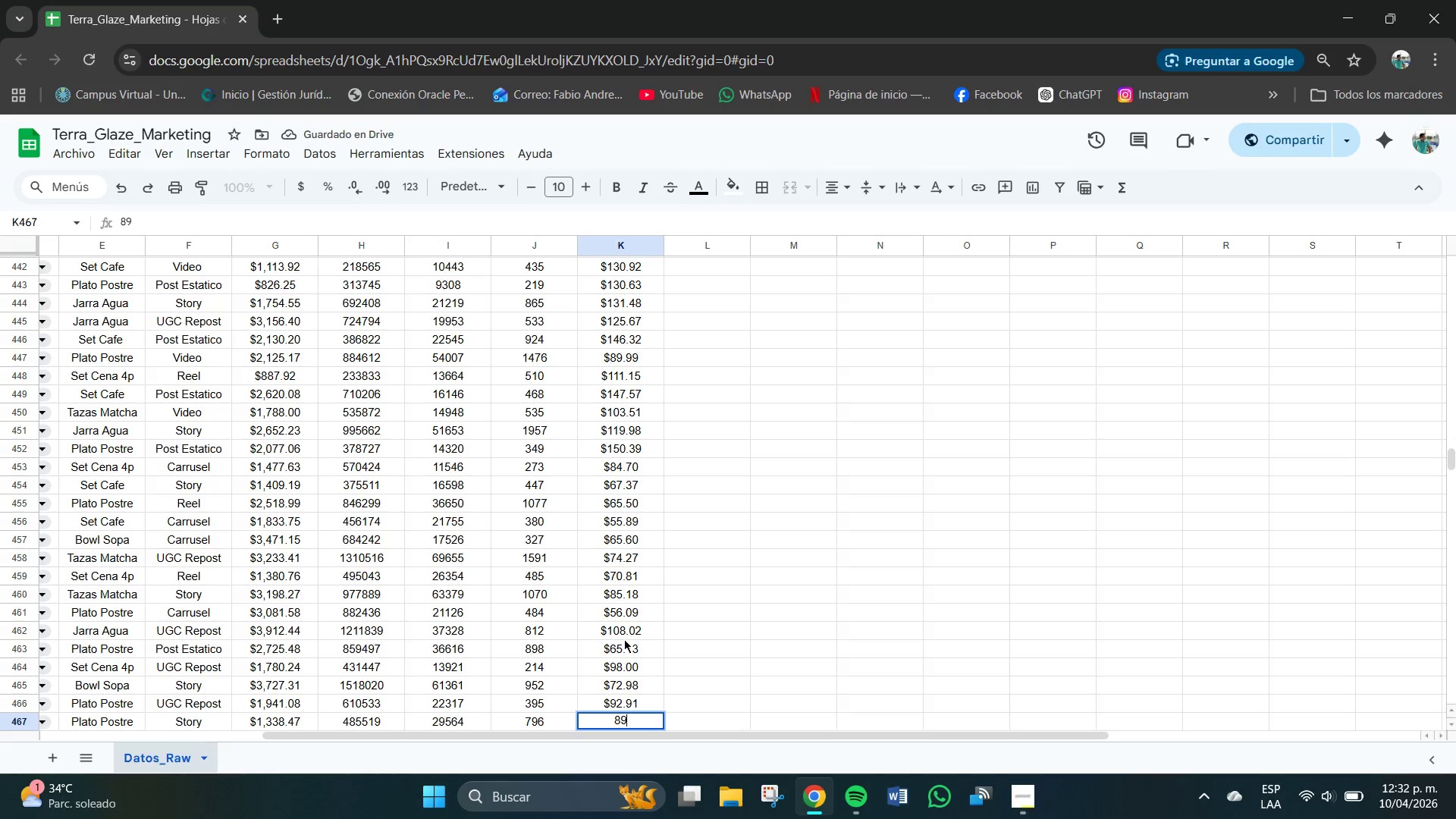 
key(NumpadDecimal)
 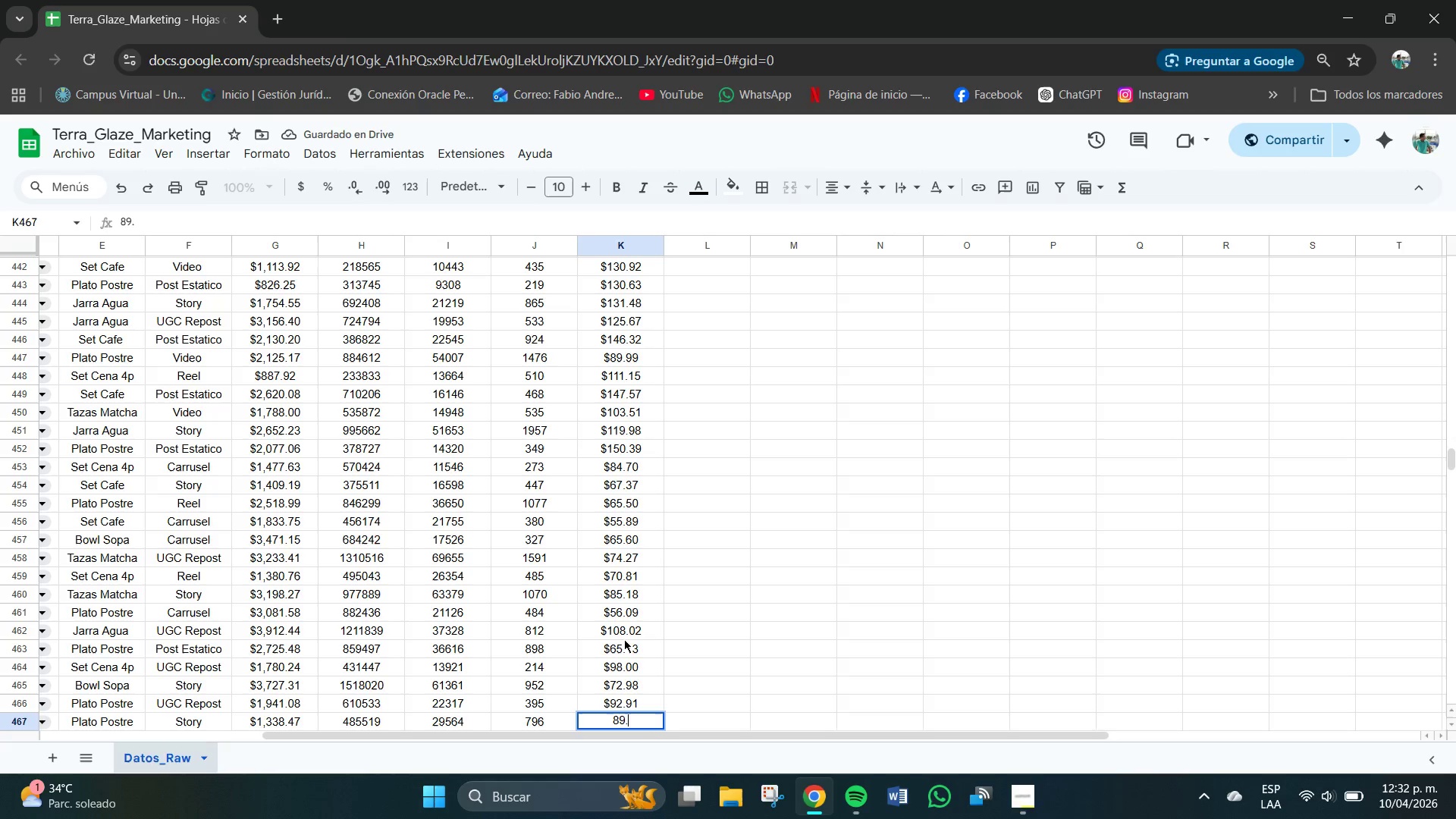 
key(Numpad5)
 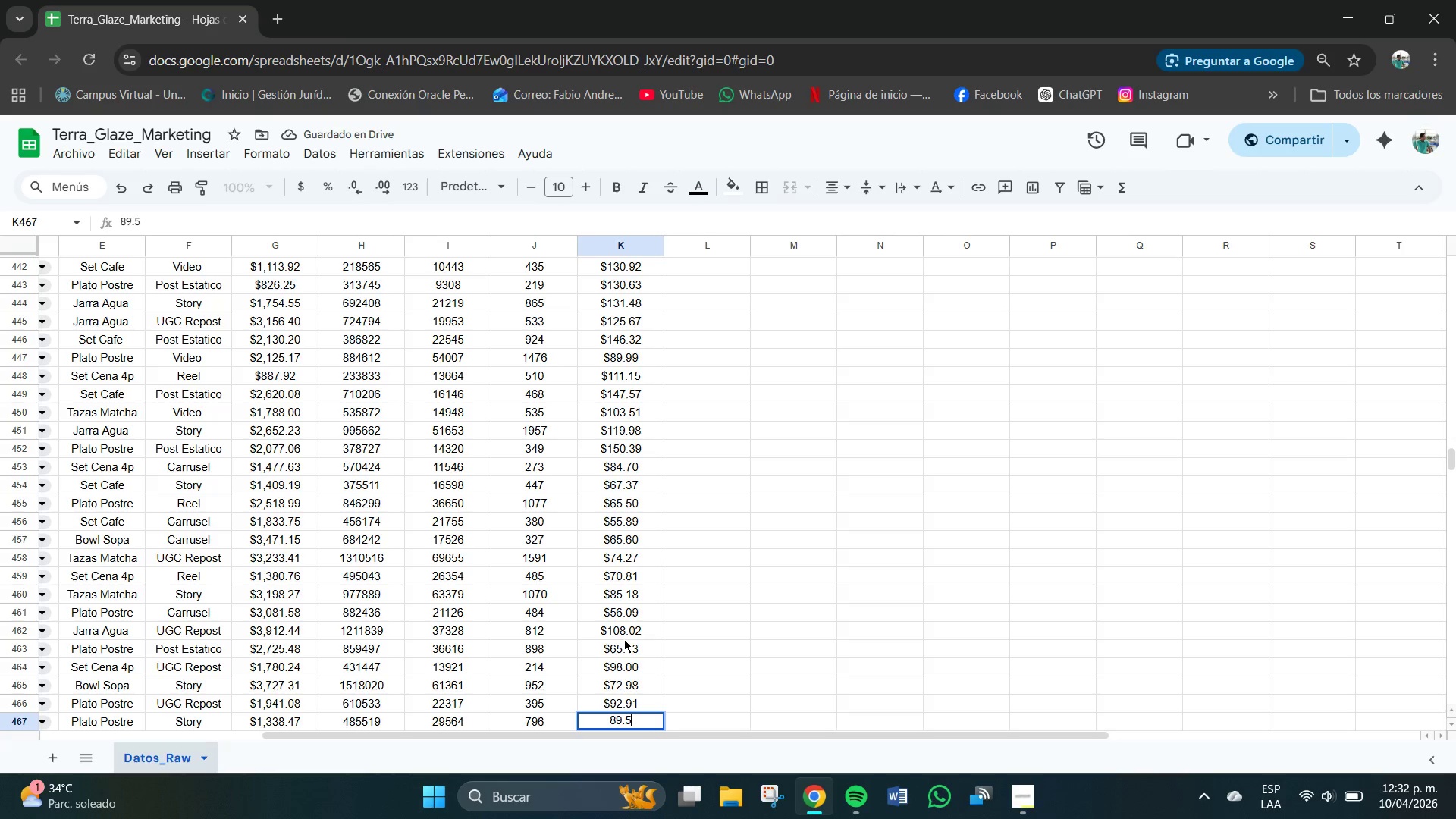 
key(Numpad0)
 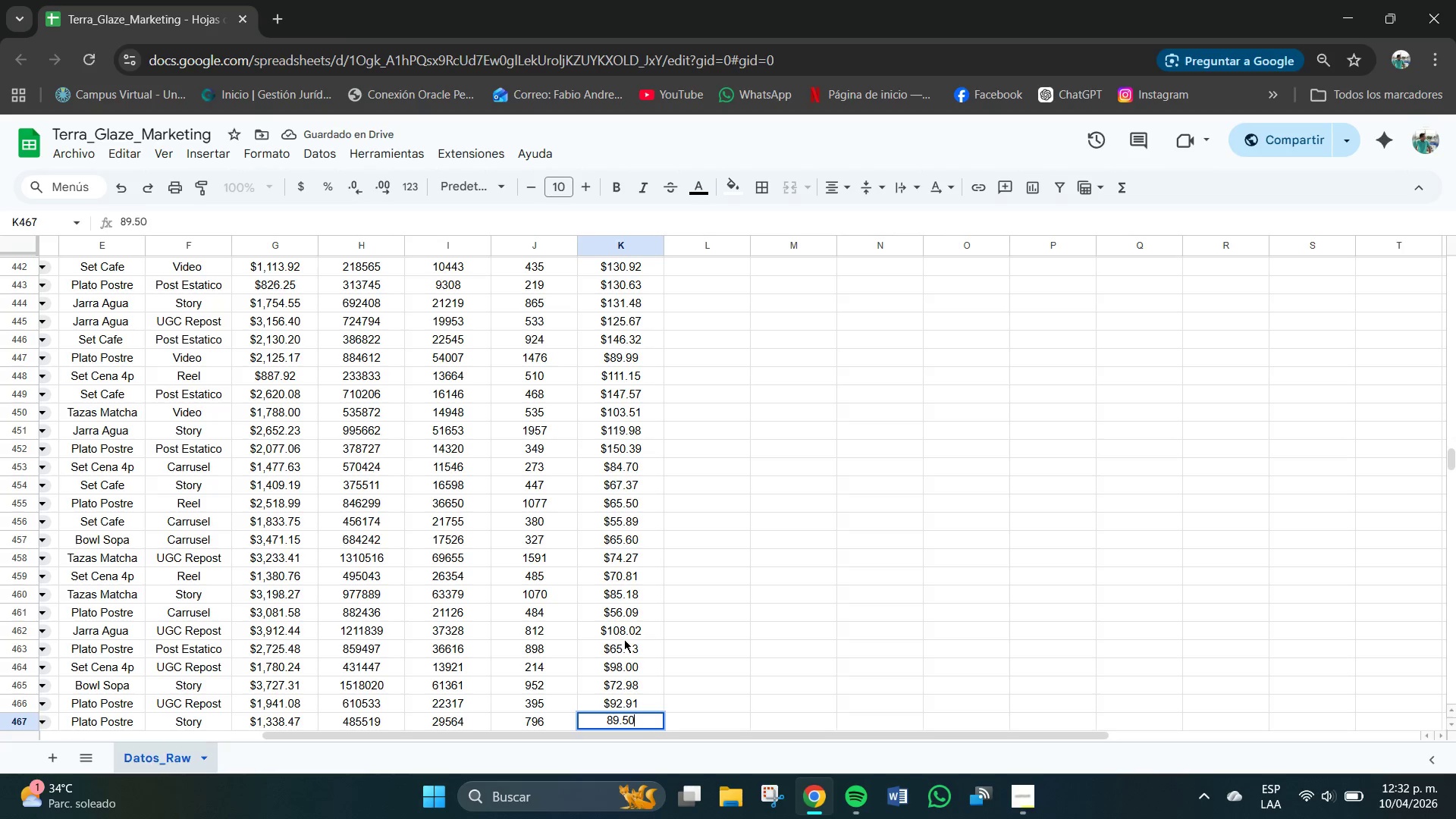 
key(NumpadEnter)
 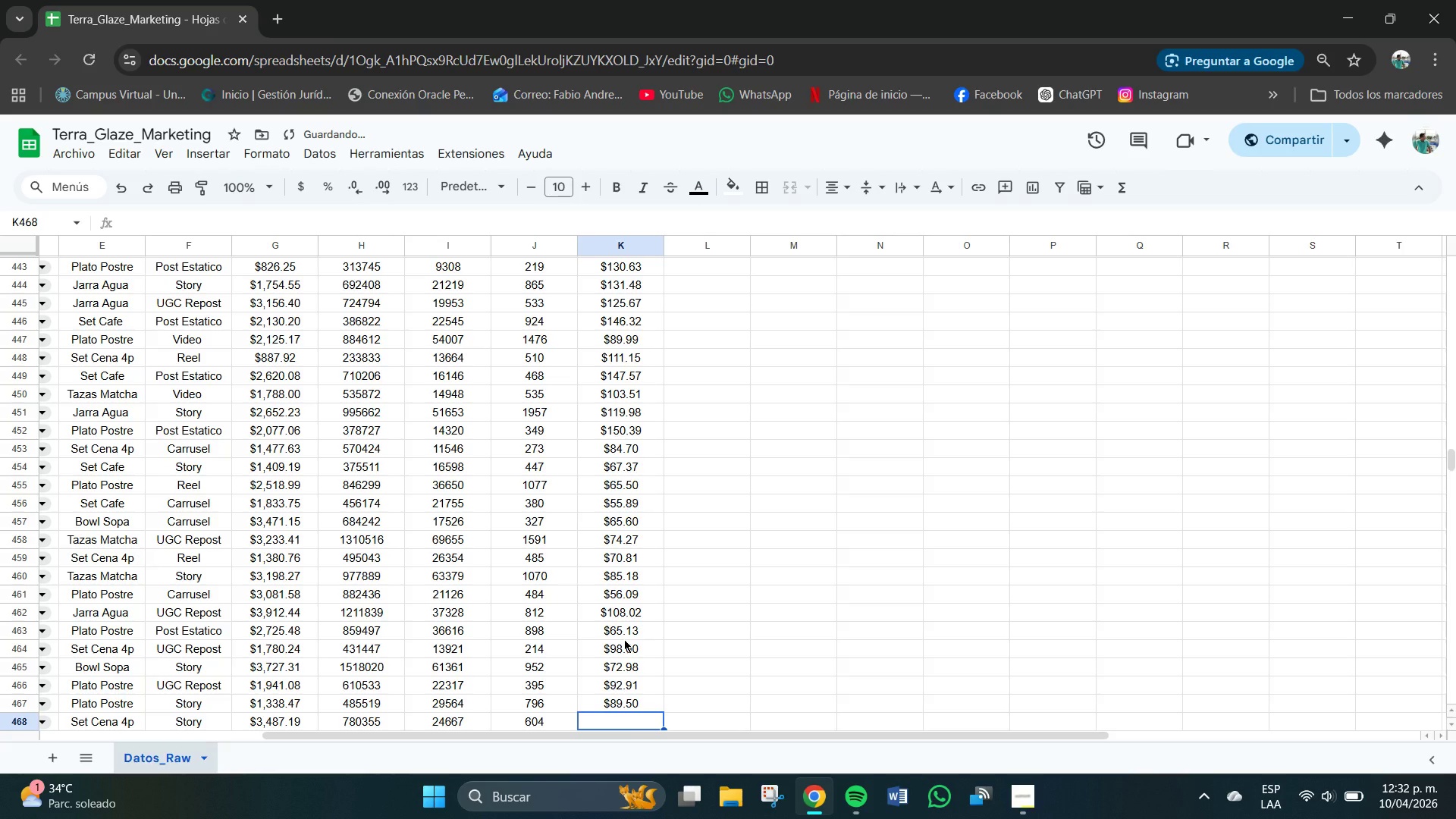 
key(Numpad8)
 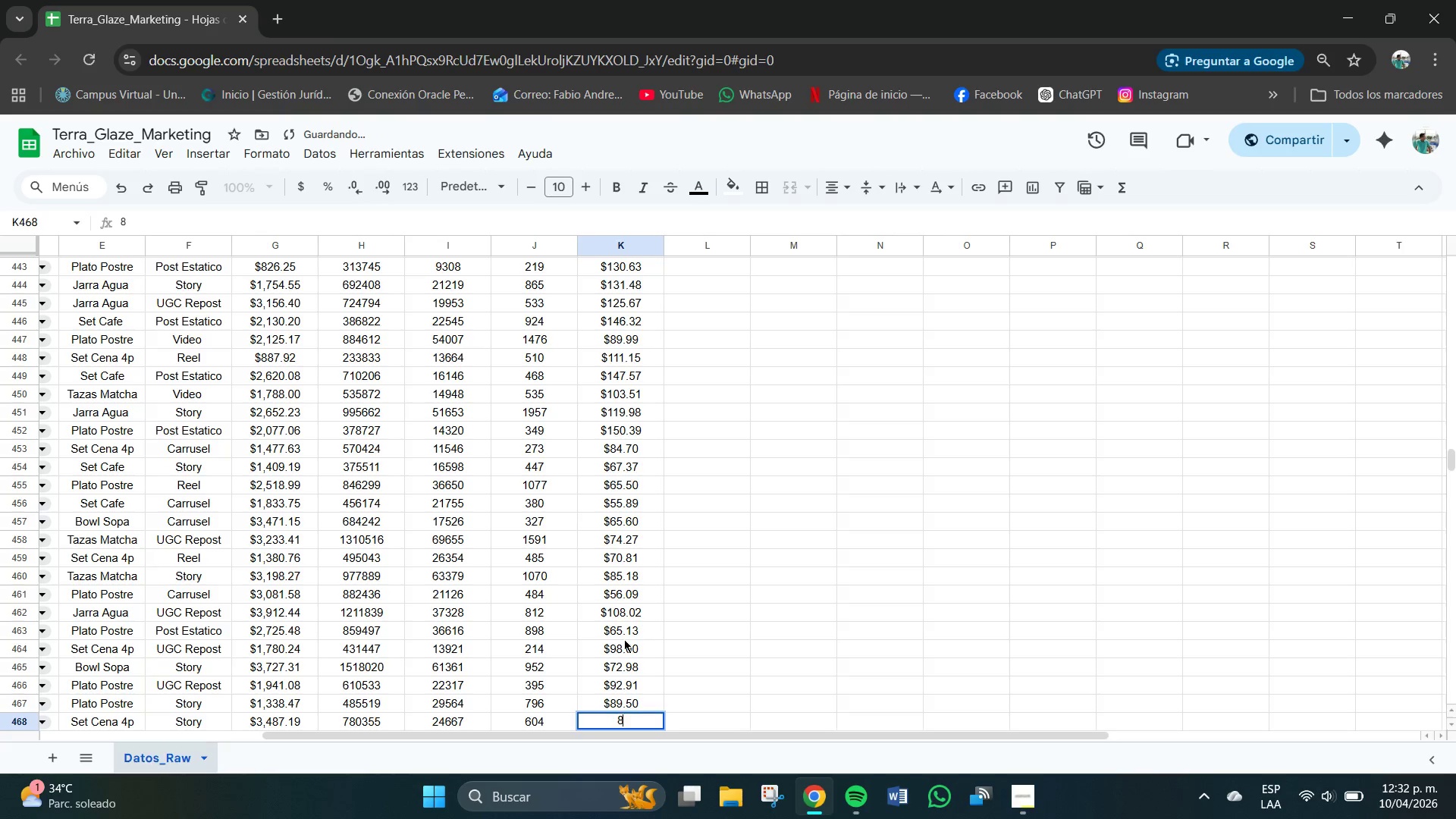 
key(Numpad5)
 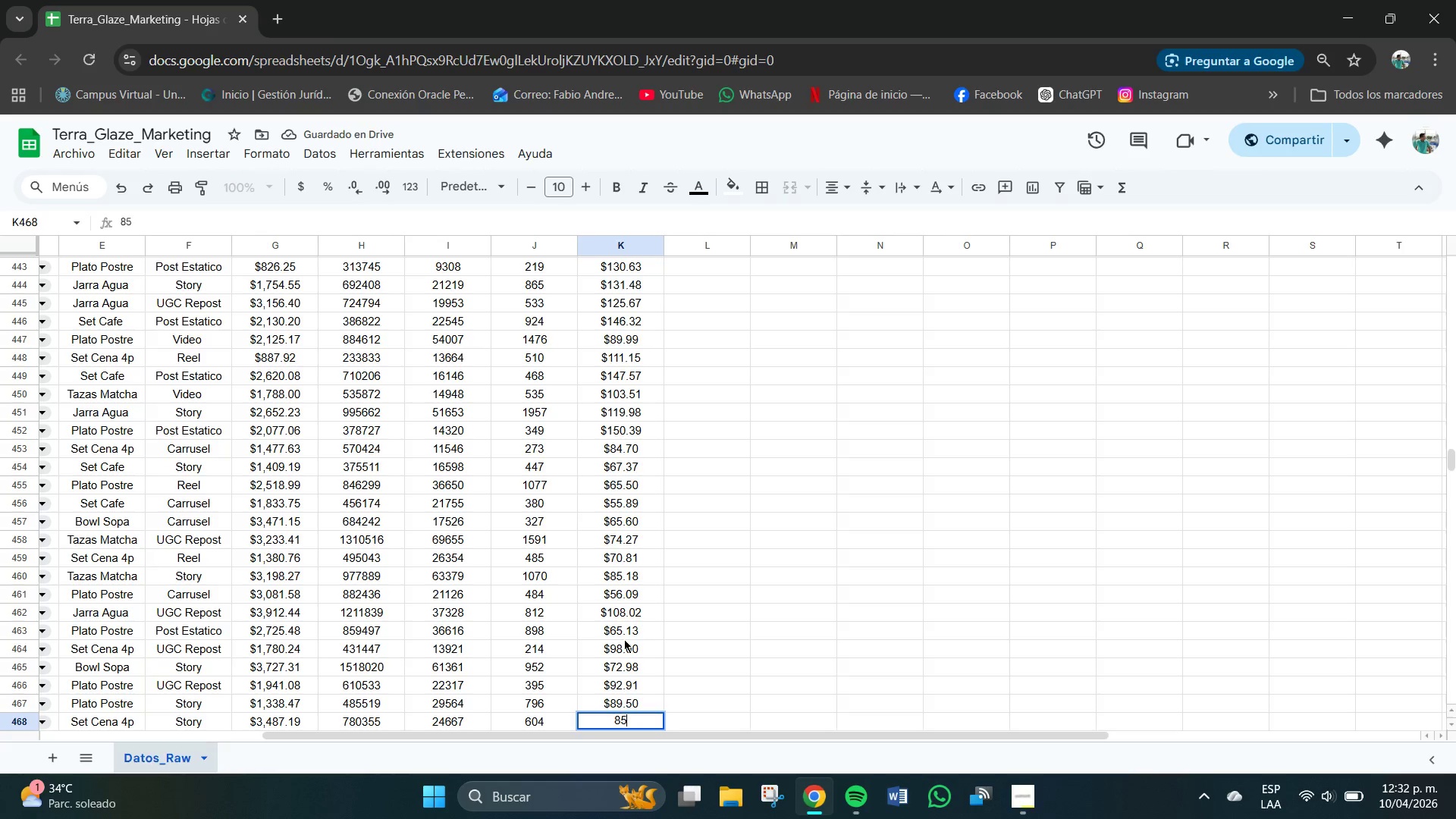 
key(NumpadDecimal)
 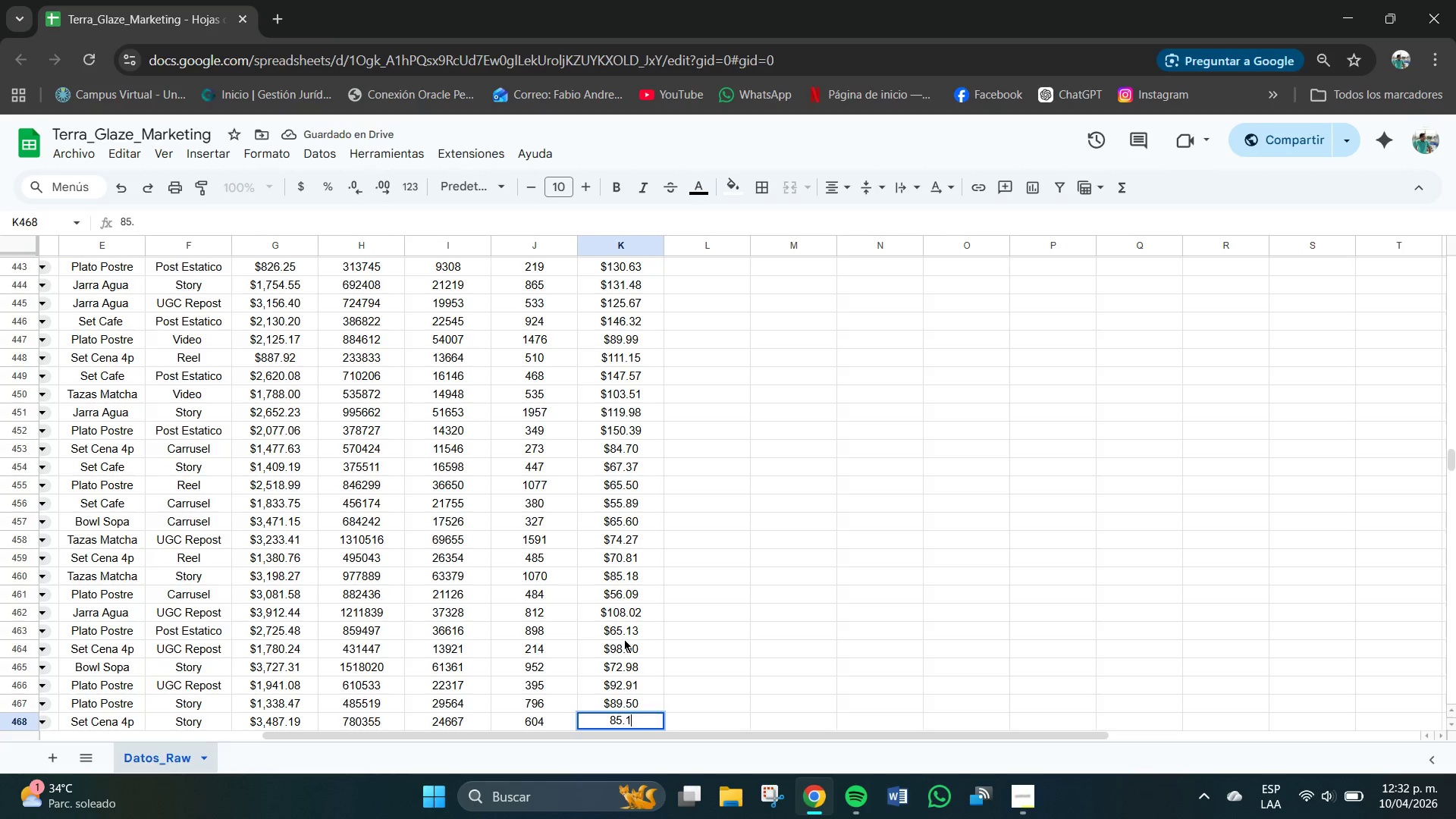 
key(Numpad1)
 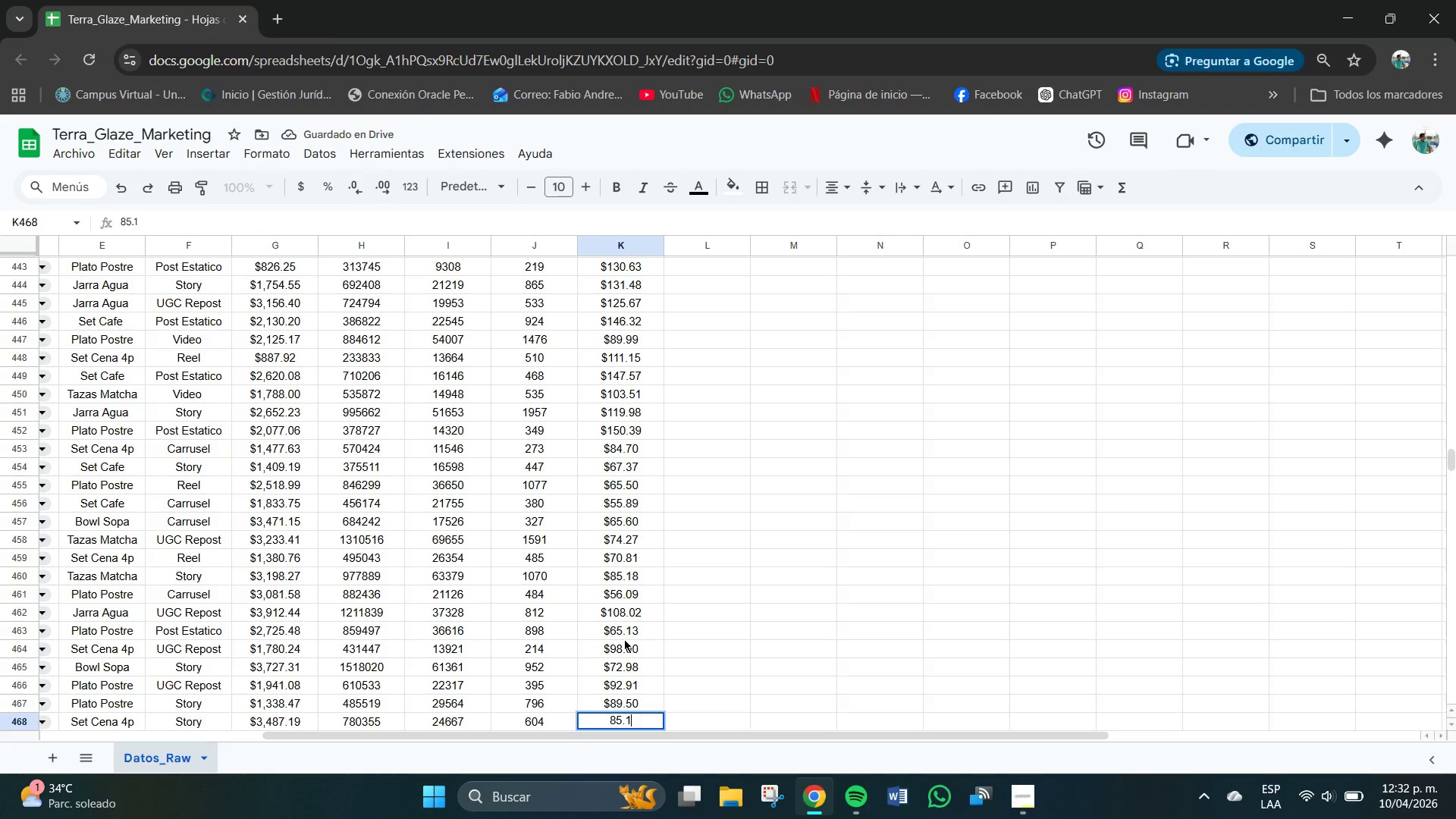 
key(Numpad5)
 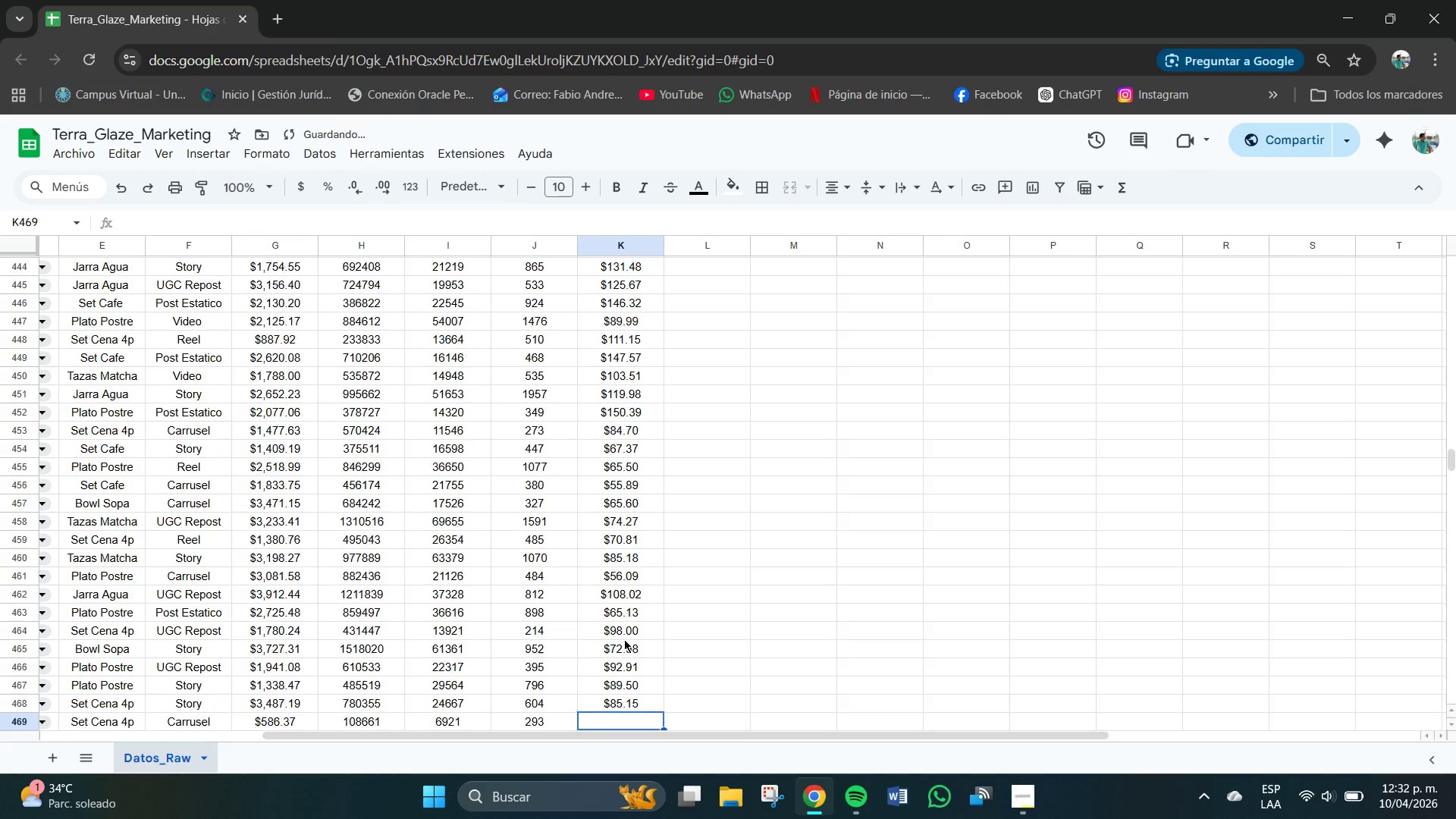 
key(NumpadEnter)
 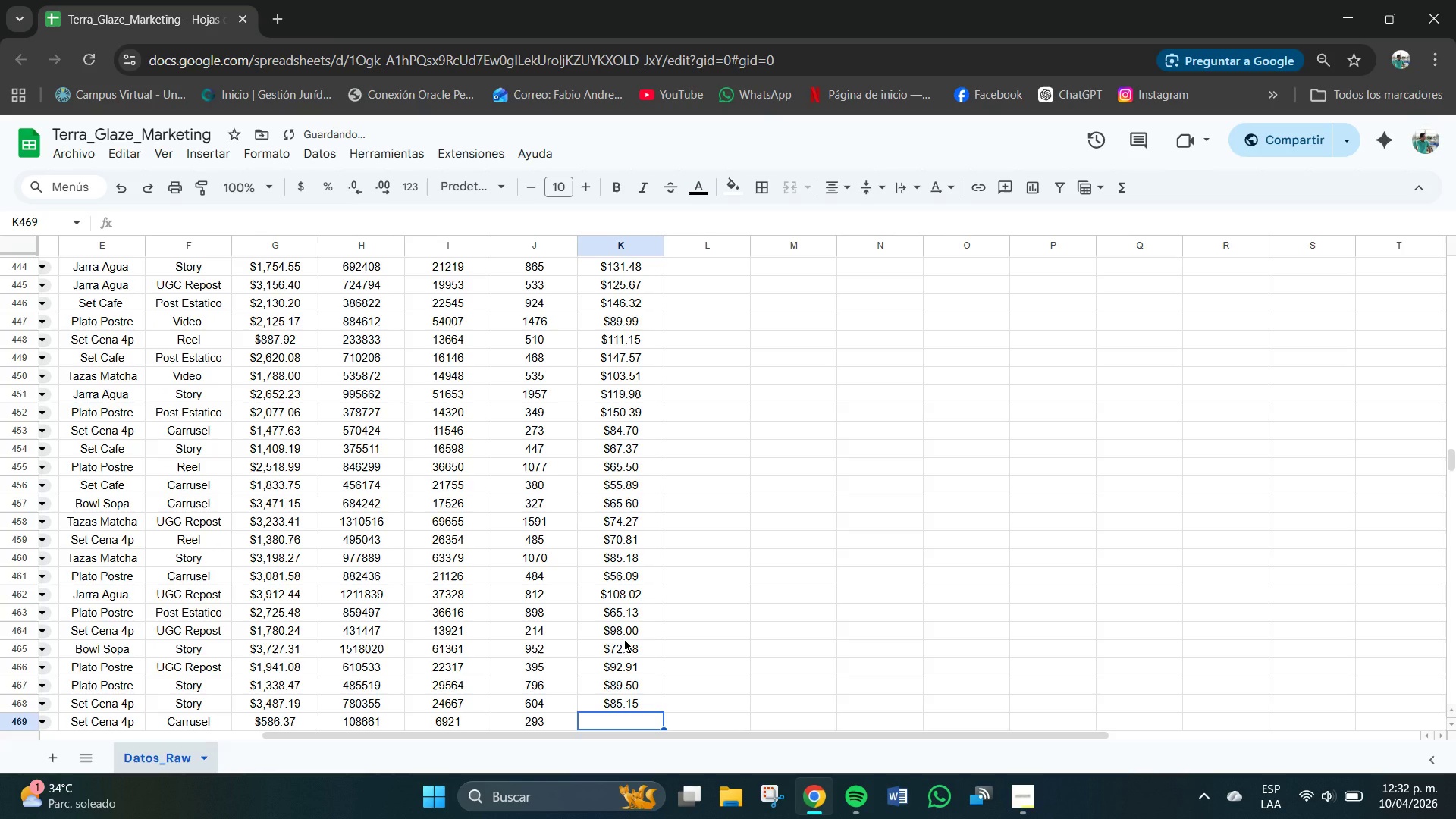 
key(Numpad6)
 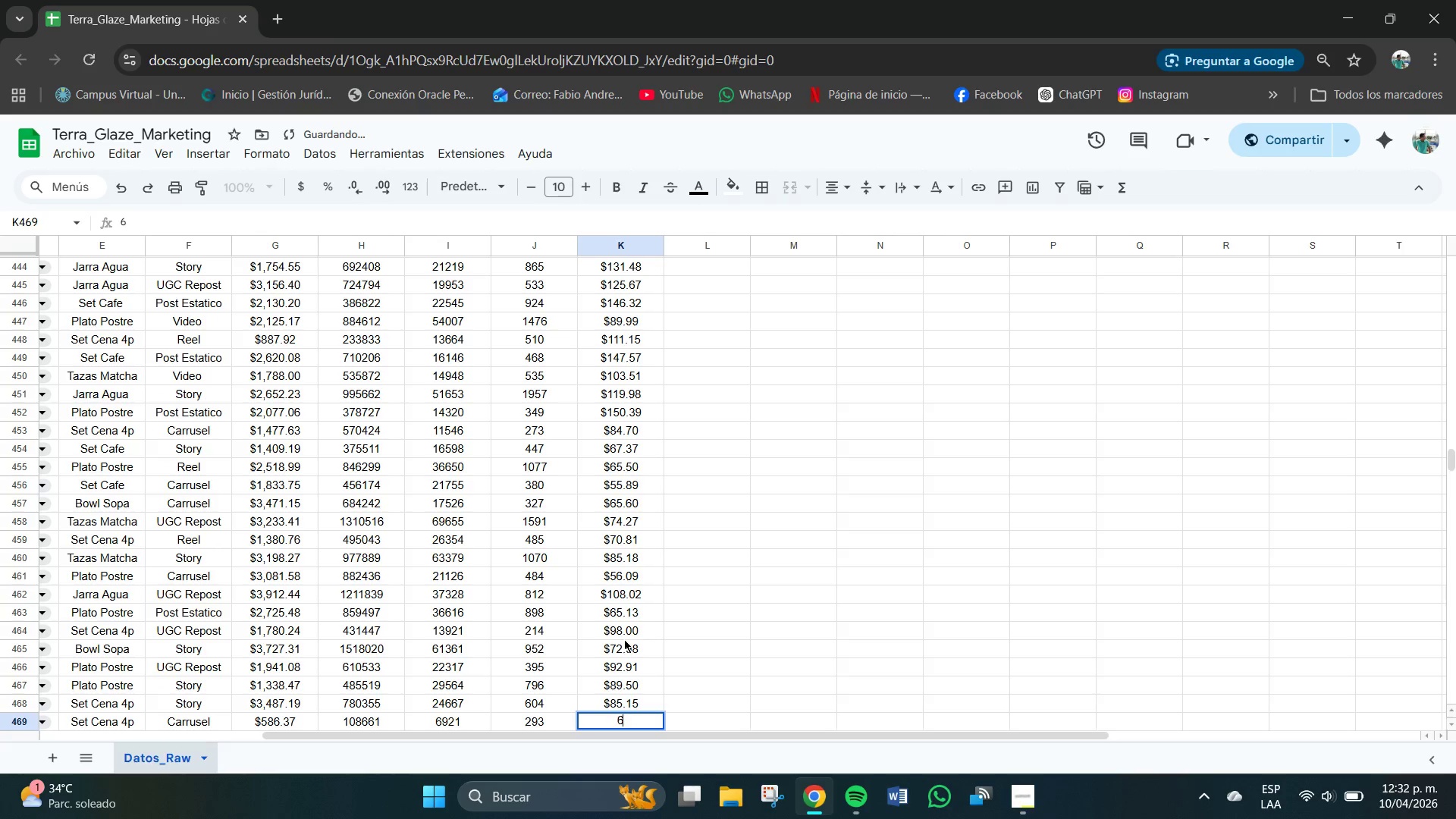 
key(Numpad4)
 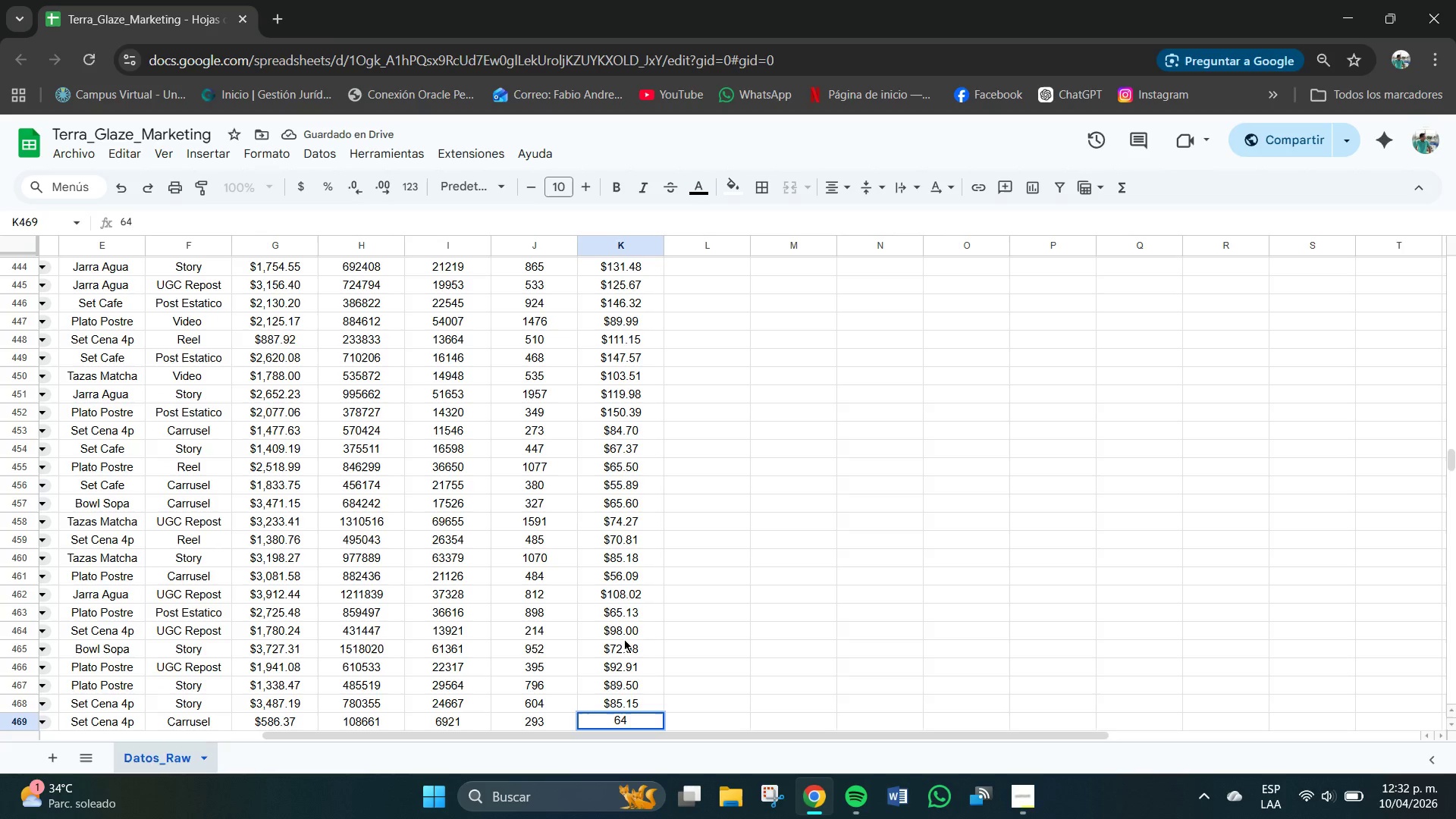 
key(NumpadDecimal)
 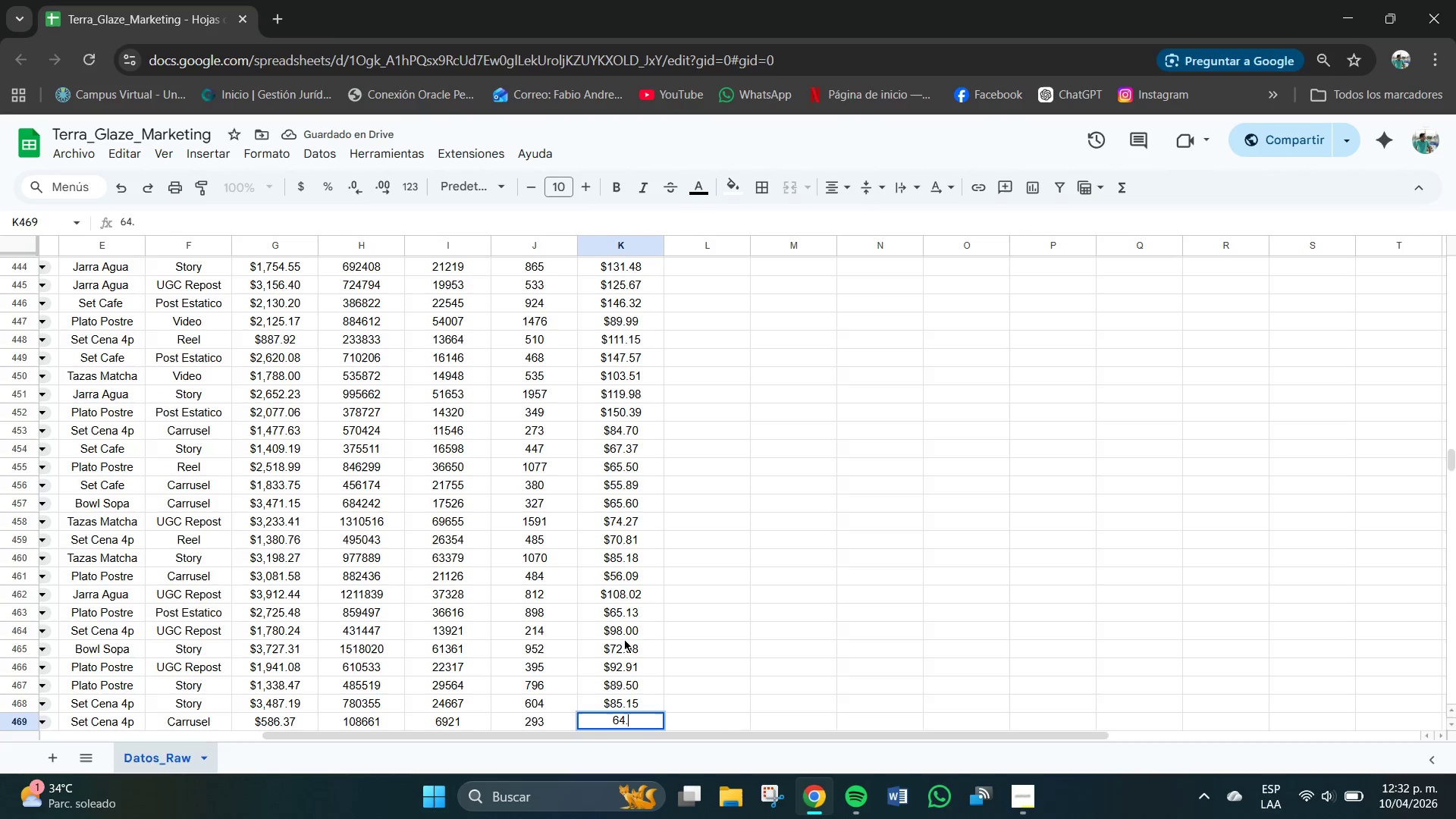 
key(Numpad3)
 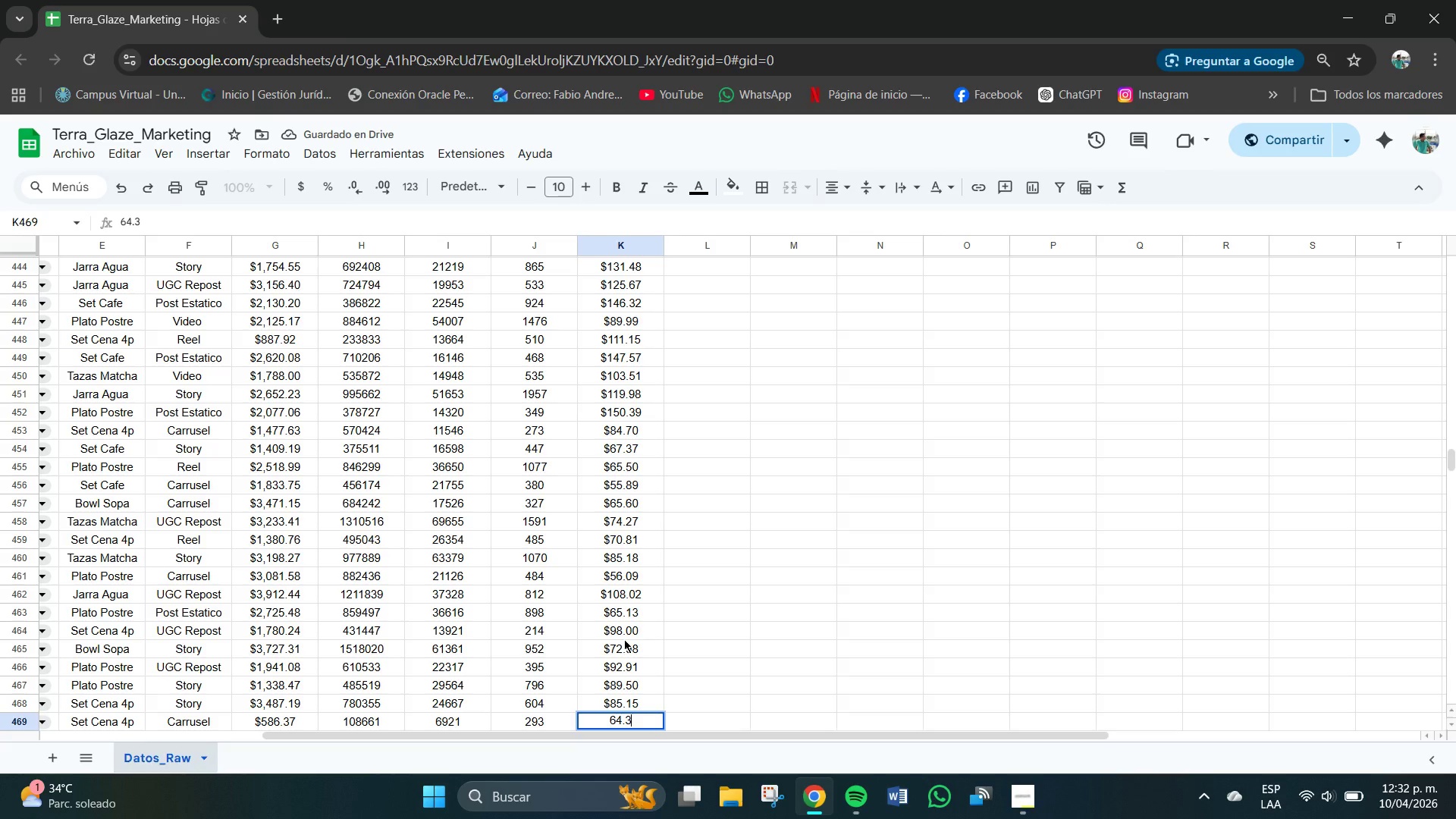 
key(Numpad8)
 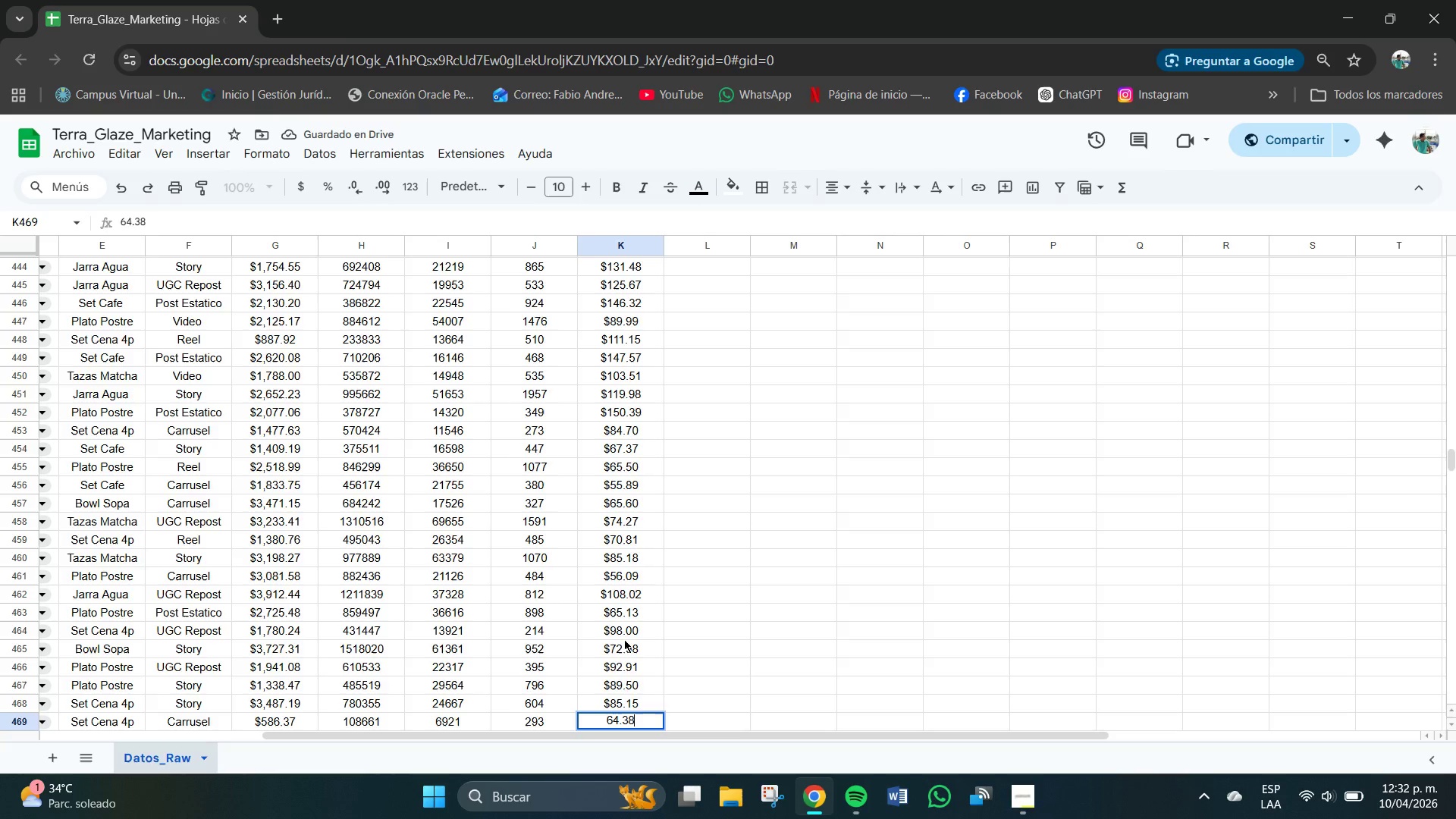 
key(NumpadEnter)
 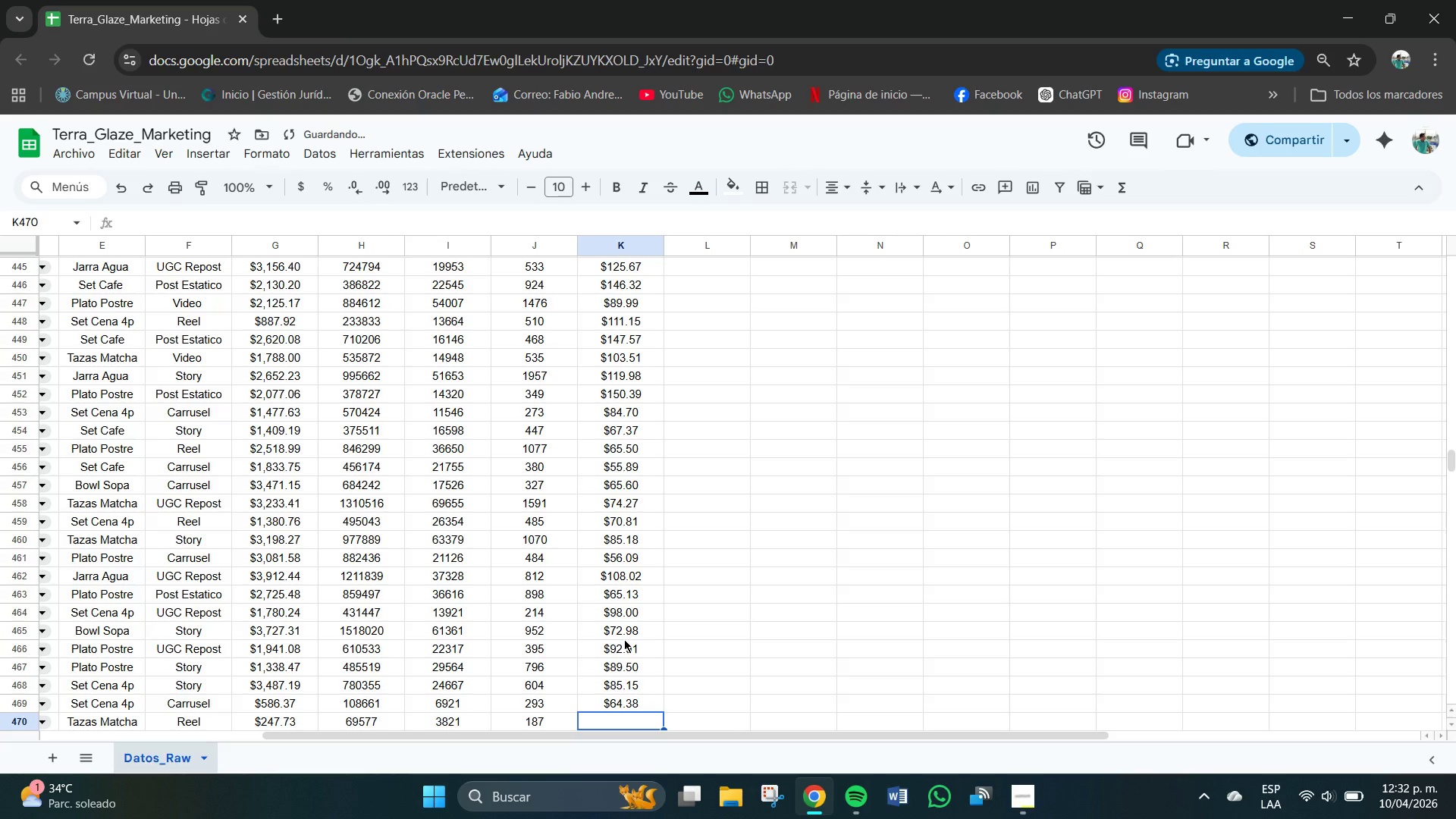 
key(Numpad8)
 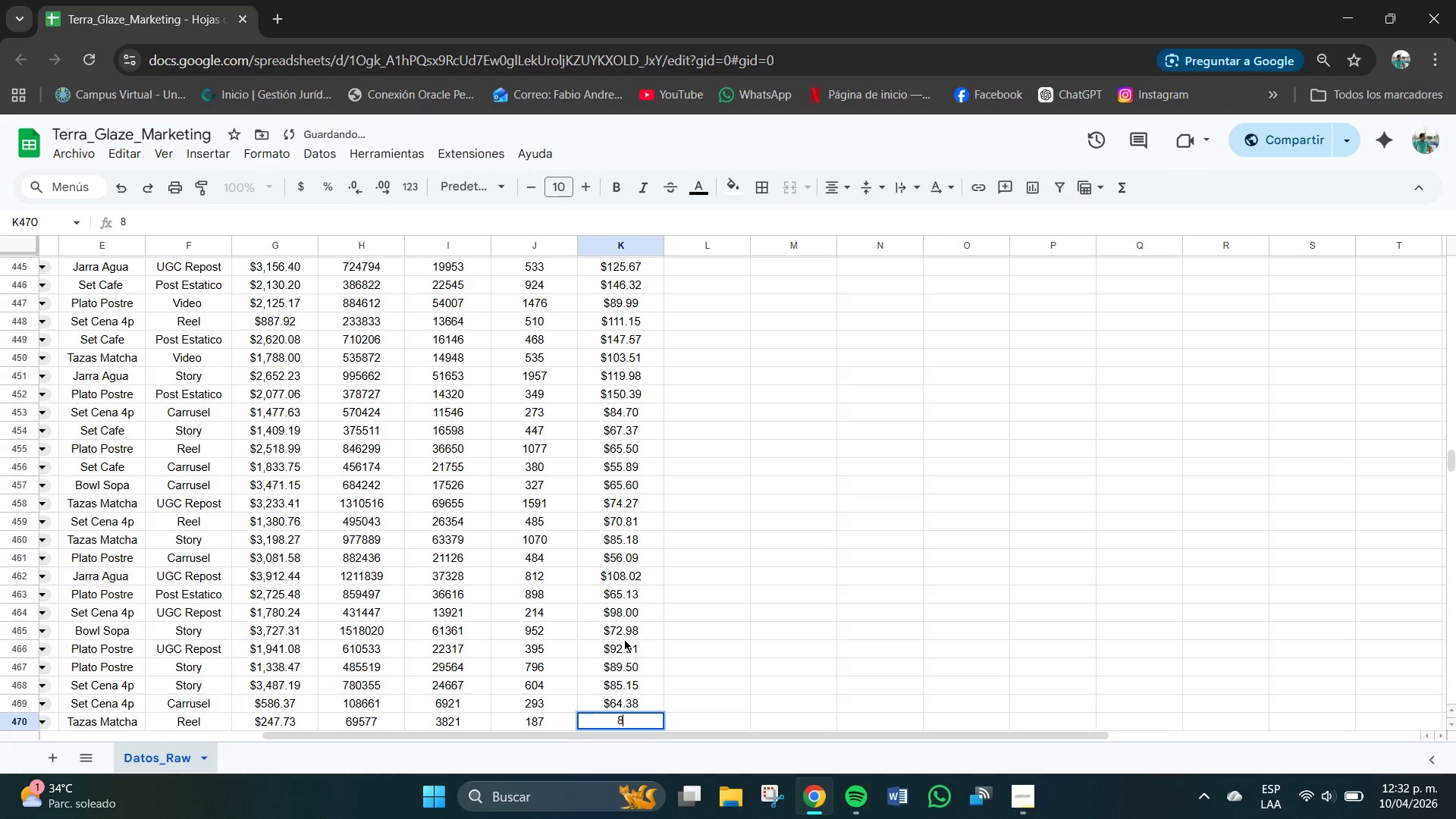 
key(Numpad2)
 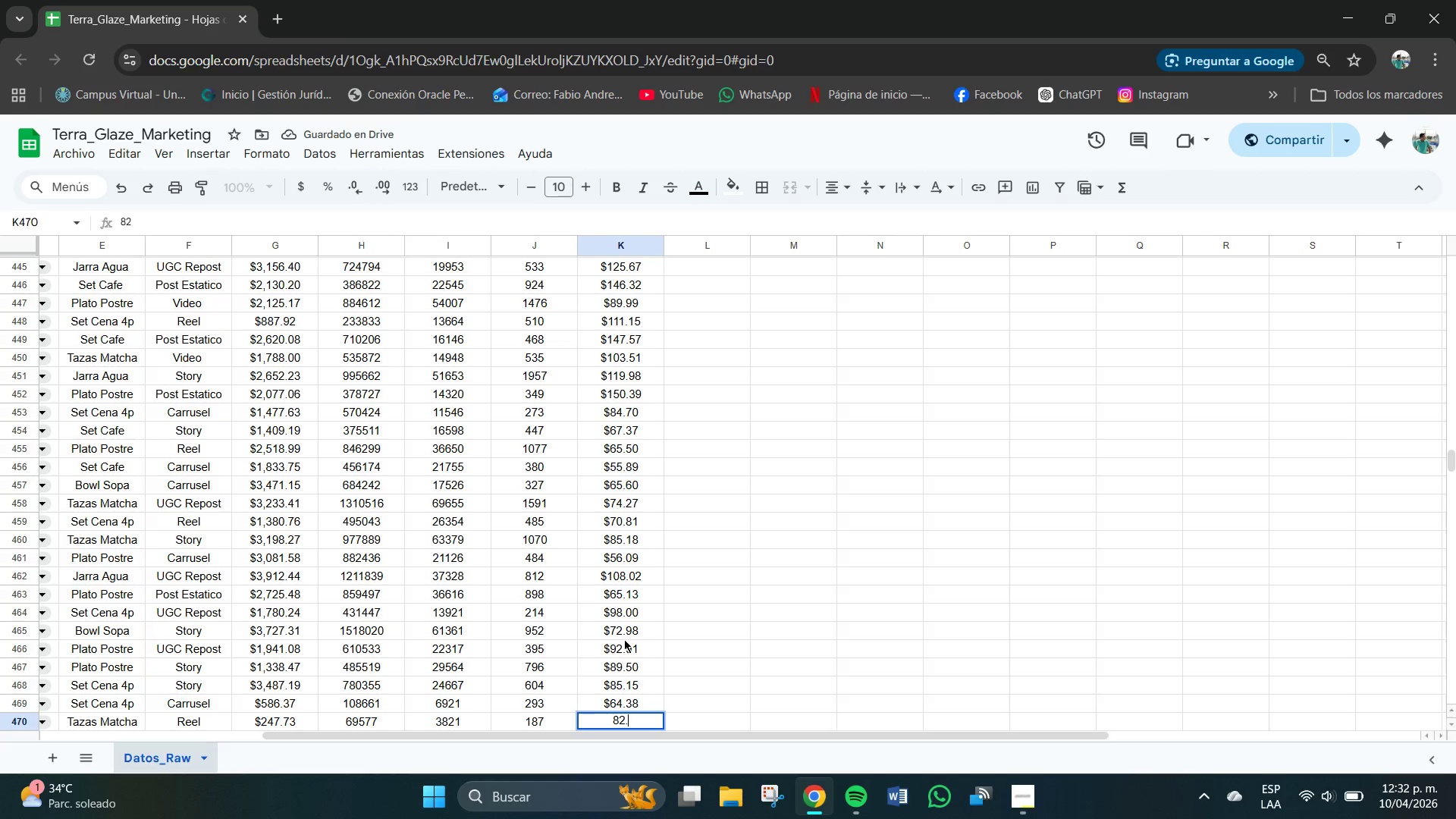 
key(NumpadDecimal)
 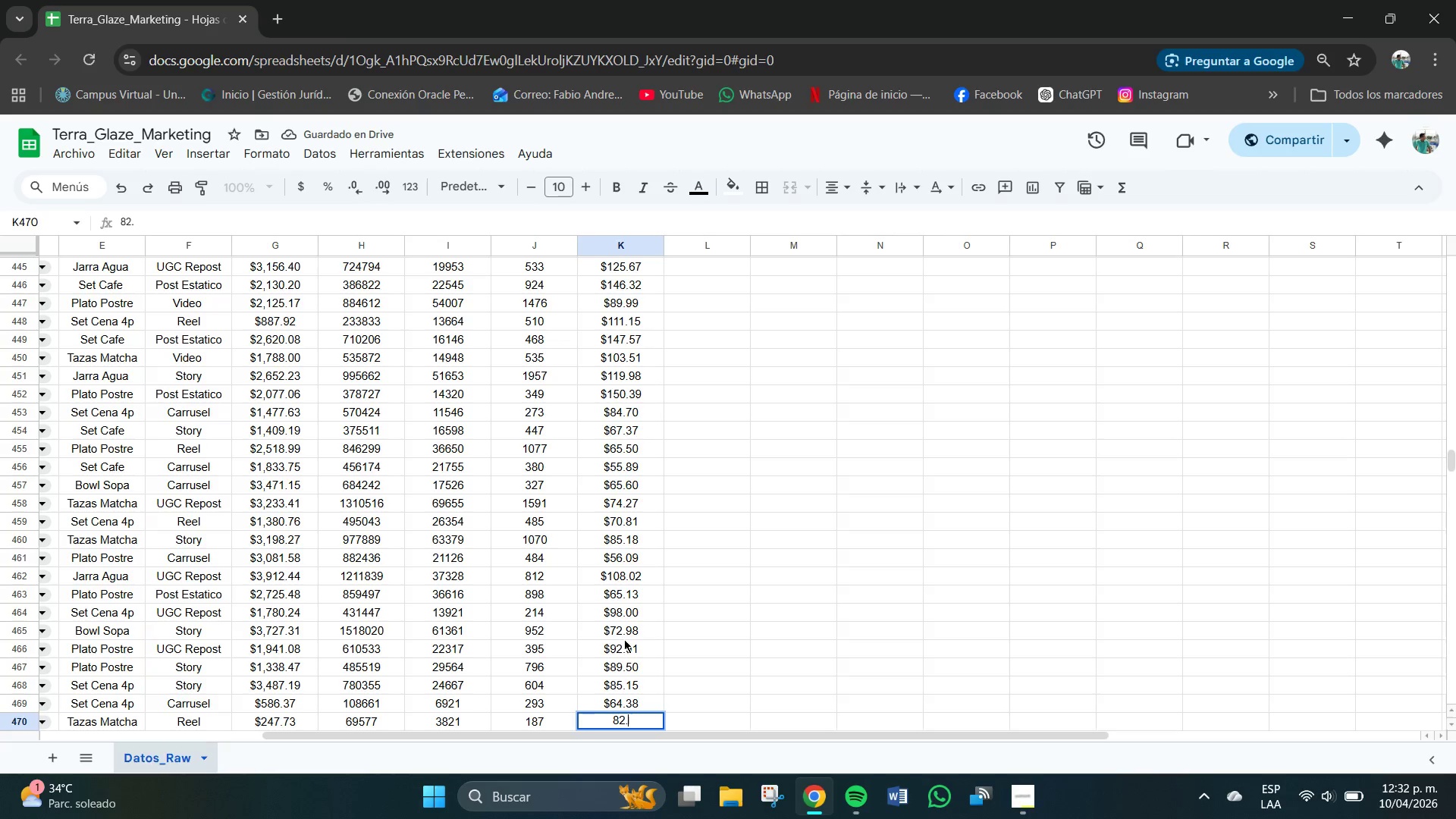 
key(Numpad8)
 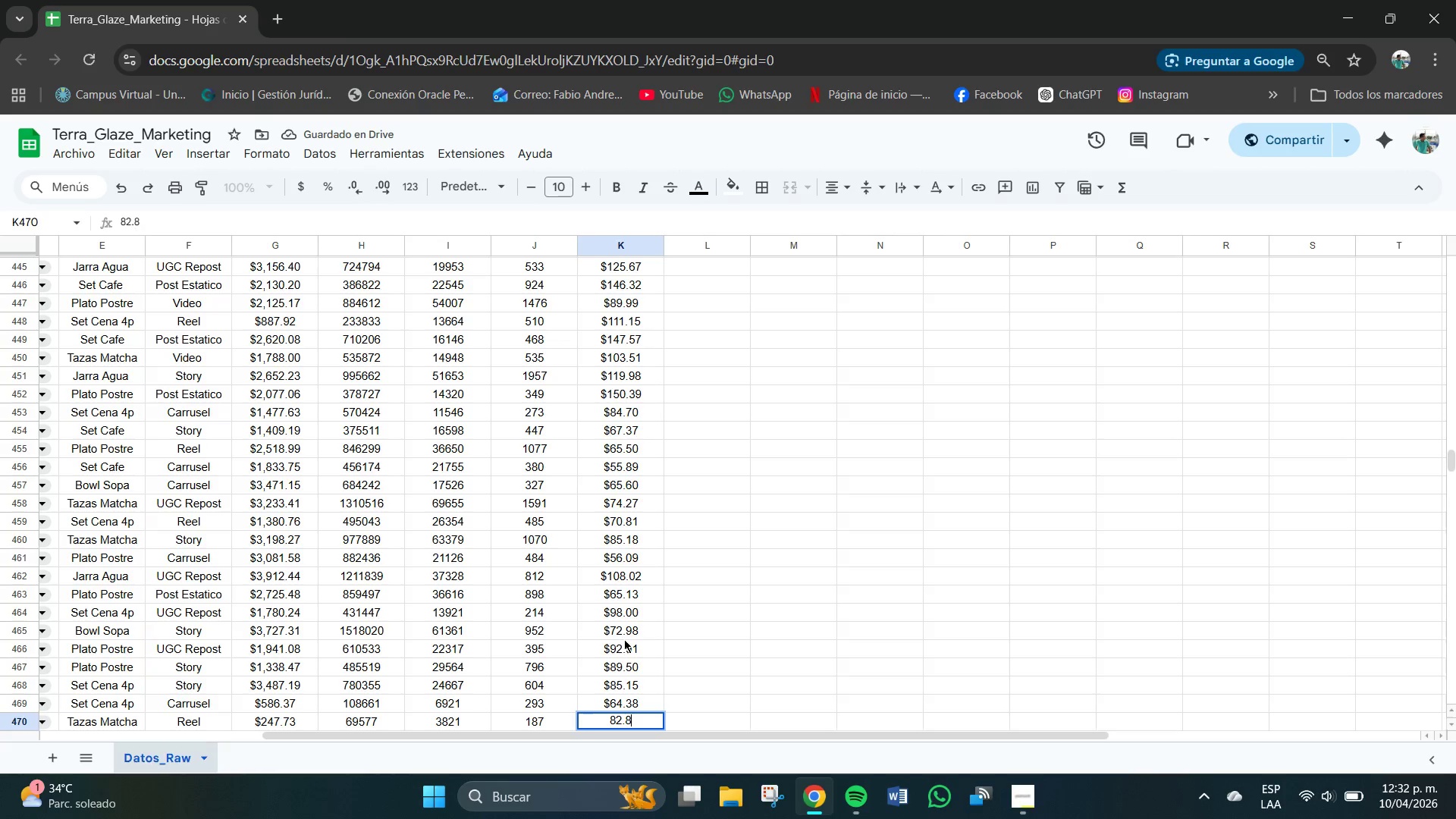 
key(Numpad5)
 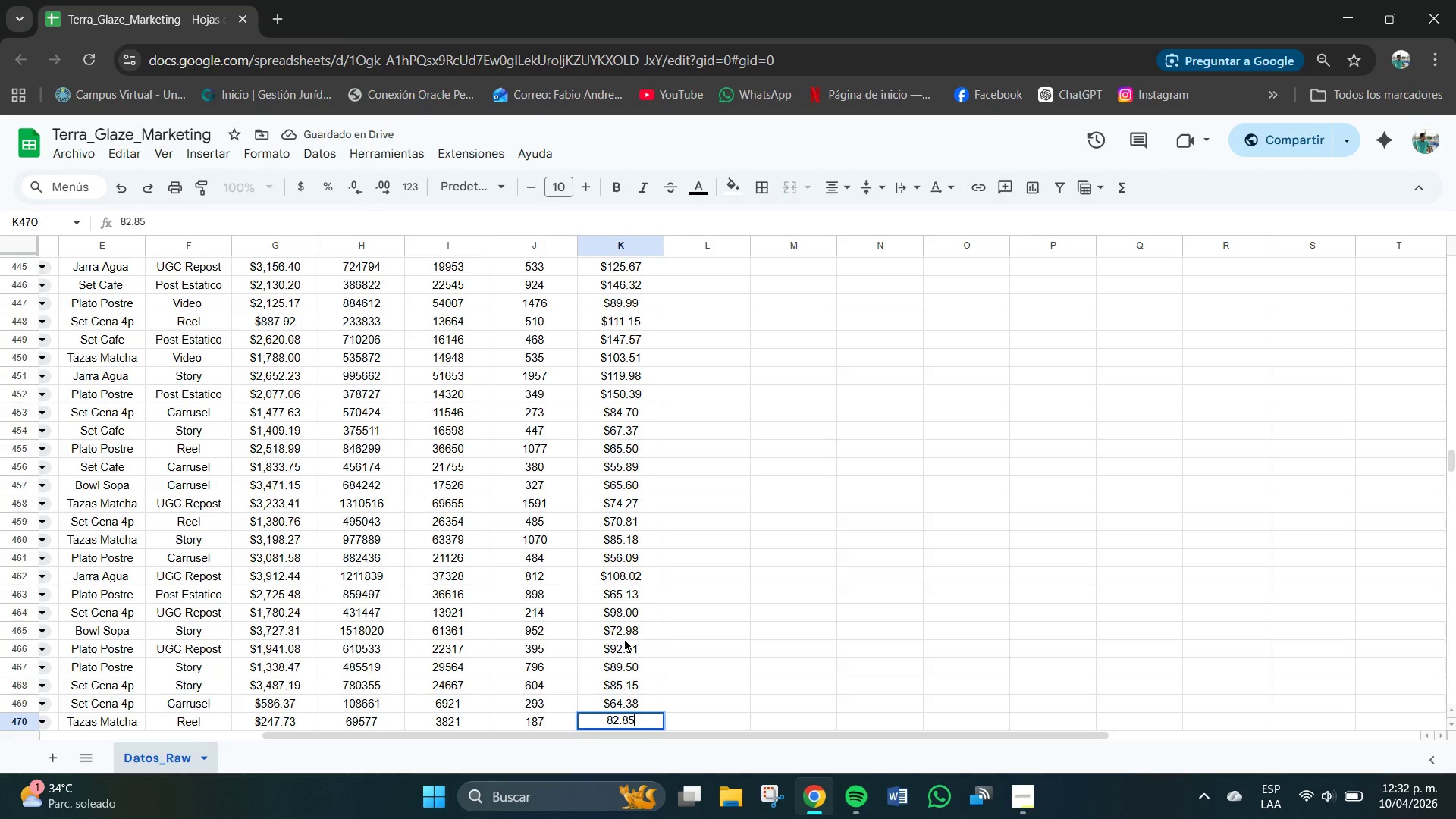 
key(NumpadEnter)
 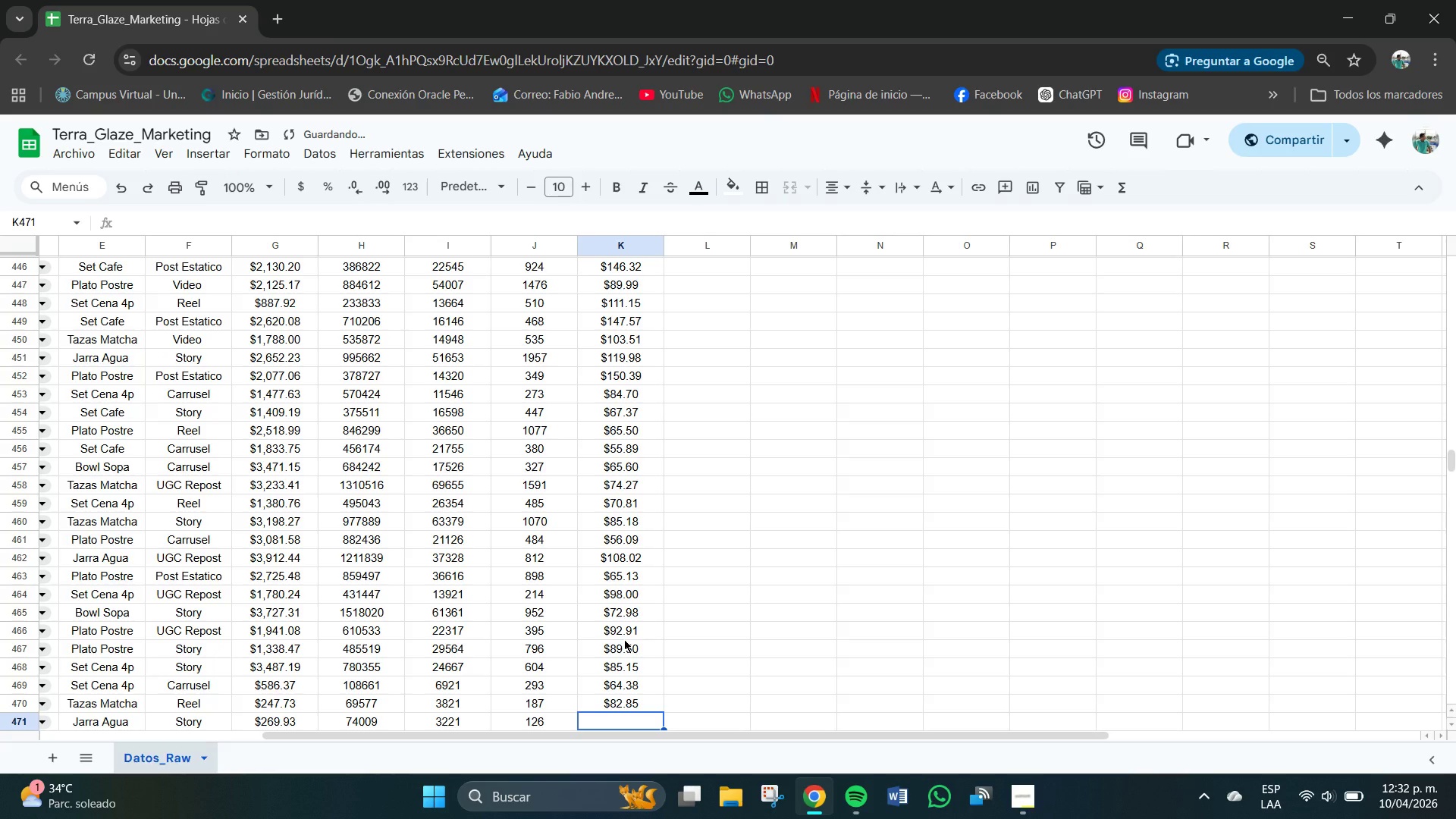 
key(Numpad1)
 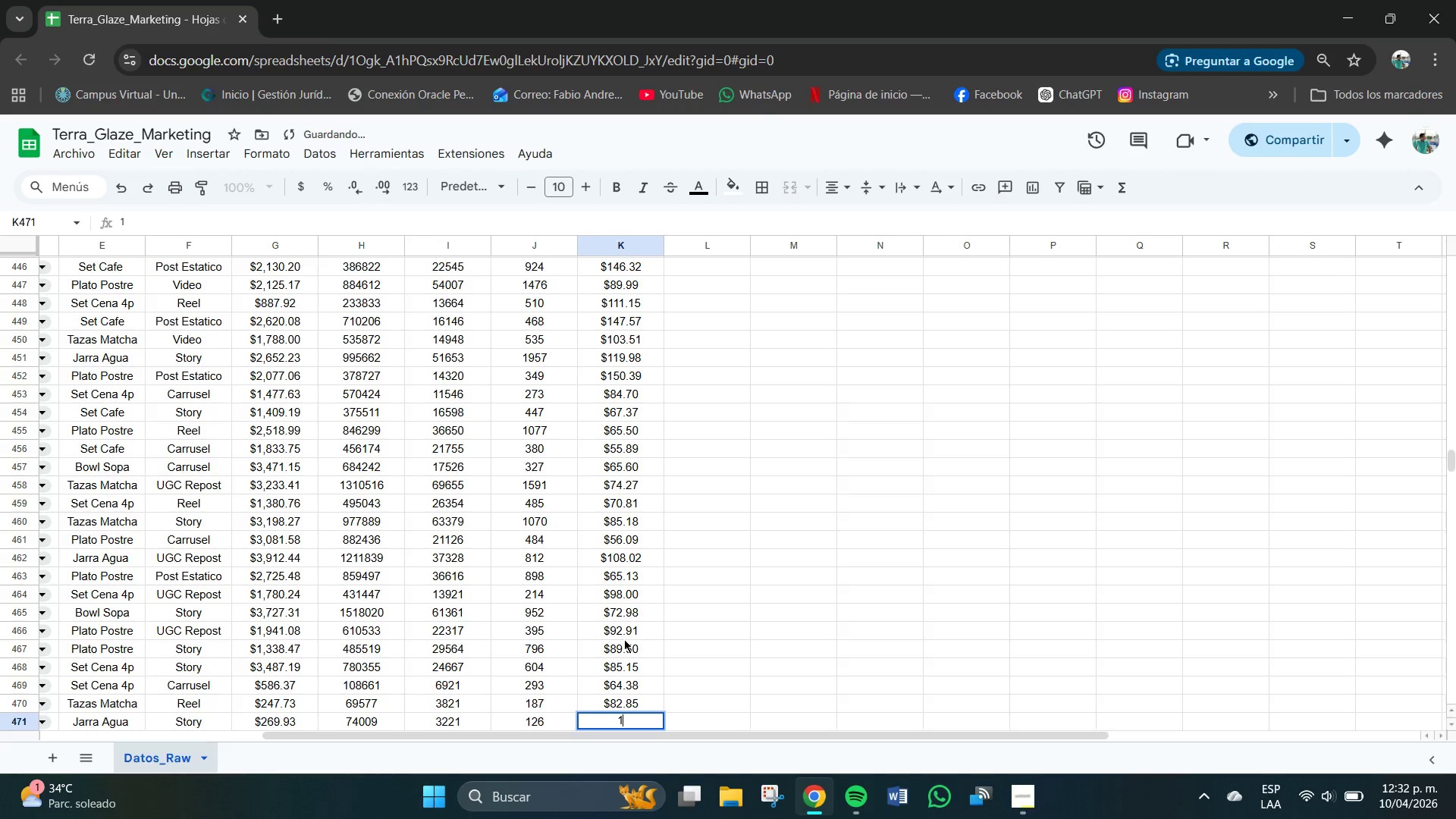 
key(Numpad2)
 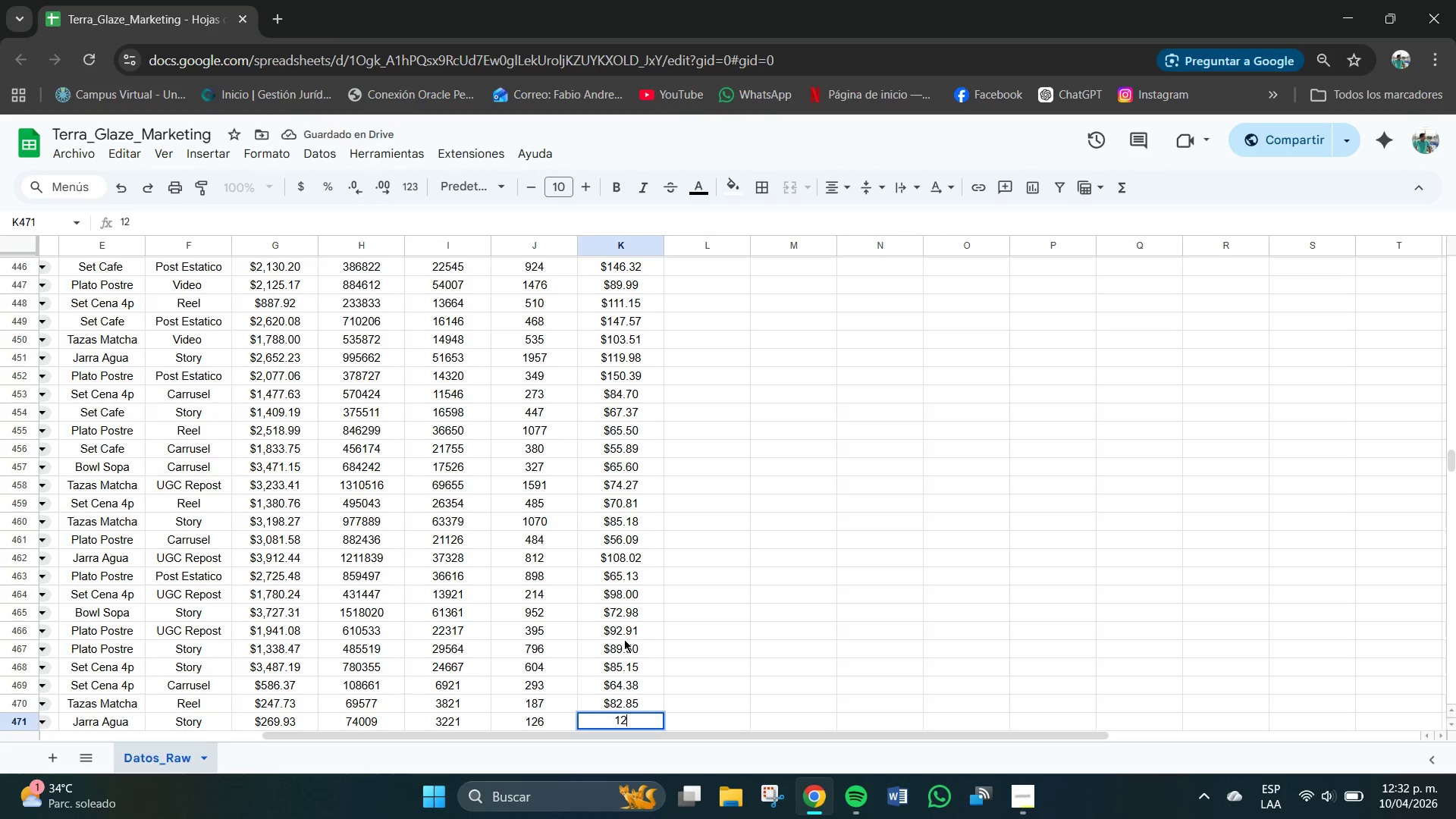 
key(Numpad2)
 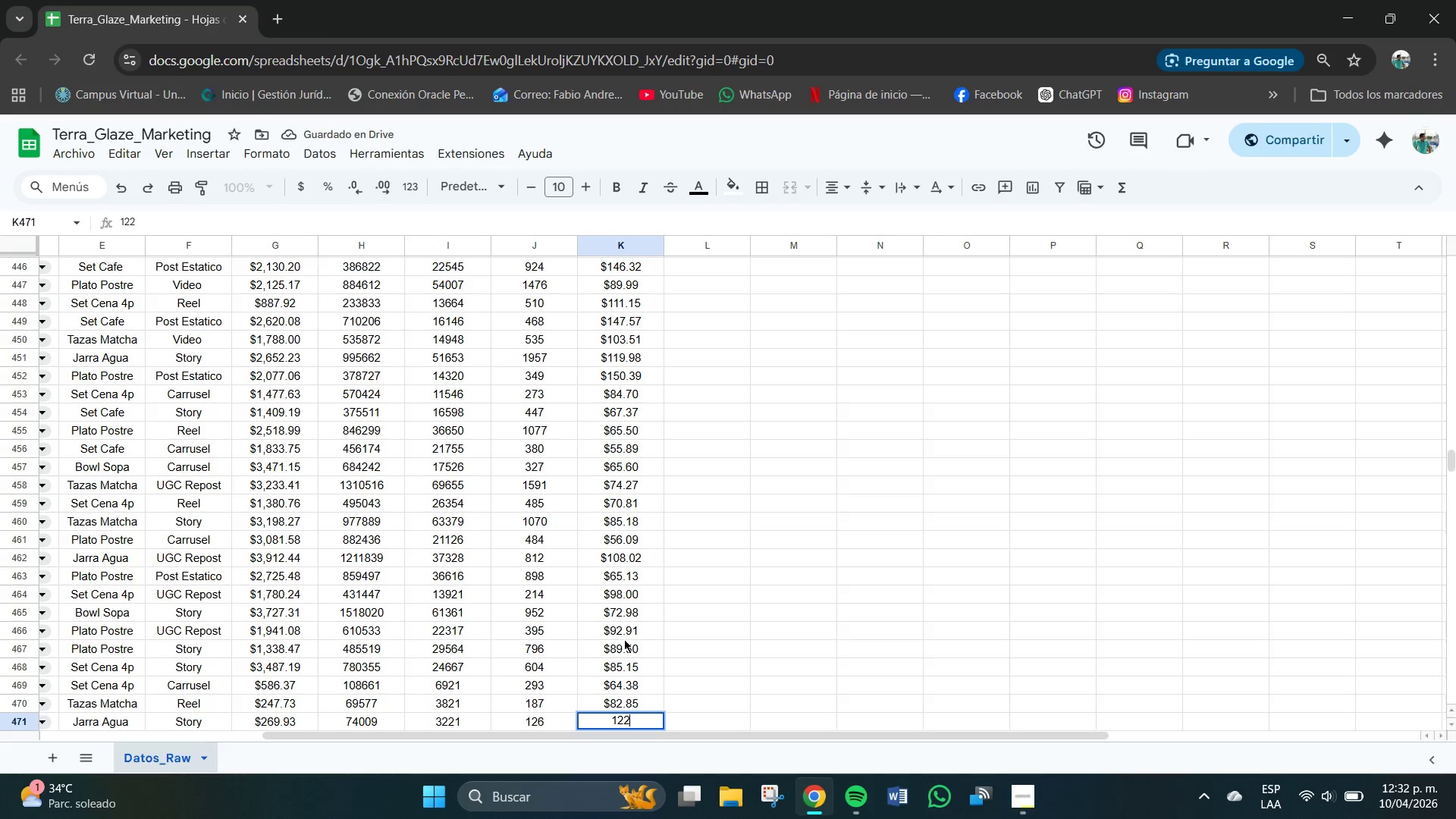 
key(NumpadDecimal)
 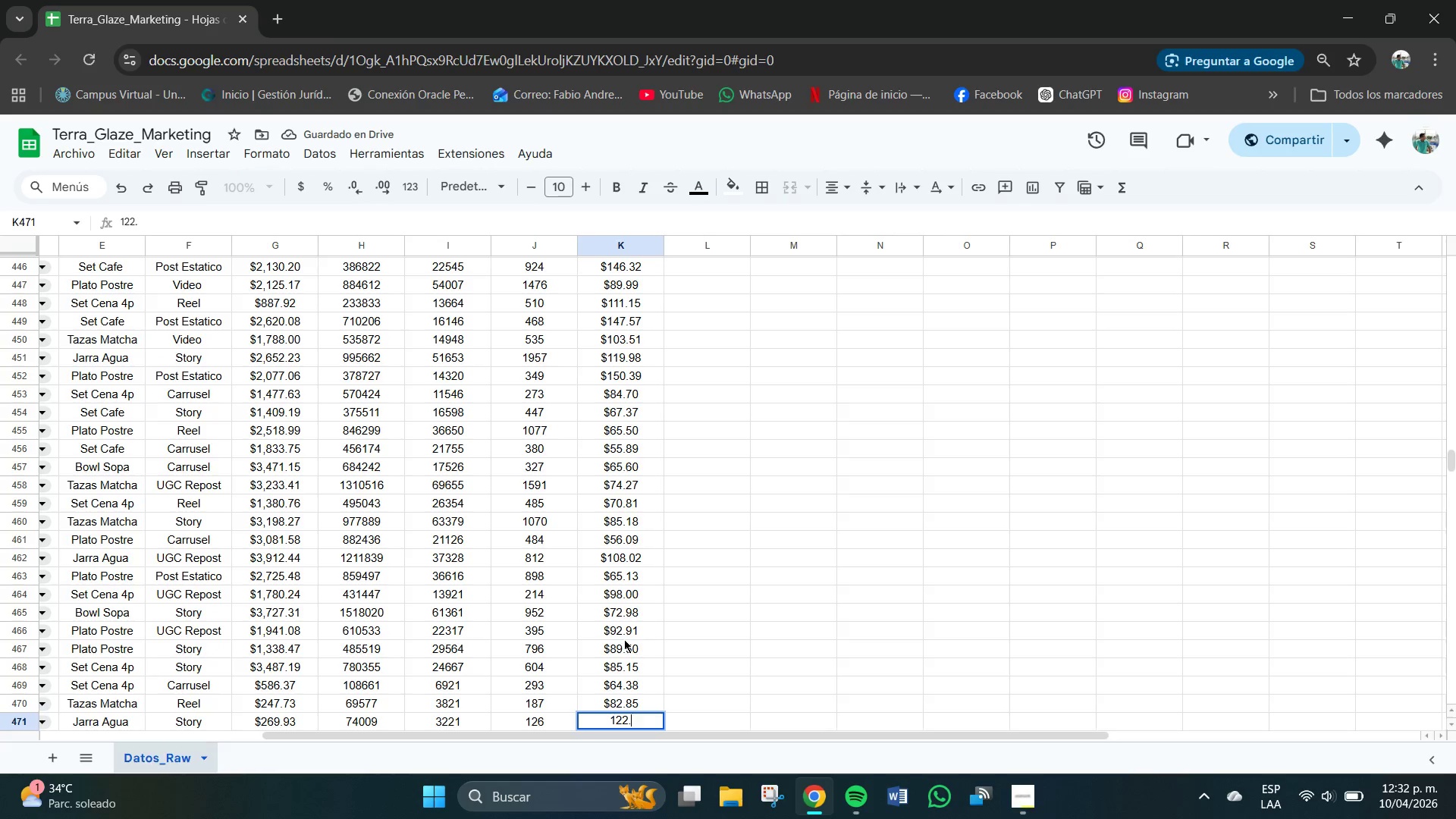 
key(Numpad1)
 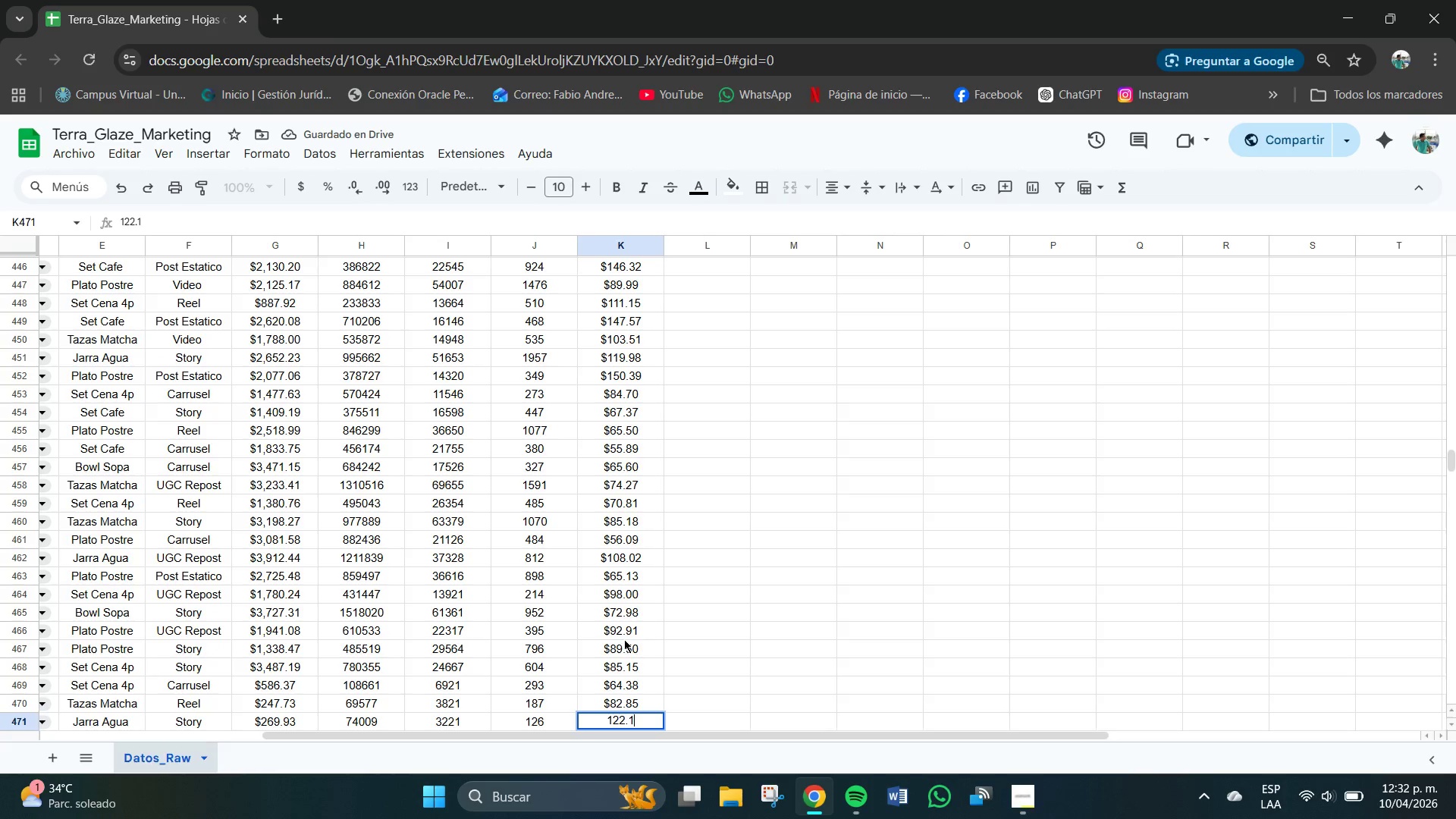 
key(Numpad8)
 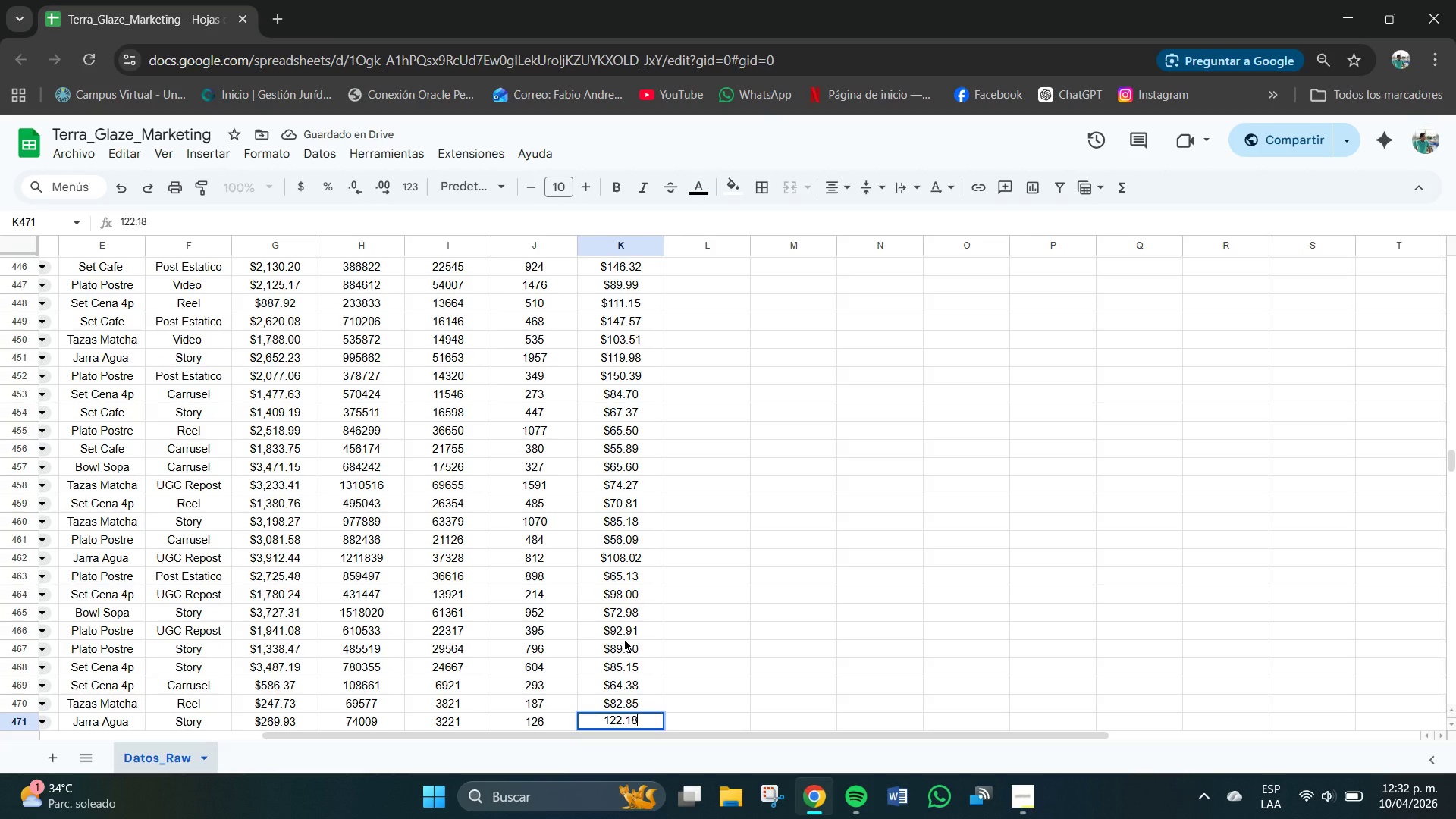 
key(NumpadEnter)
 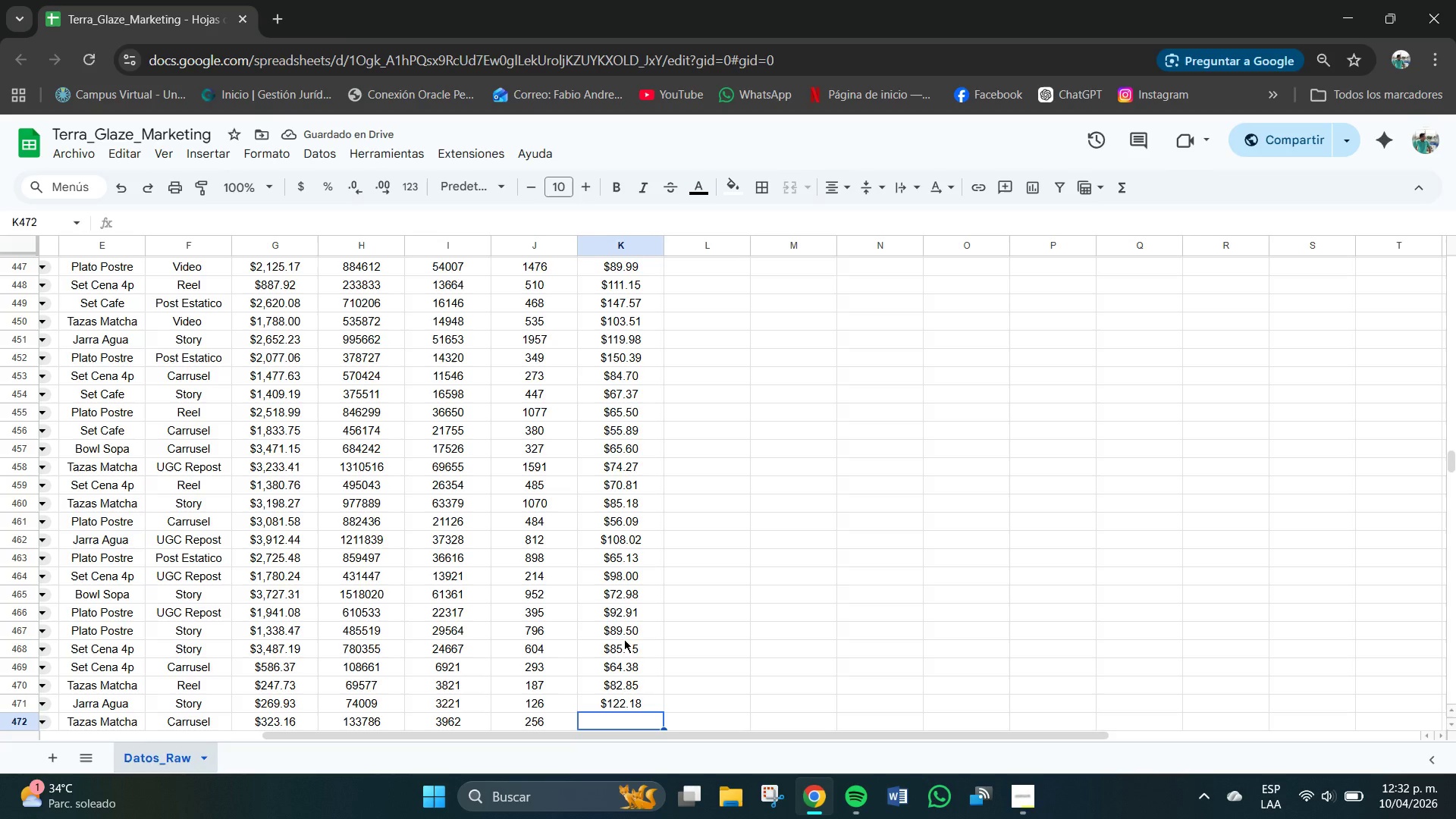 
wait(5.86)
 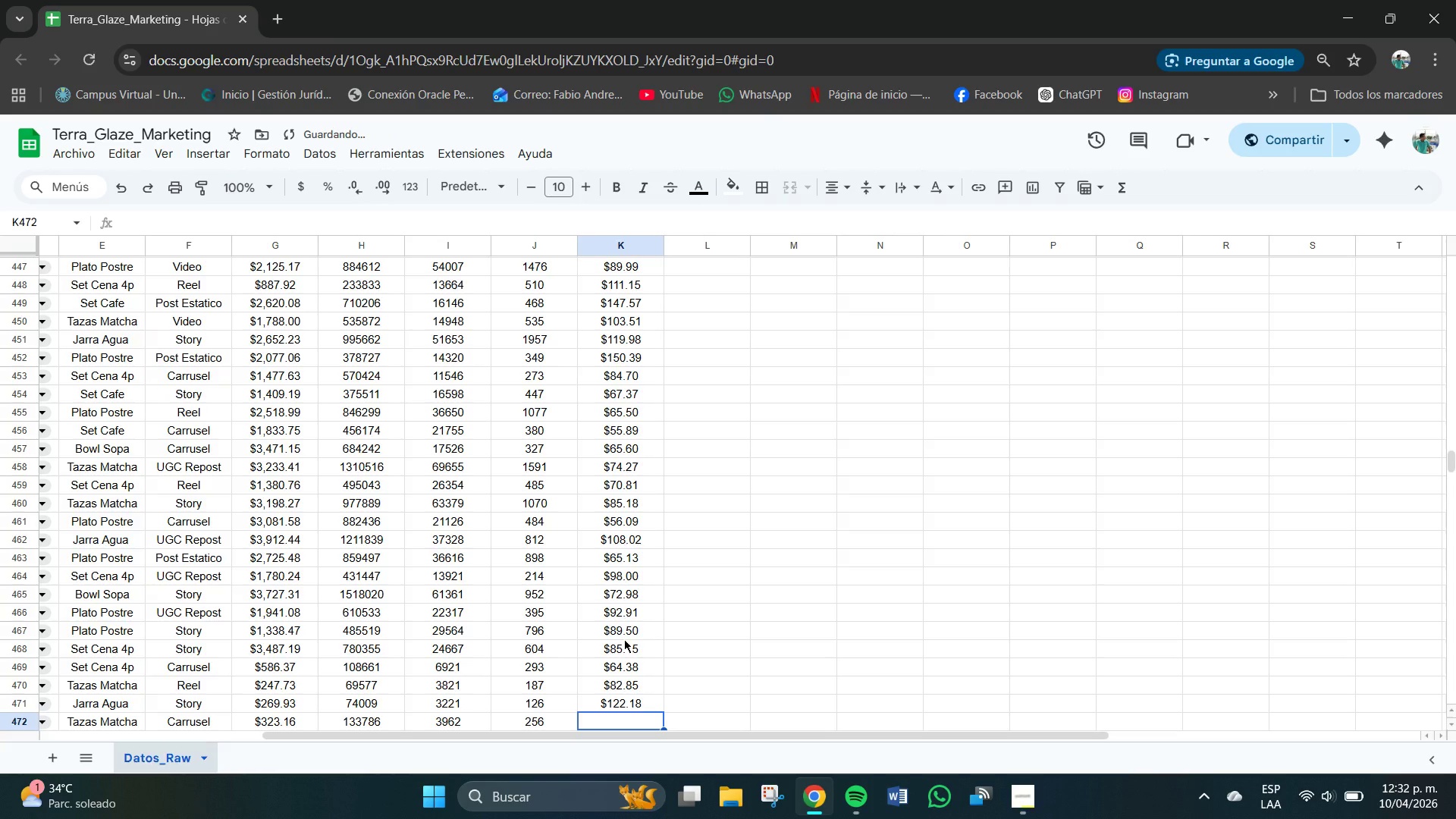 
key(Numpad9)
 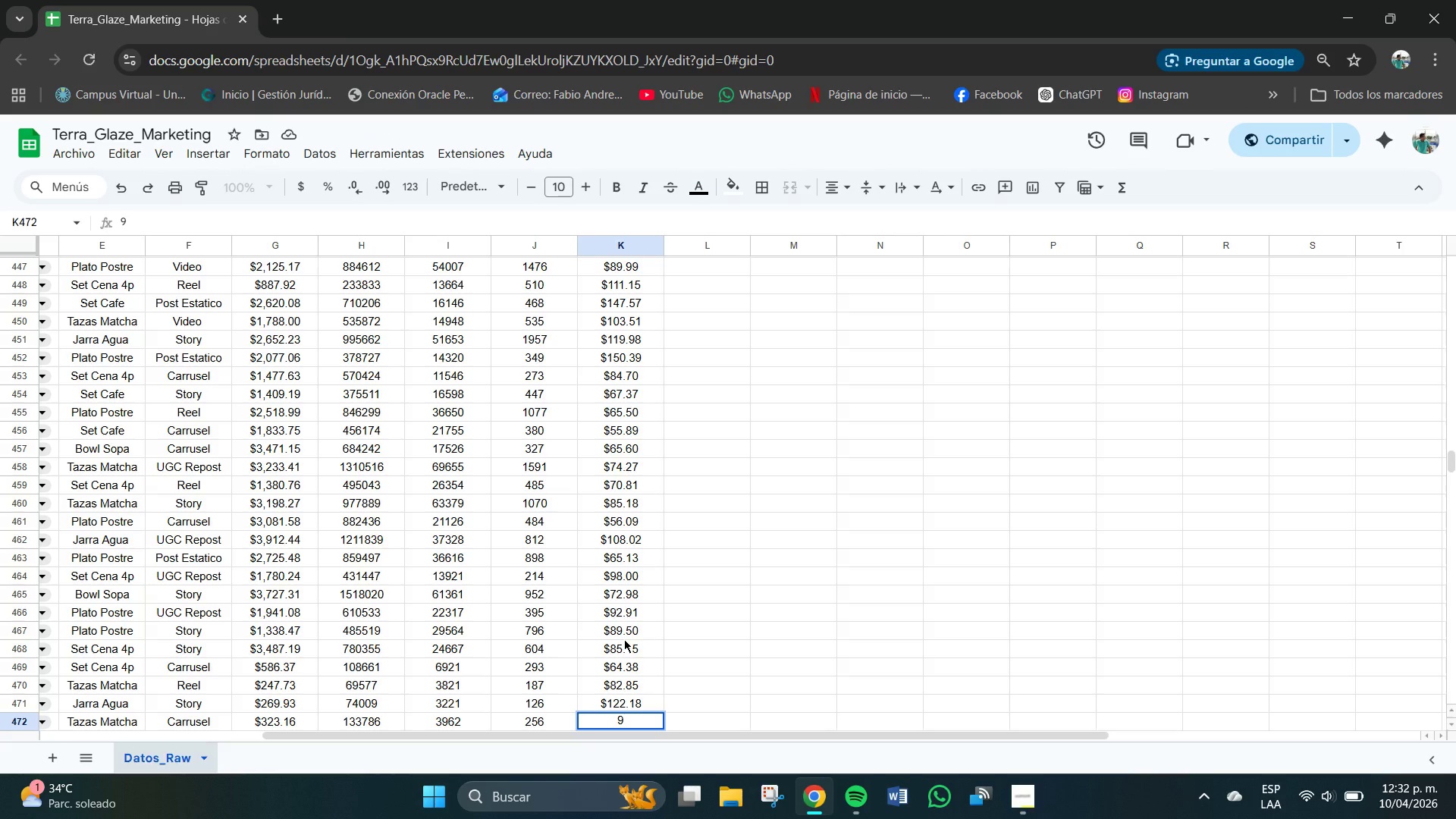 
key(Backspace)
 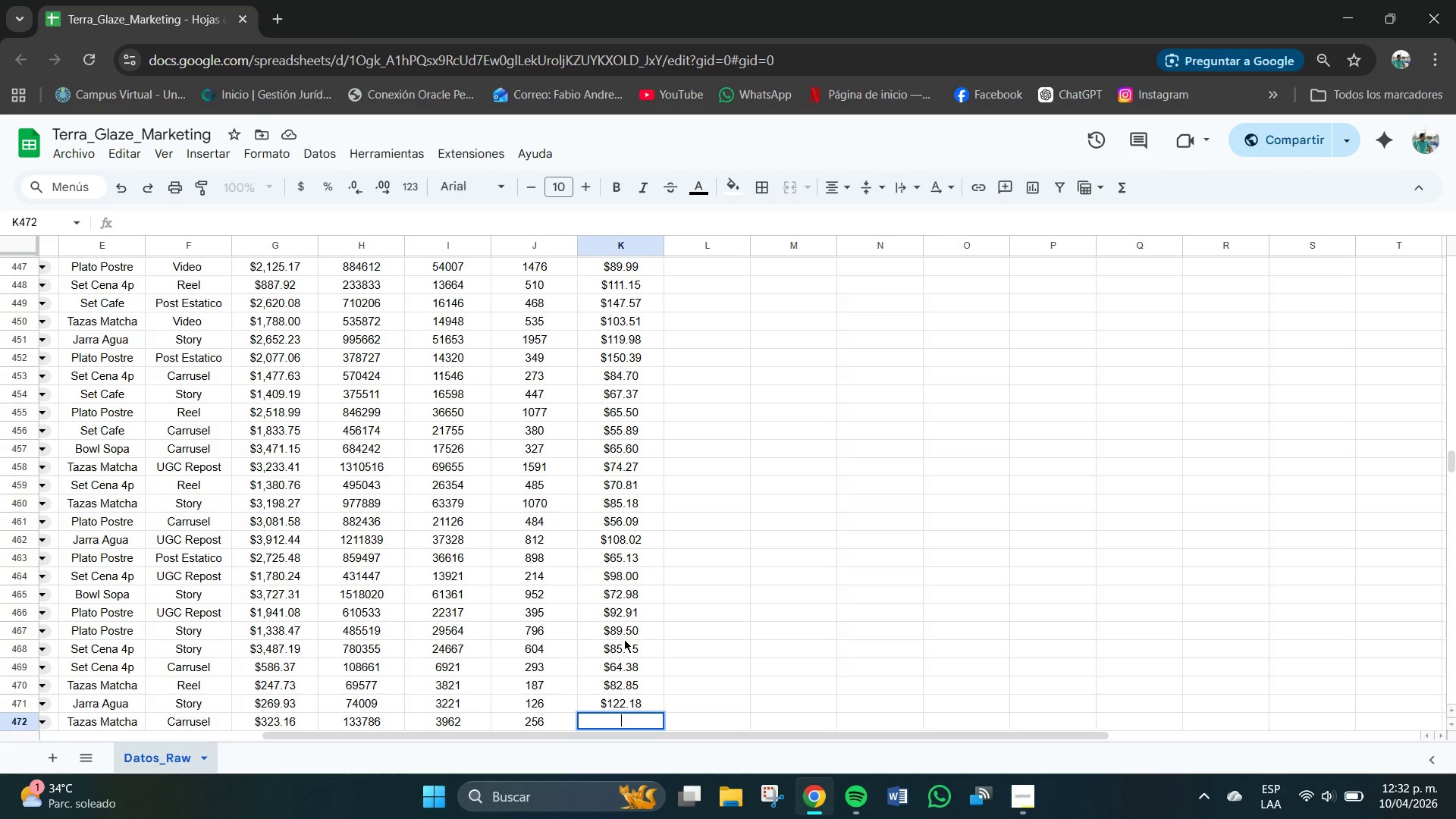 
key(Numpad6)
 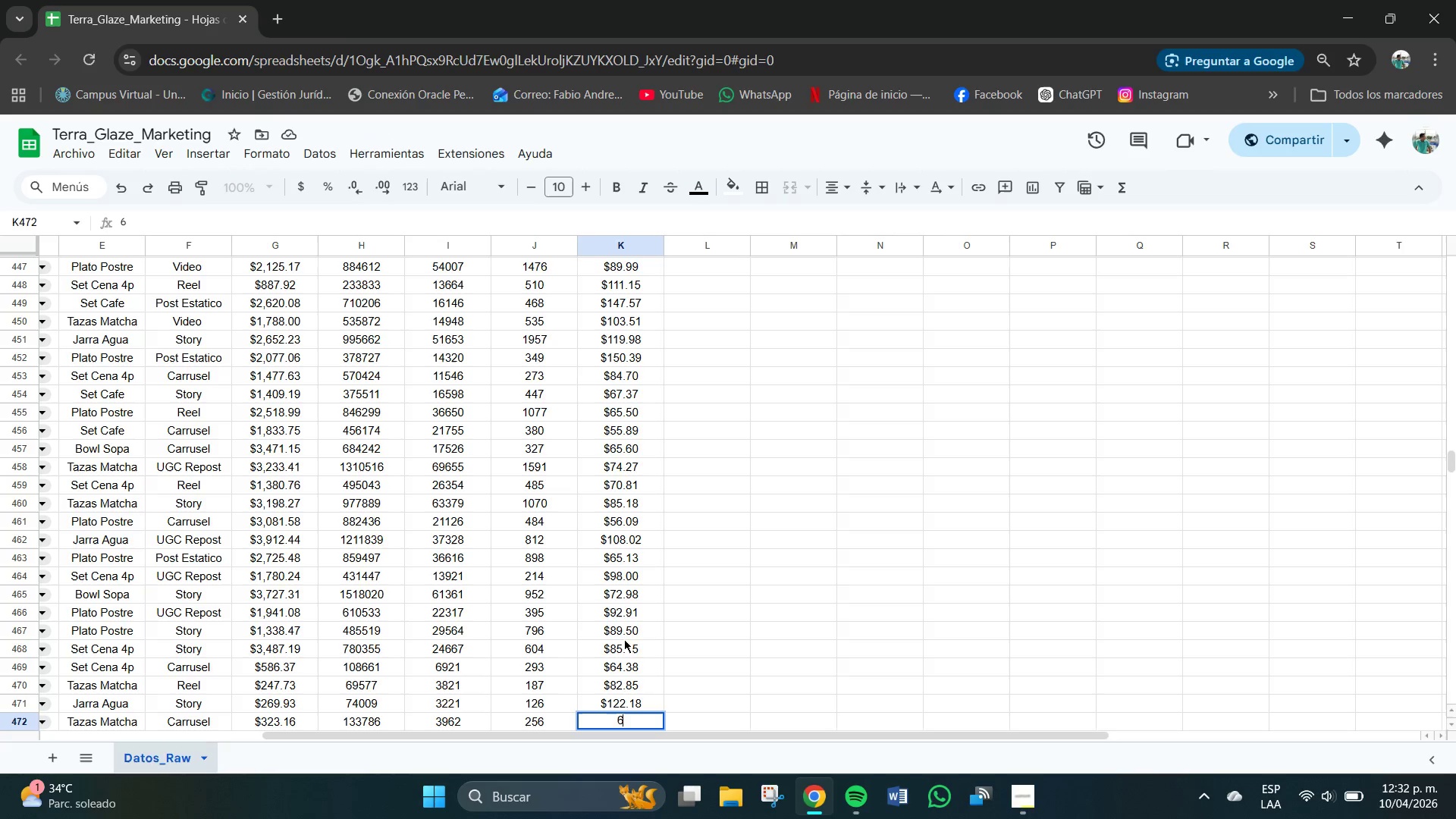 
key(Numpad9)
 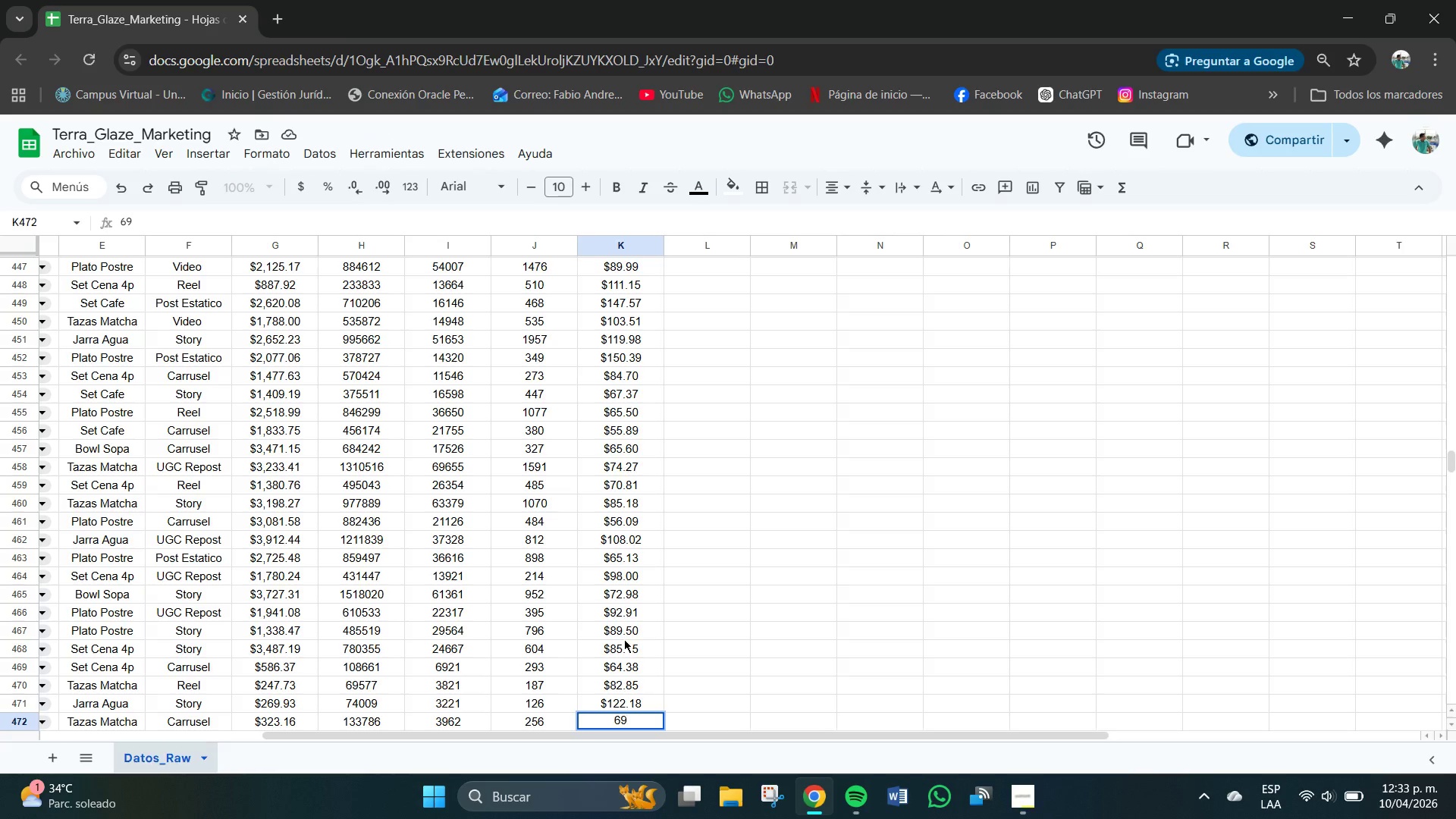 
key(NumpadDecimal)
 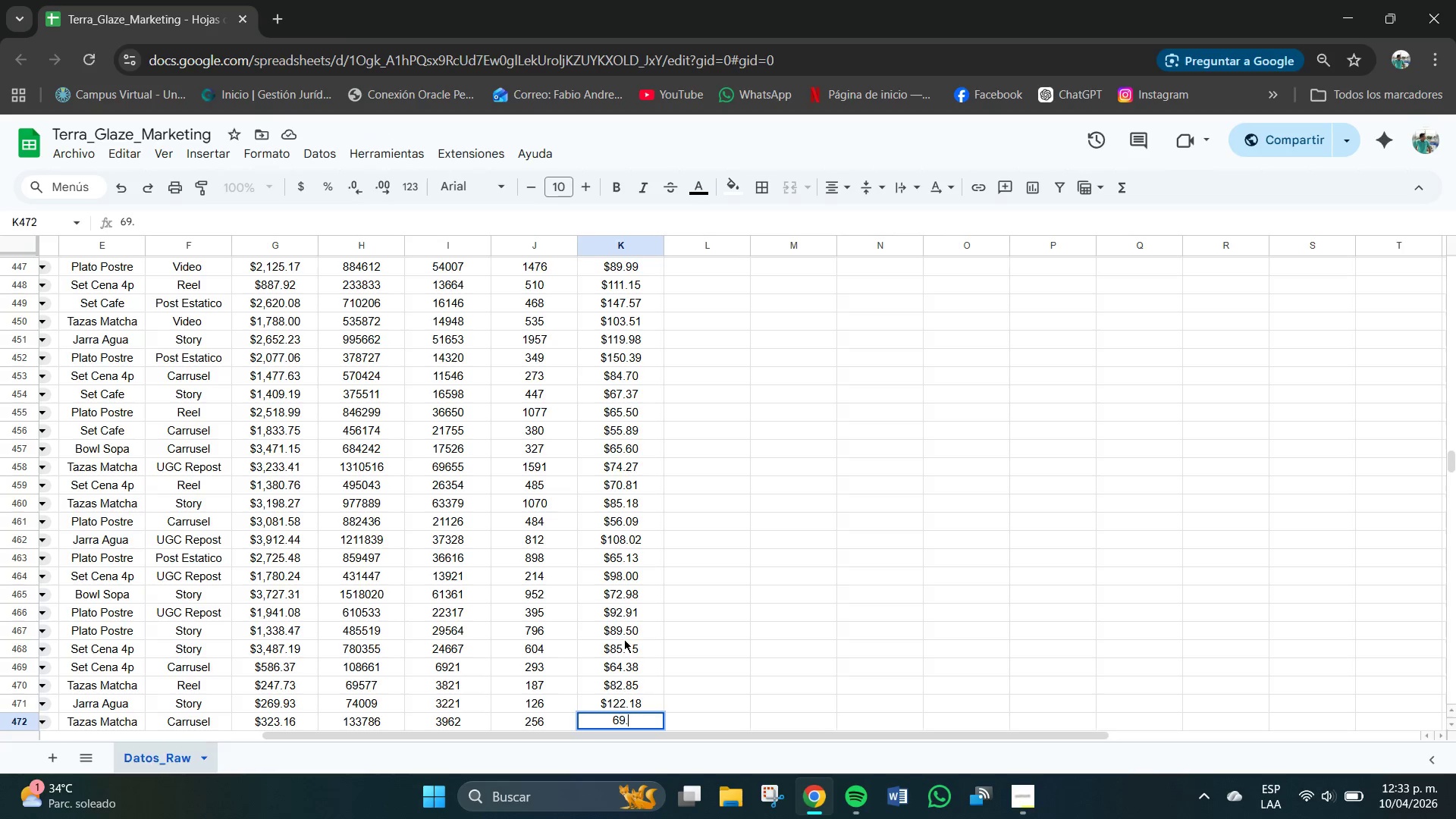 
key(Numpad9)
 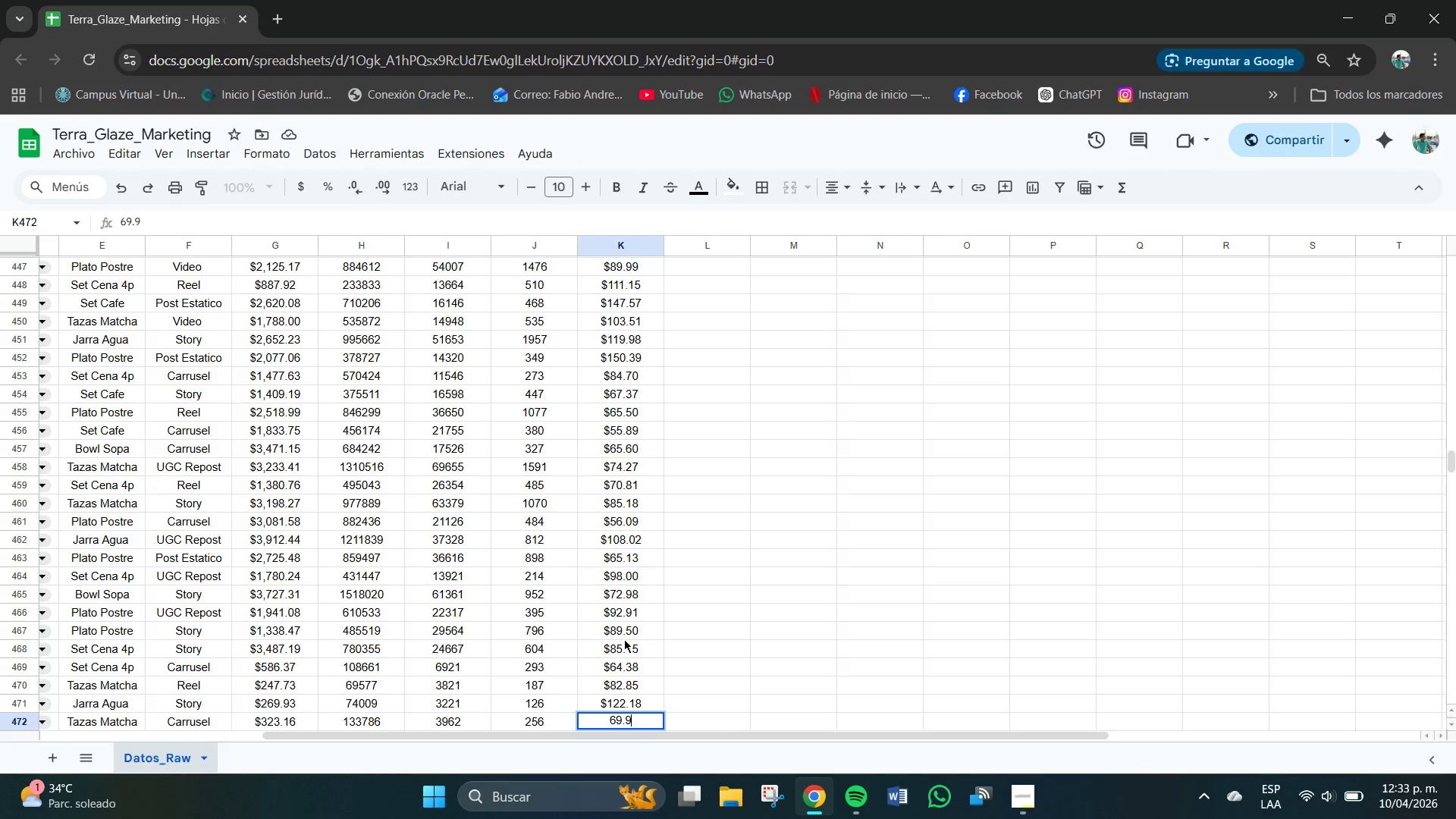 
key(Numpad4)
 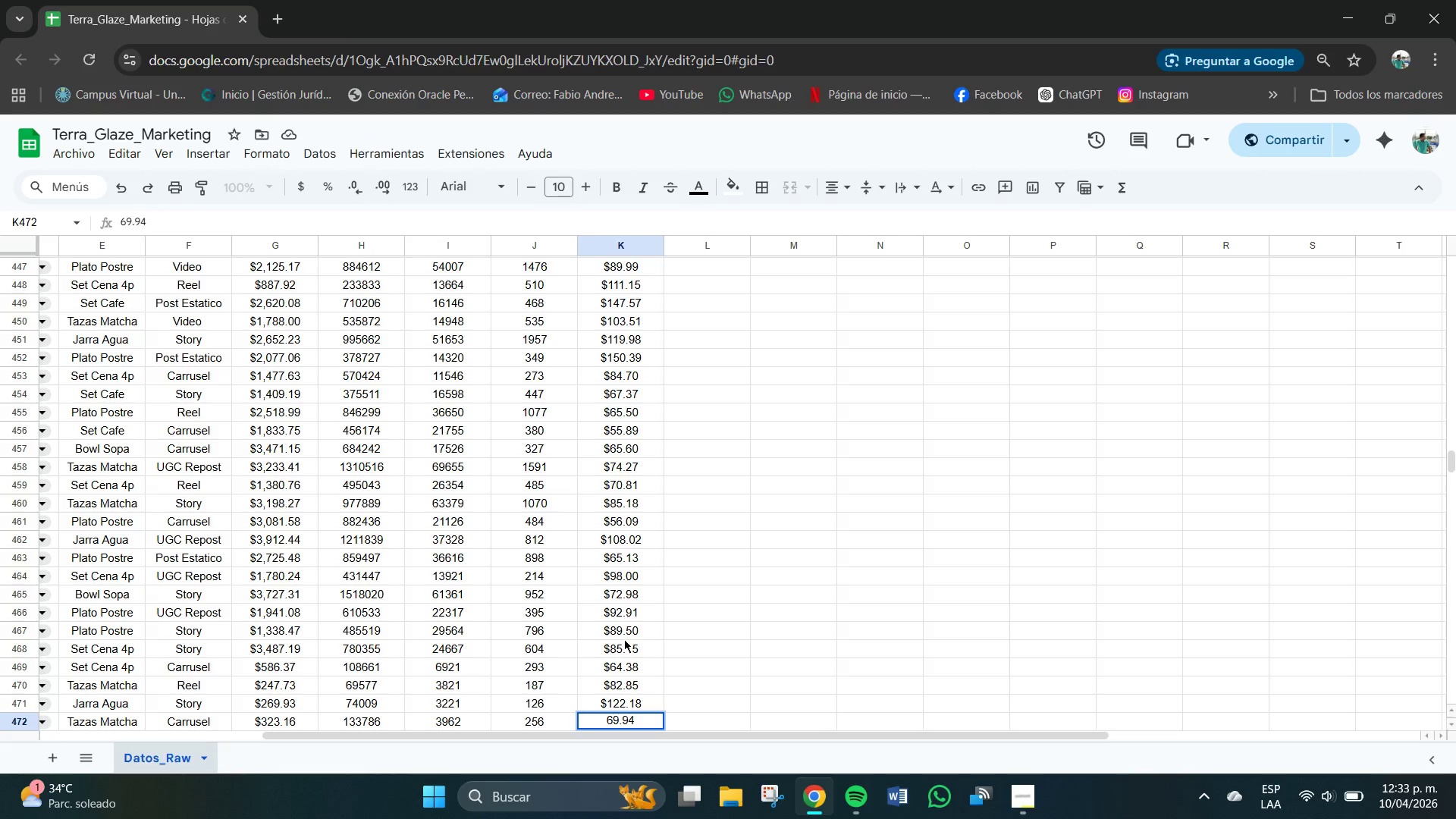 
key(NumpadEnter)
 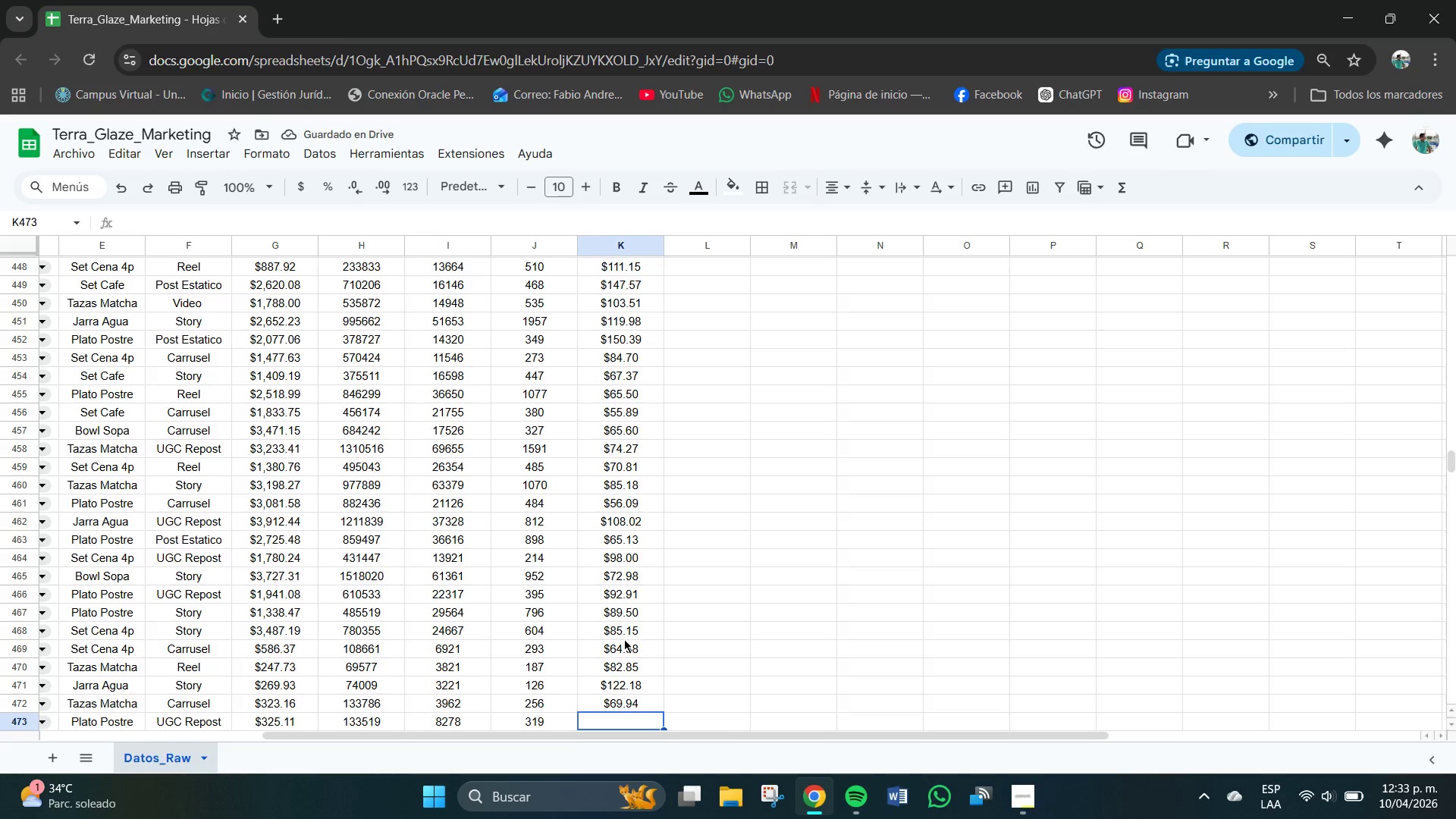 
key(Numpad1)
 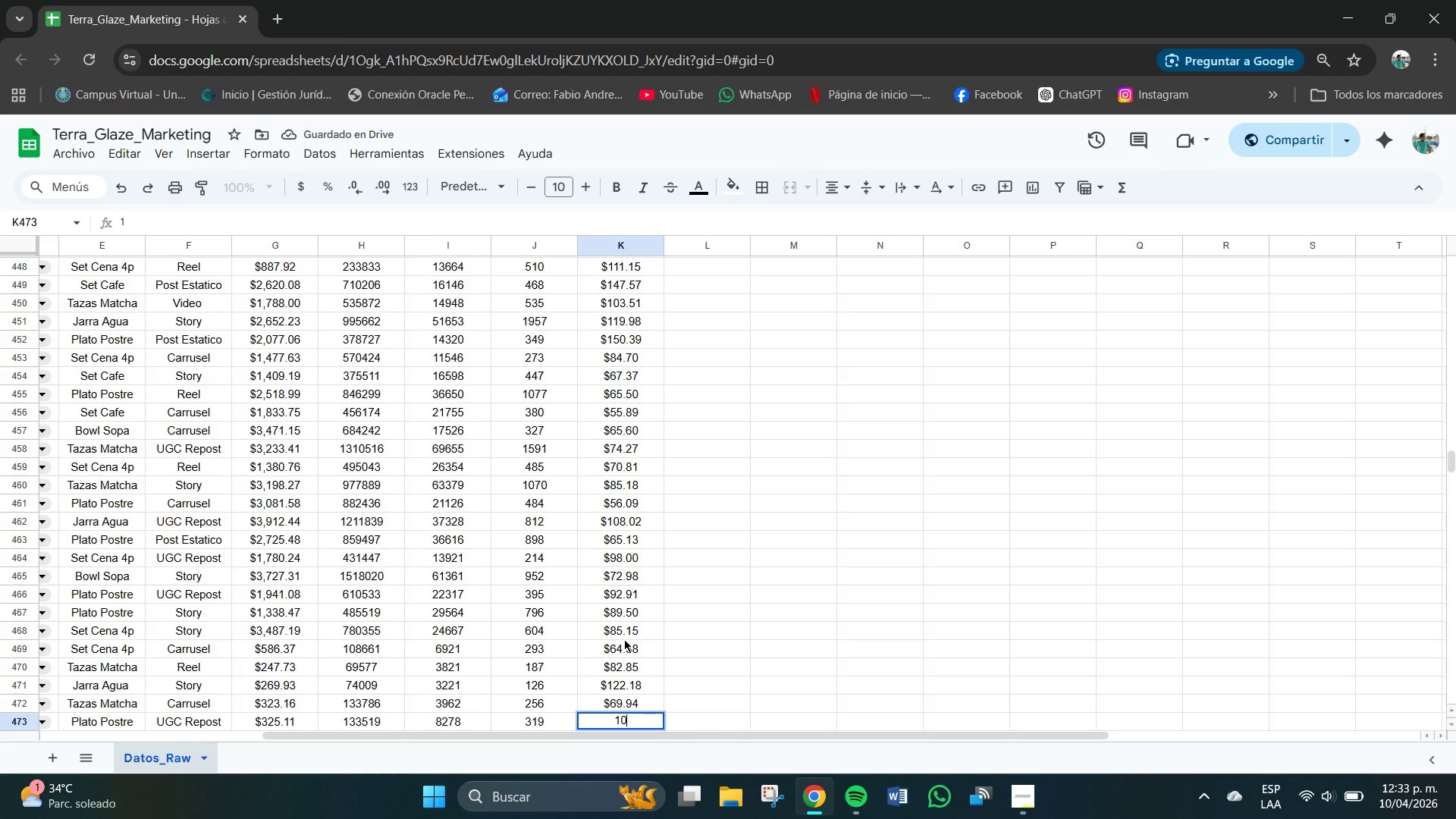 
key(Numpad0)
 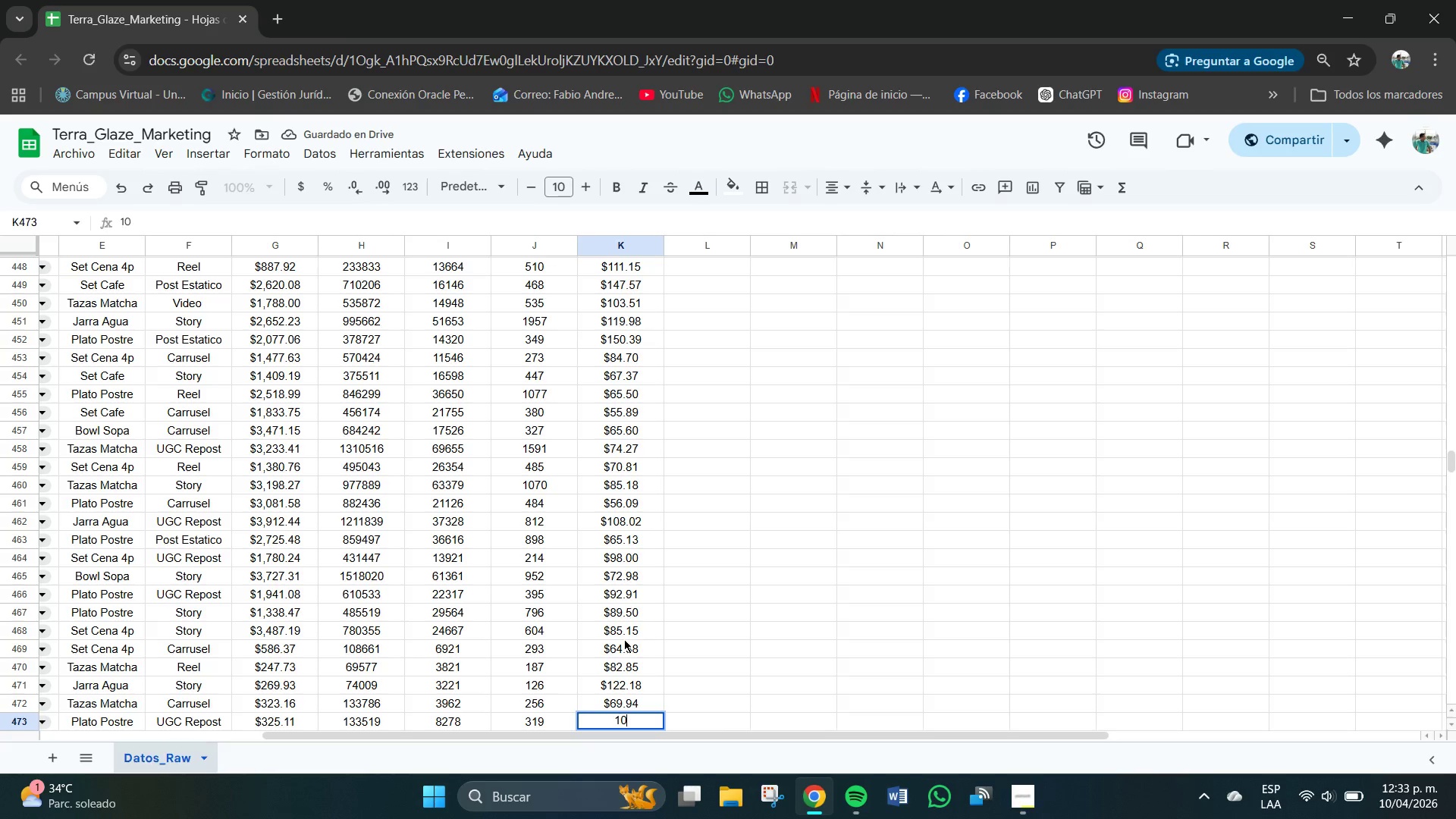 
key(Numpad9)
 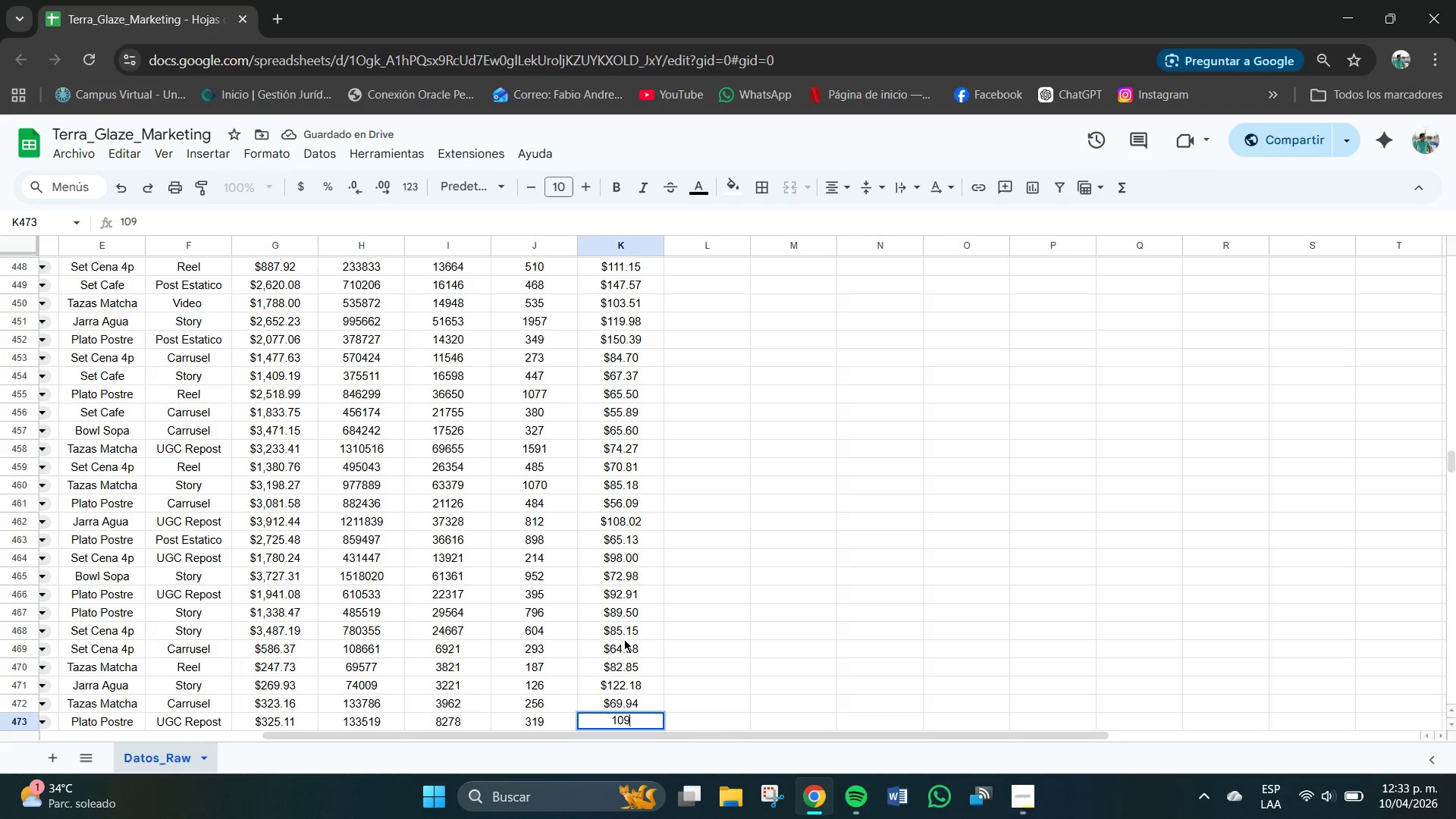 
key(NumpadDecimal)
 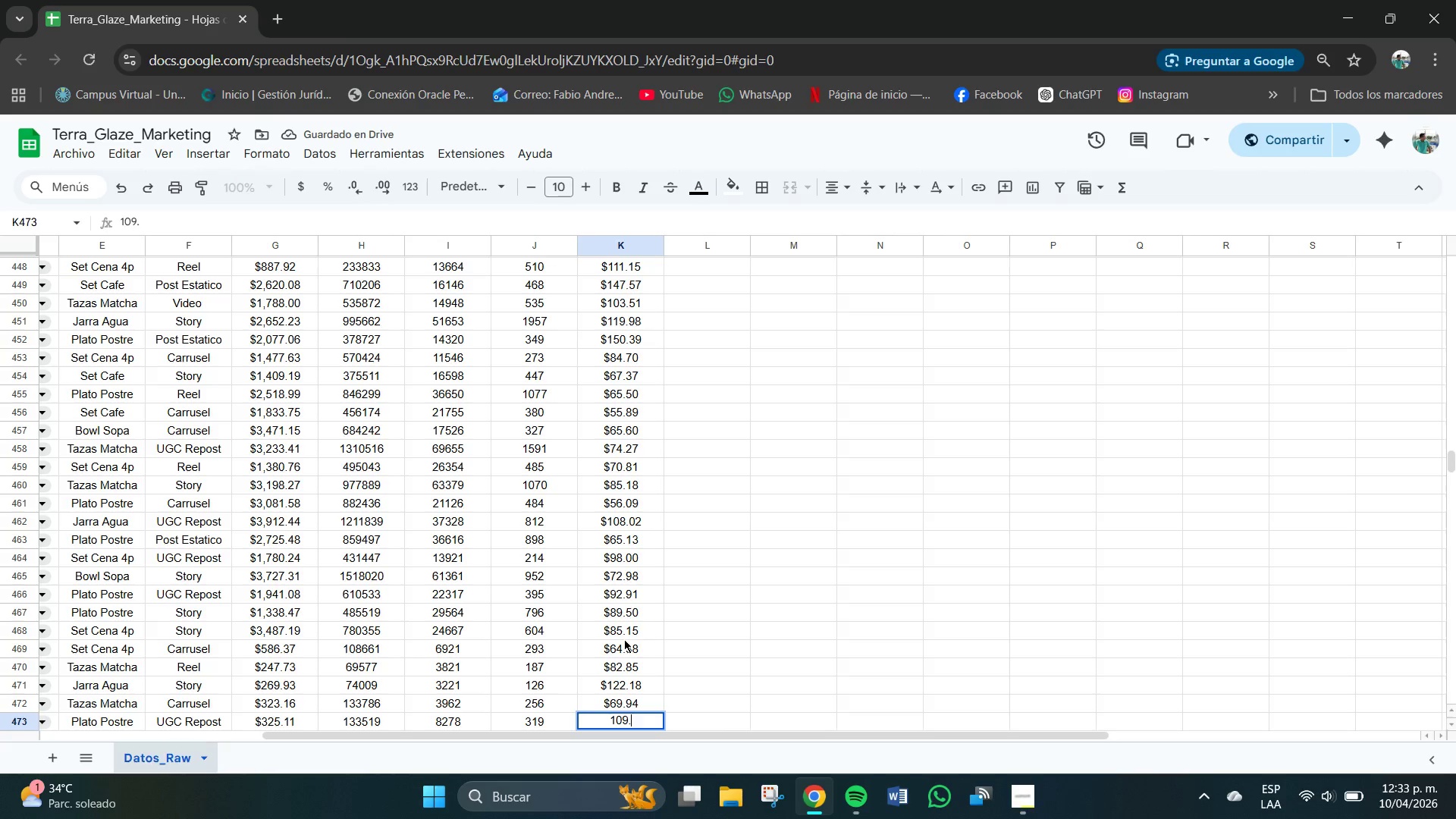 
key(Numpad6)
 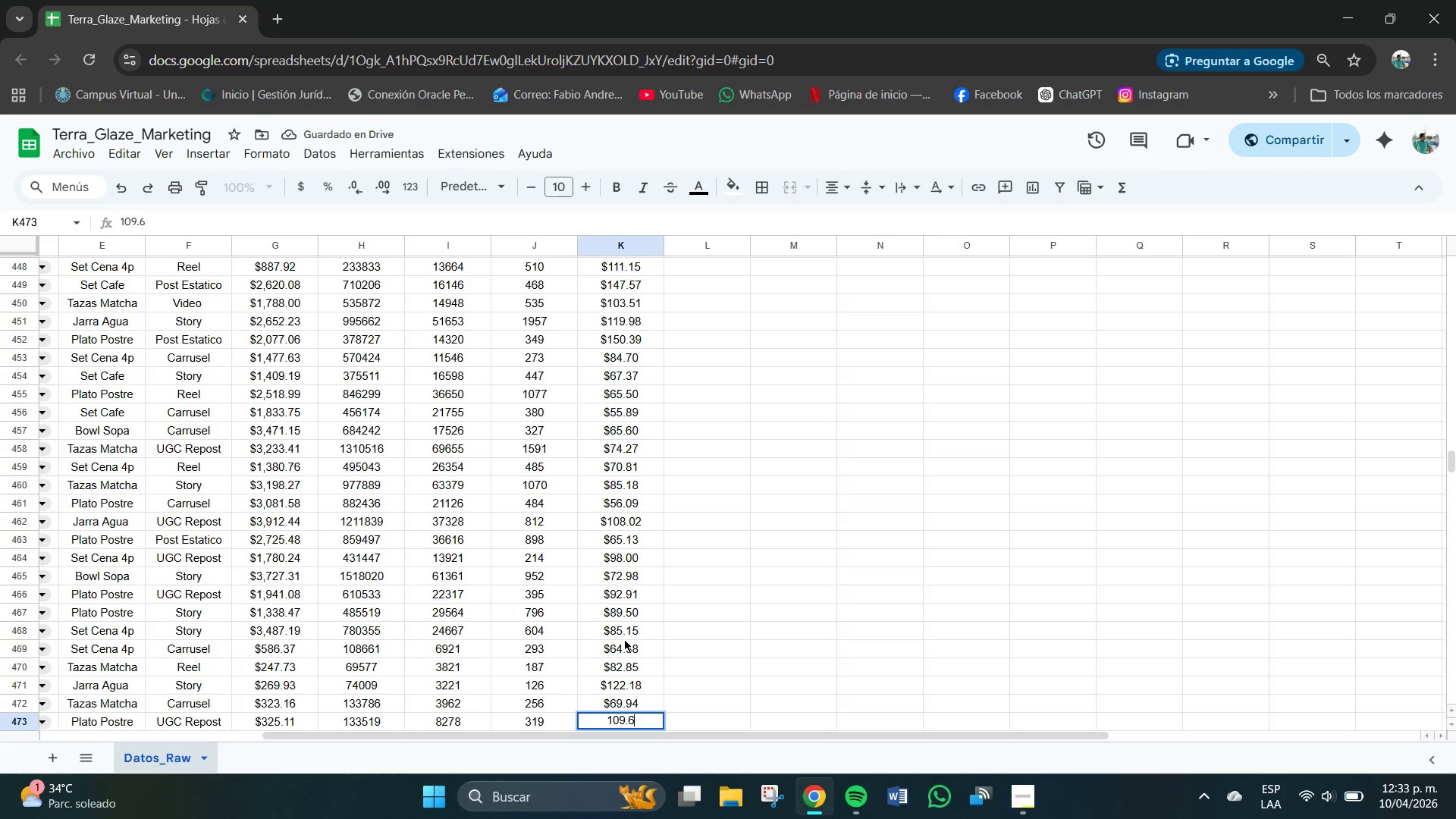 
key(Numpad2)
 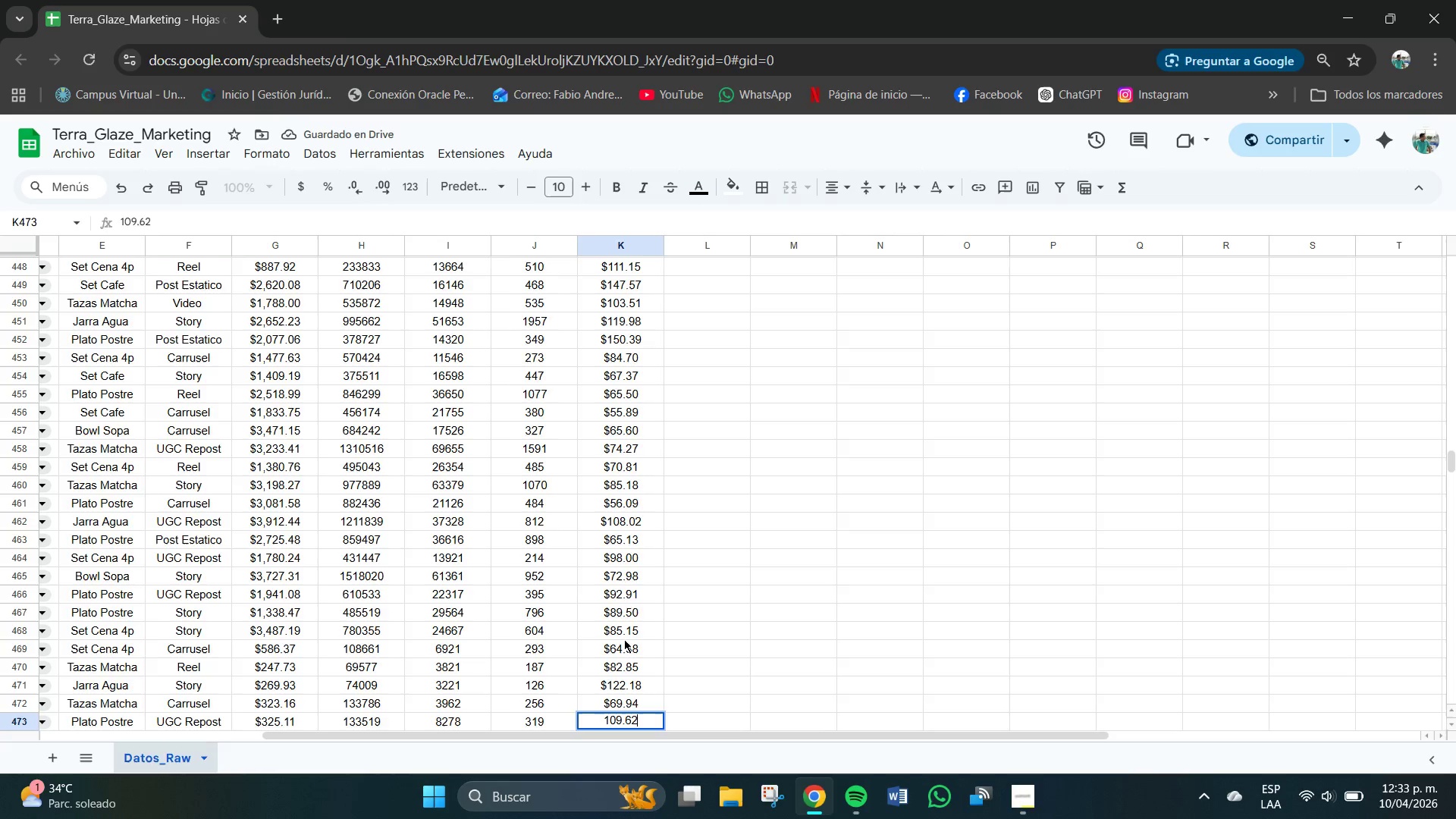 
key(NumpadEnter)
 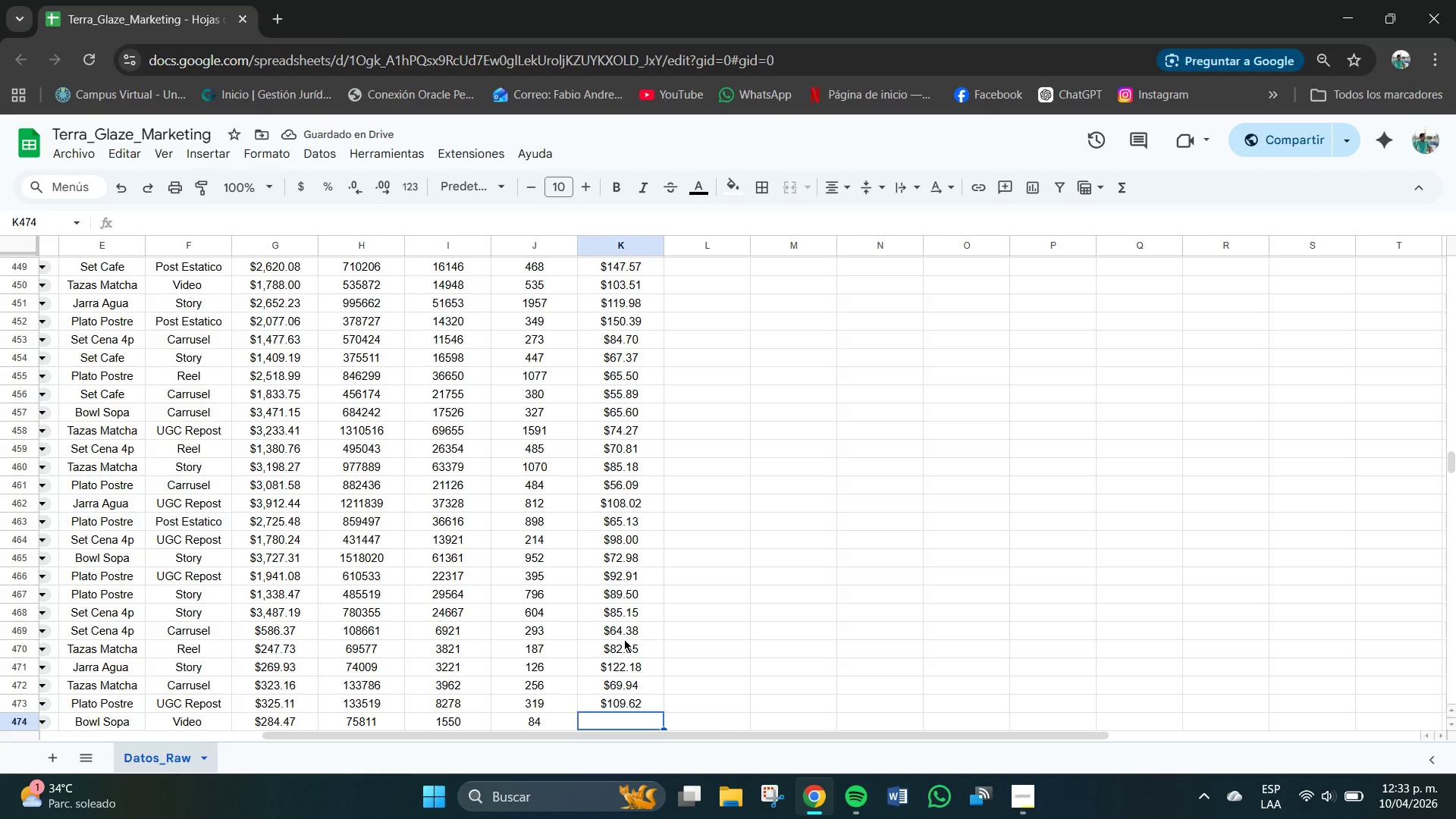 
key(Numpad1)
 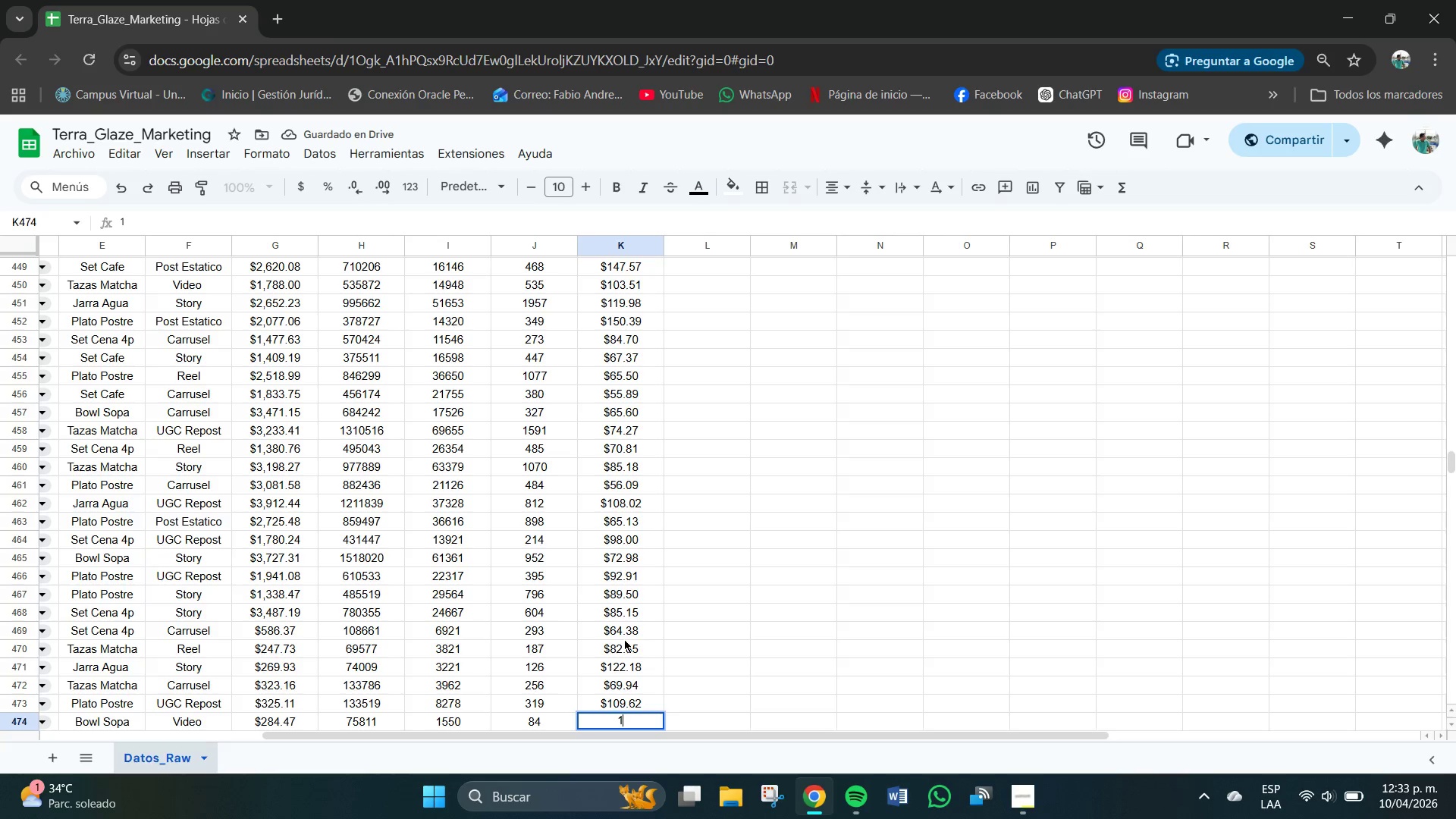 
key(Numpad2)
 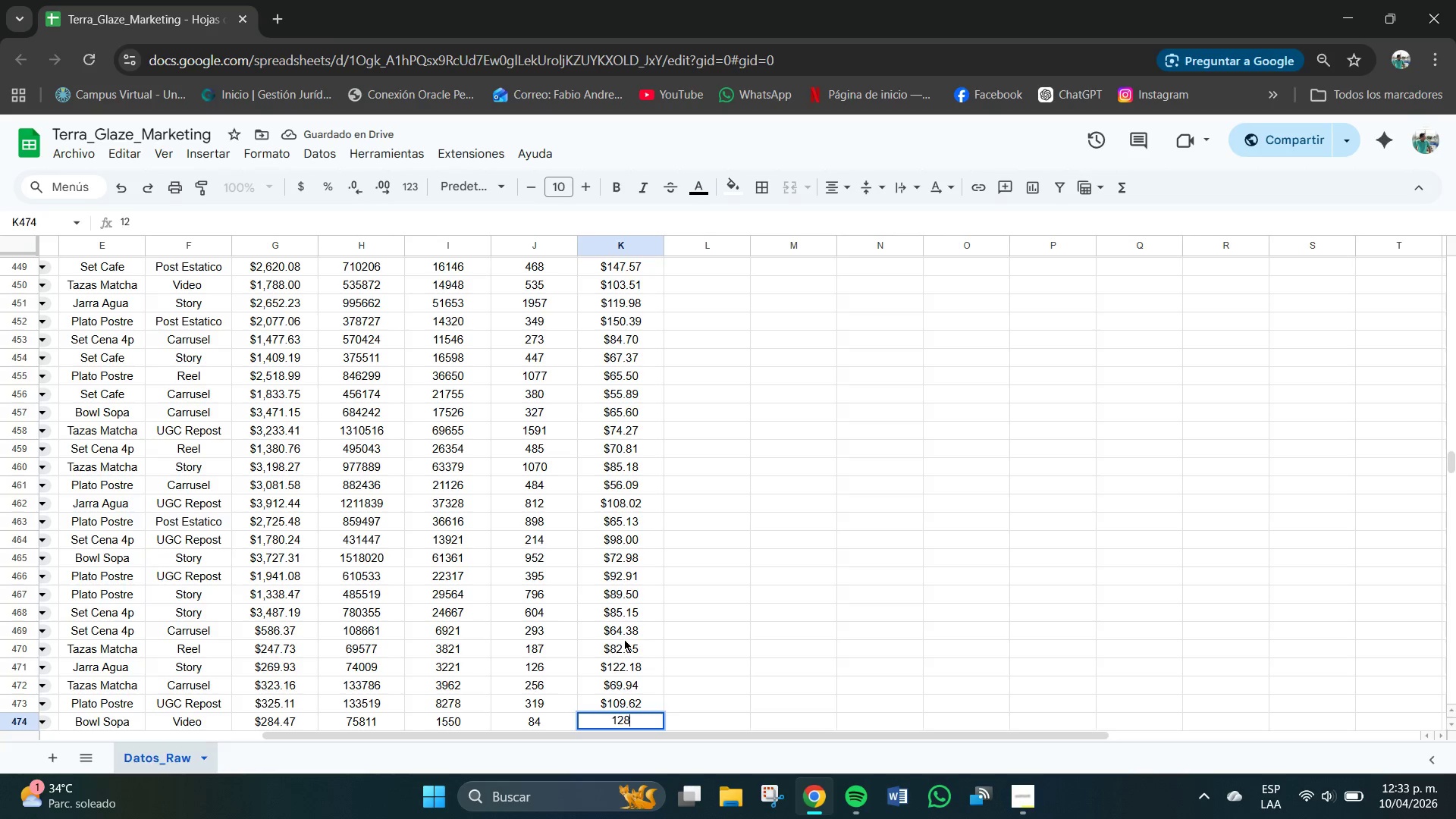 
key(Numpad8)
 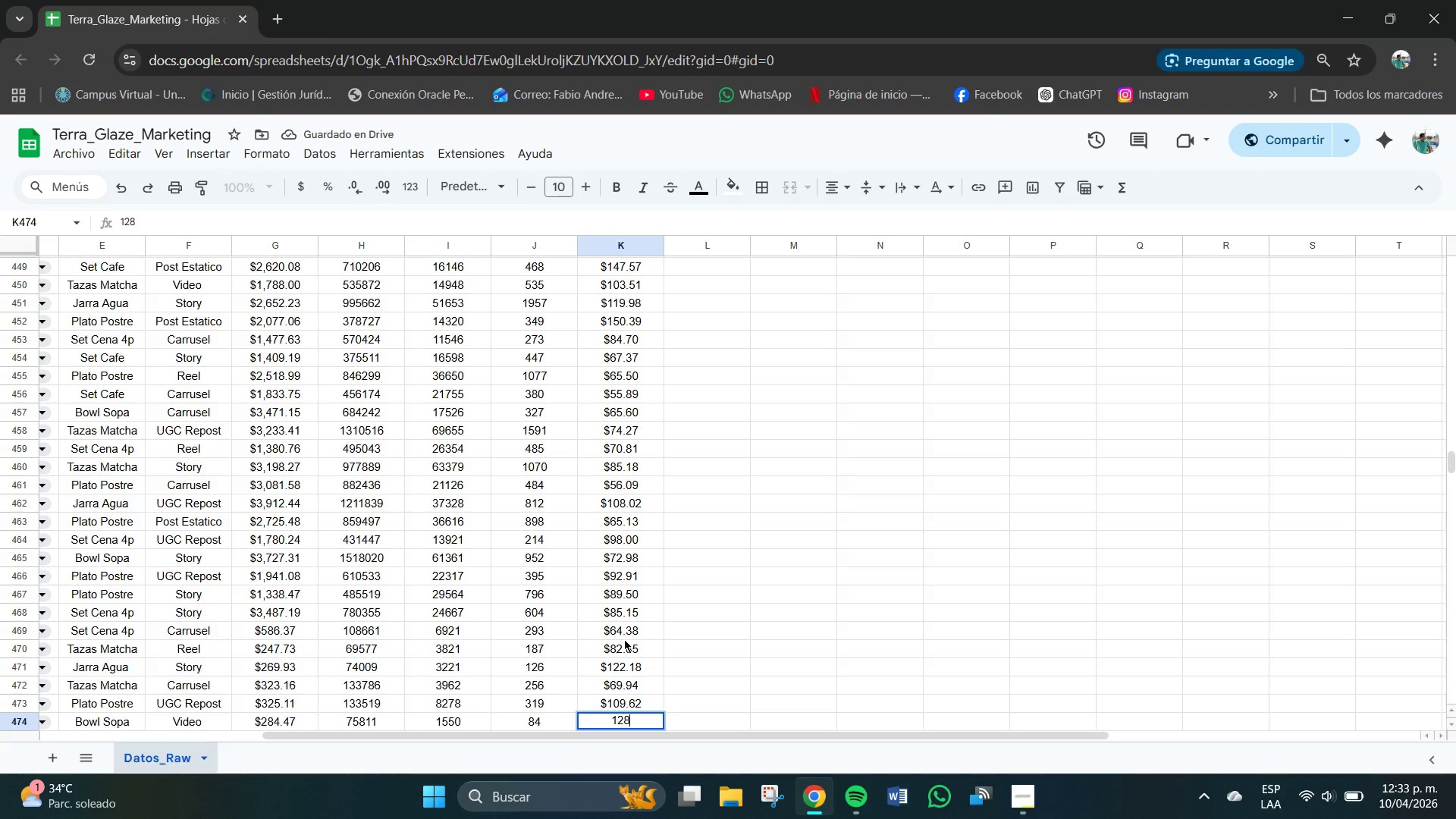 
key(NumpadDecimal)
 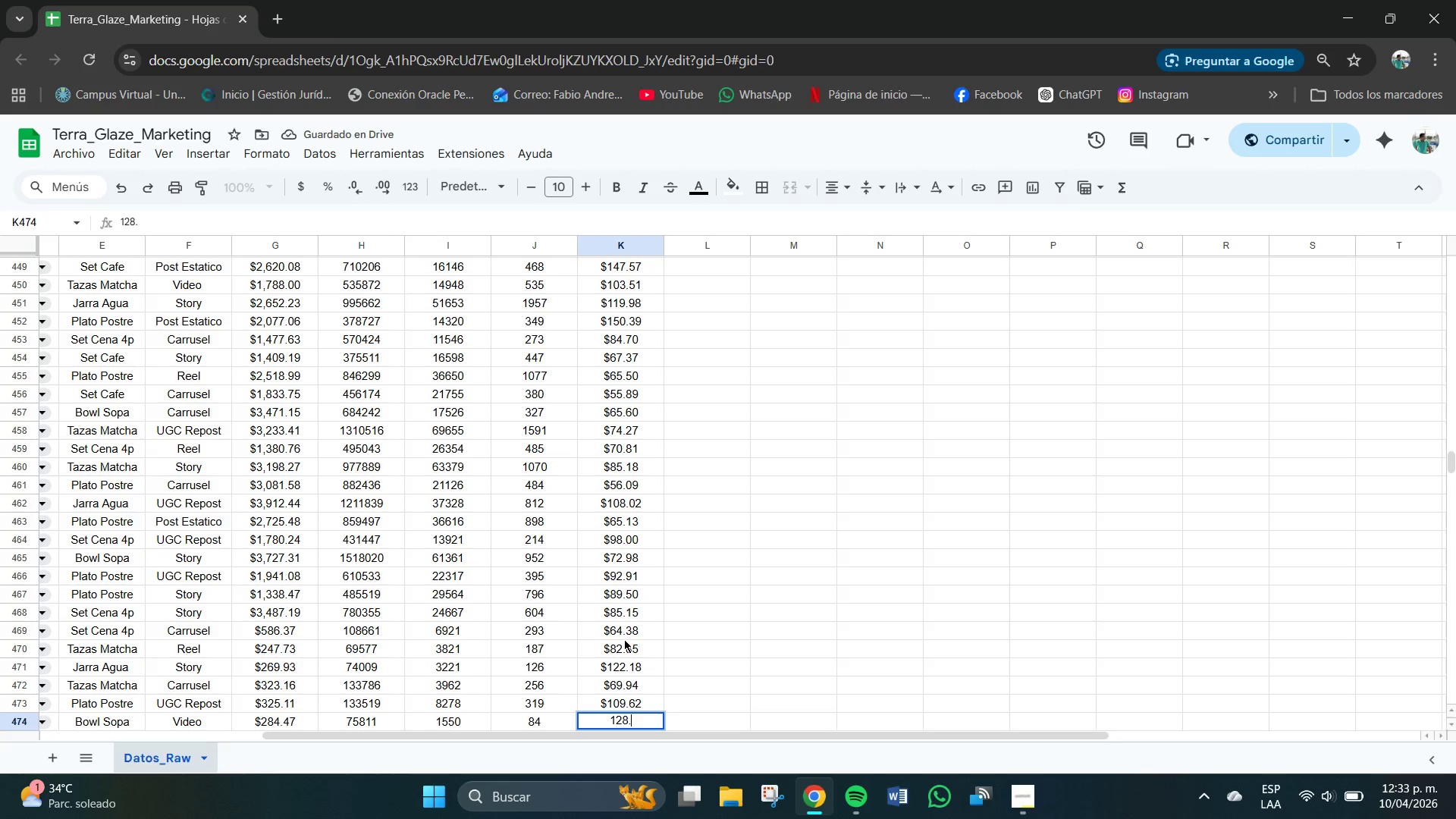 
key(Numpad0)
 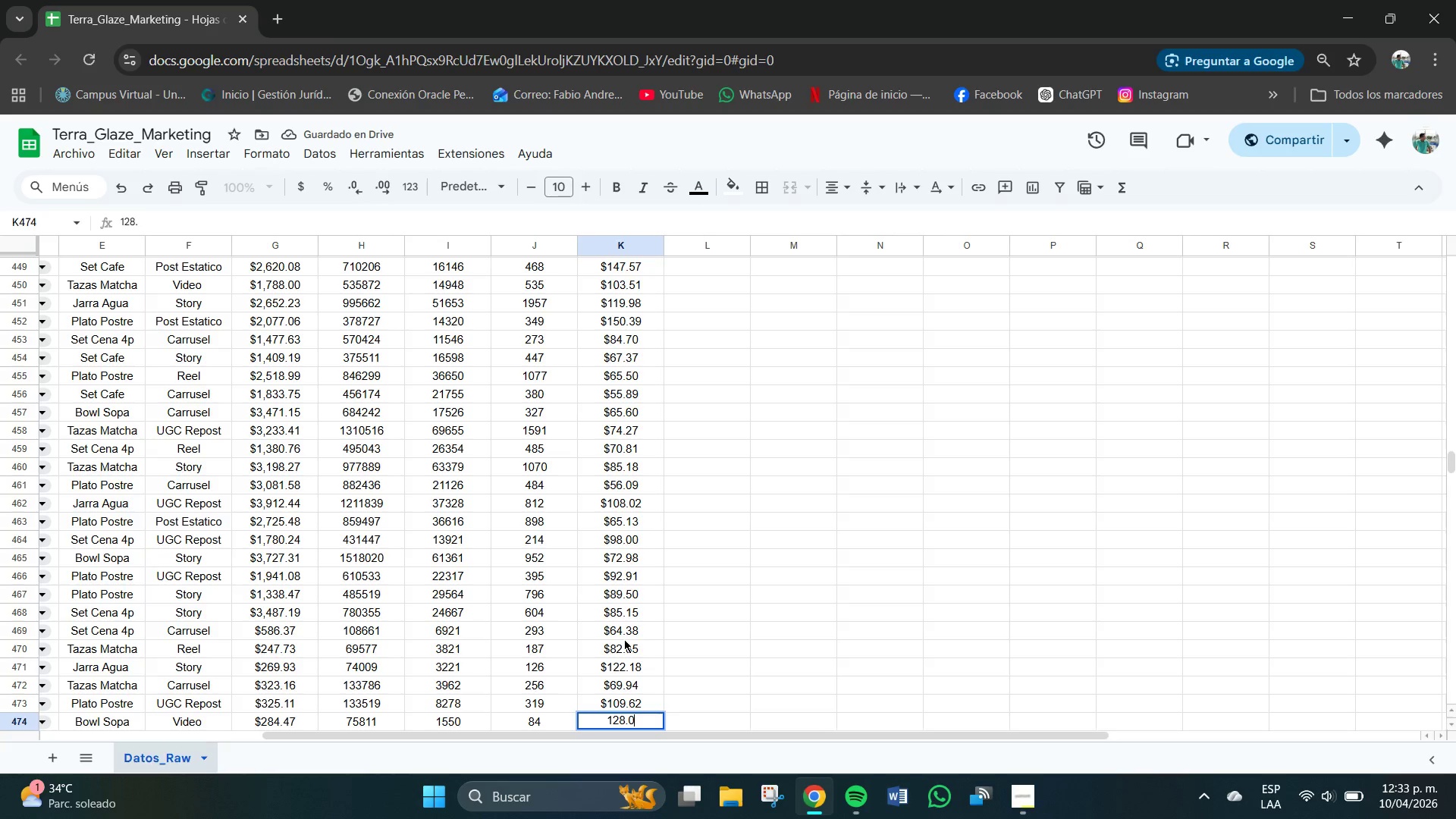 
key(Numpad0)
 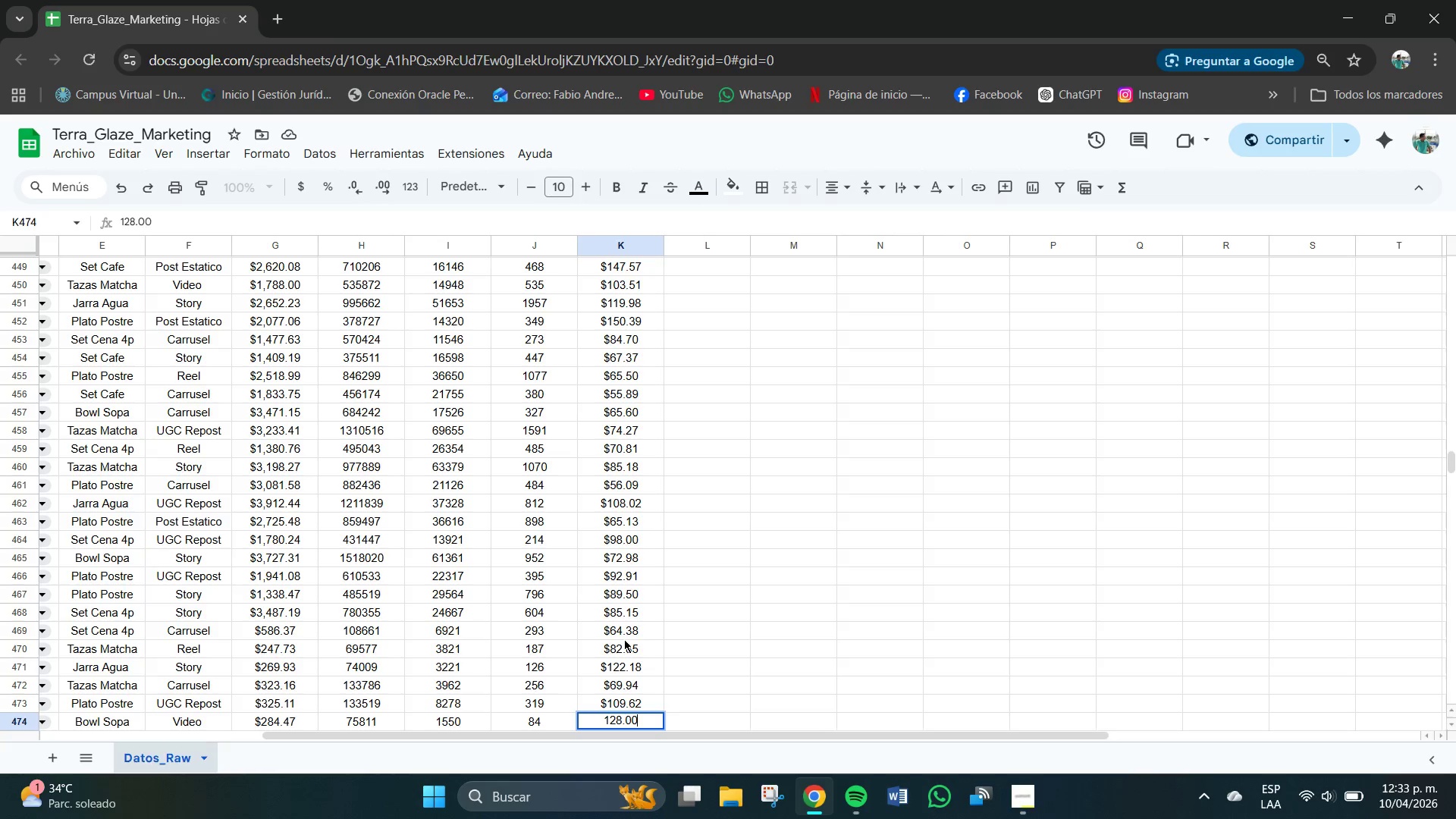 
key(NumpadEnter)
 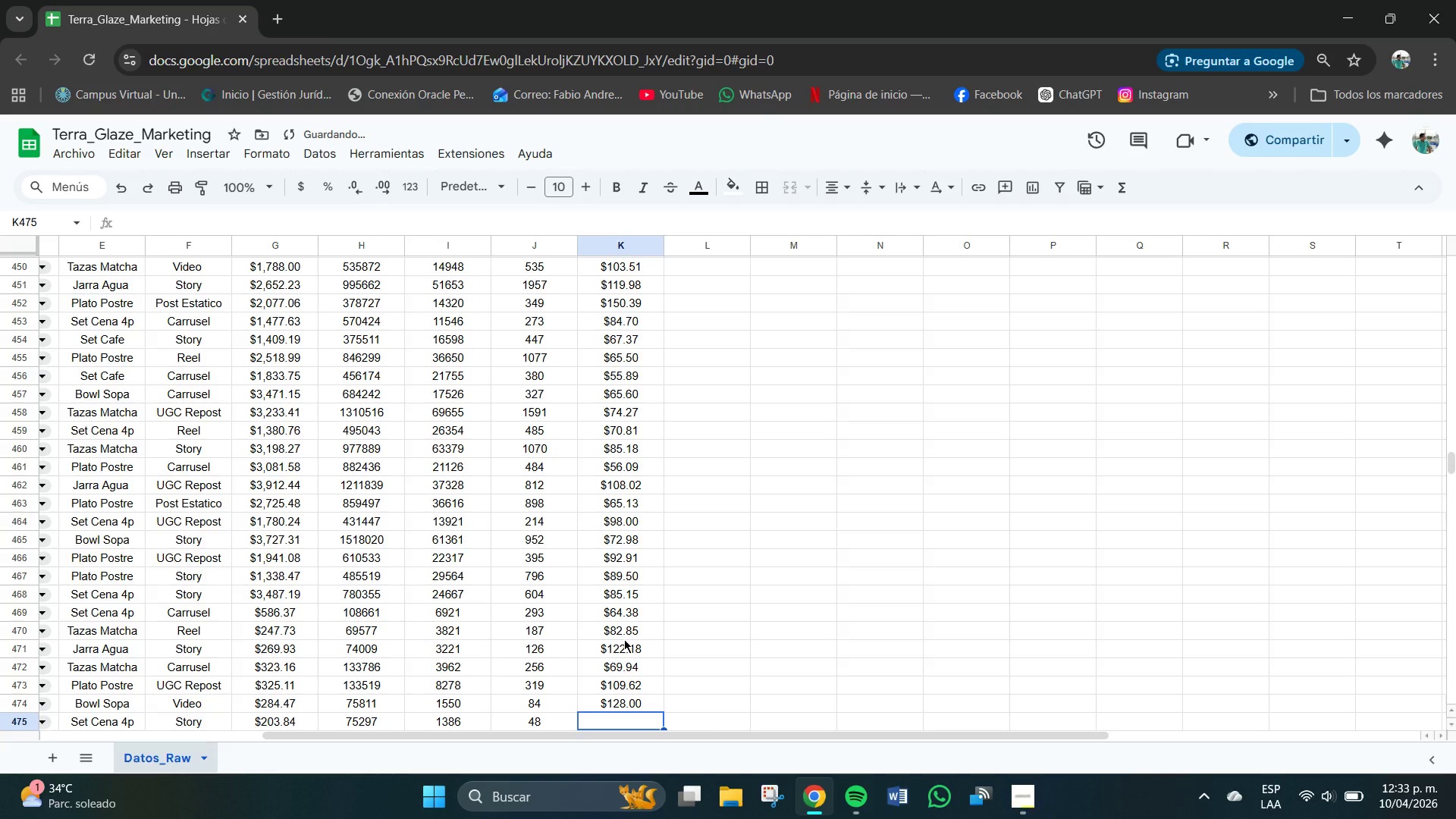 
key(Numpad1)
 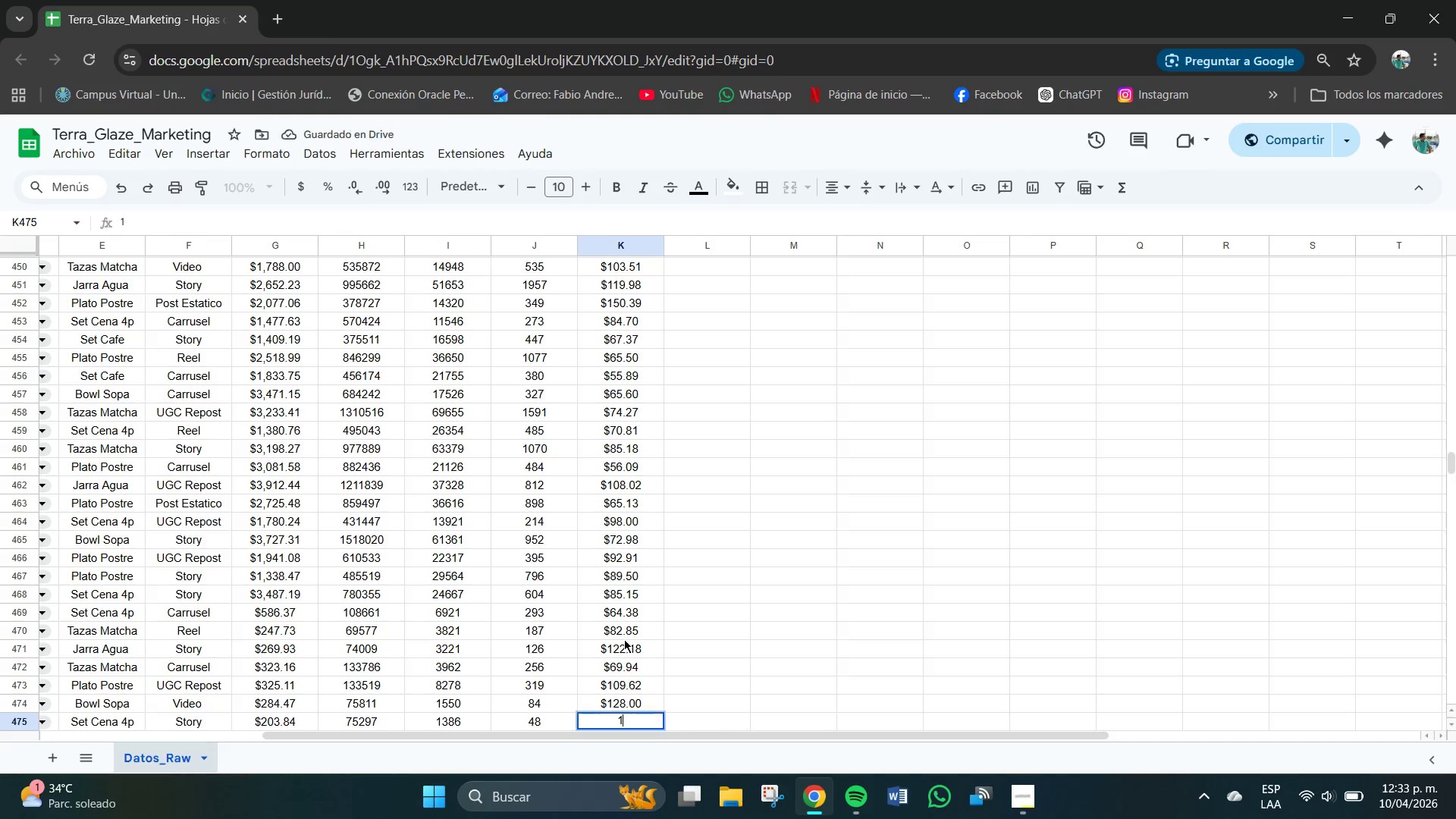 
key(Numpad1)
 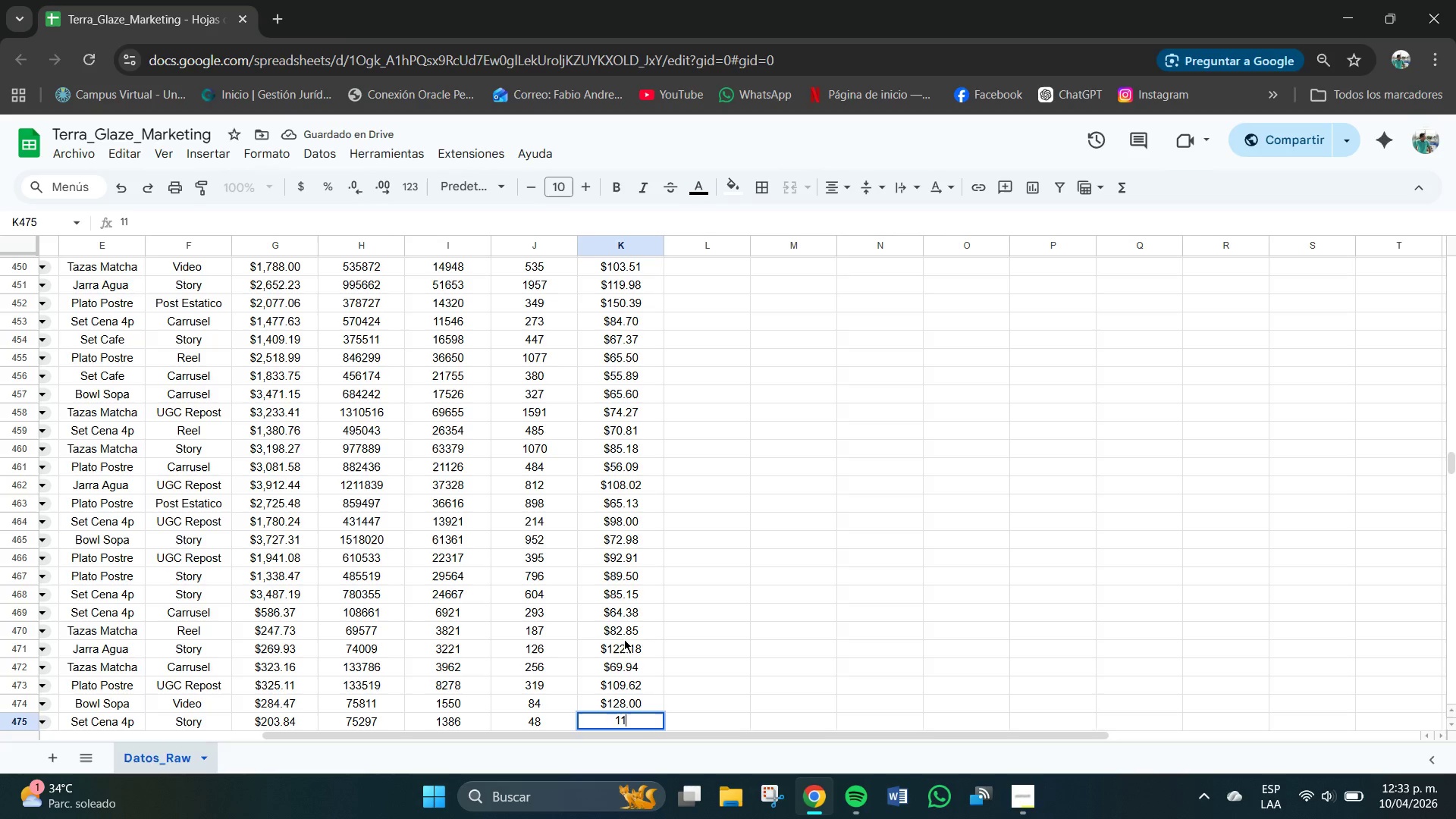 
key(Numpad3)
 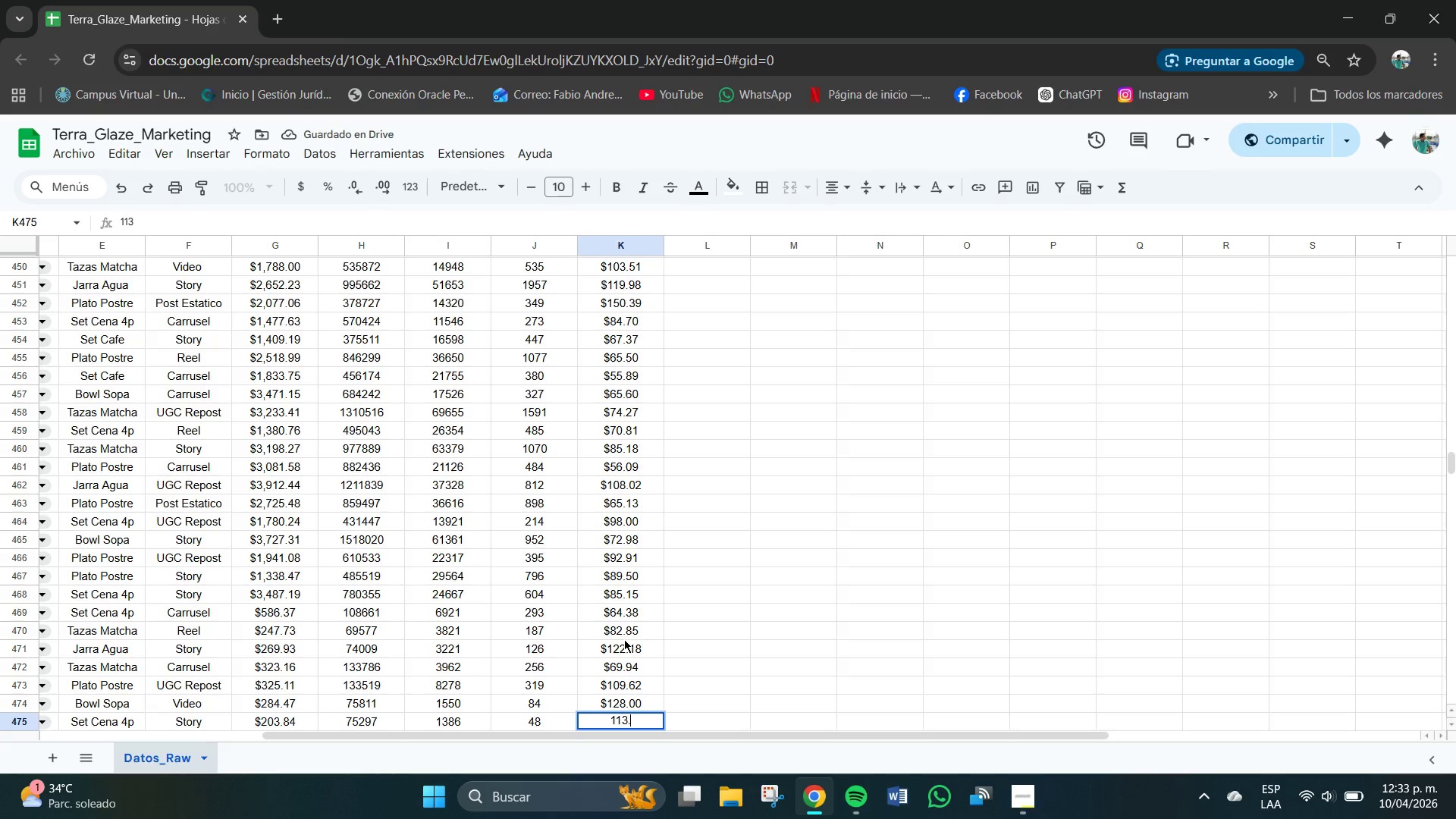 
key(NumpadDecimal)
 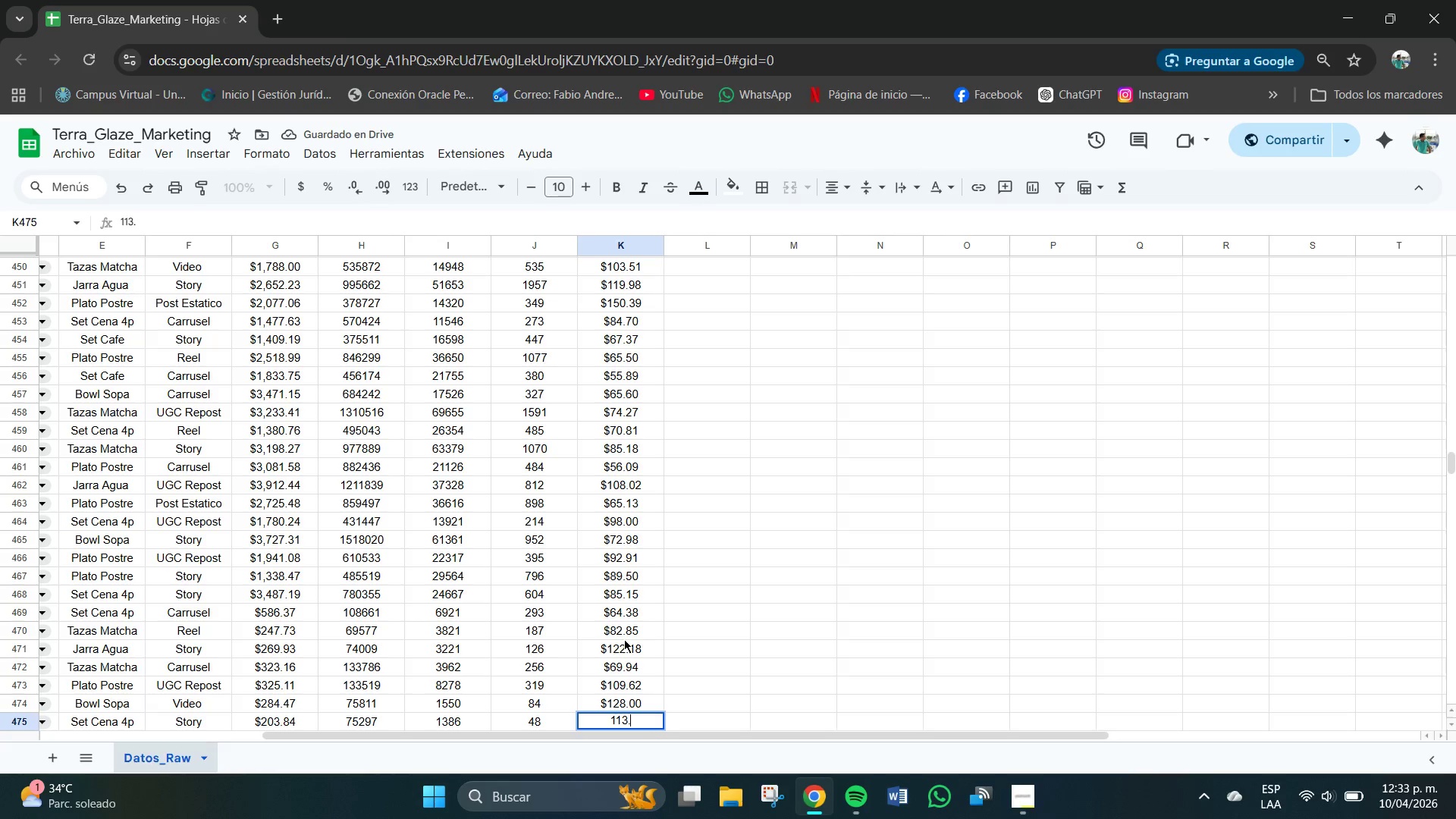 
key(Numpad7)
 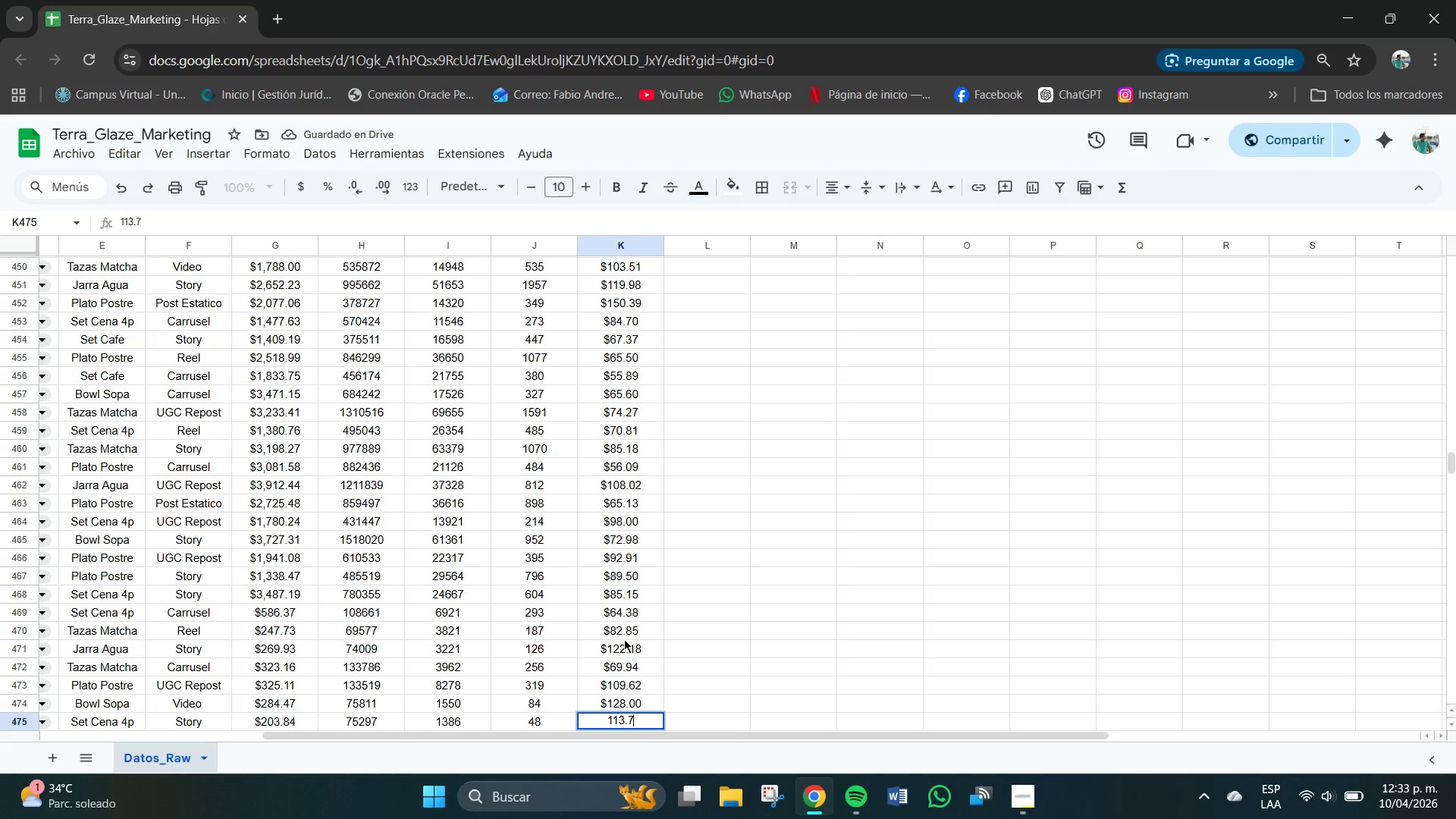 
key(Numpad6)
 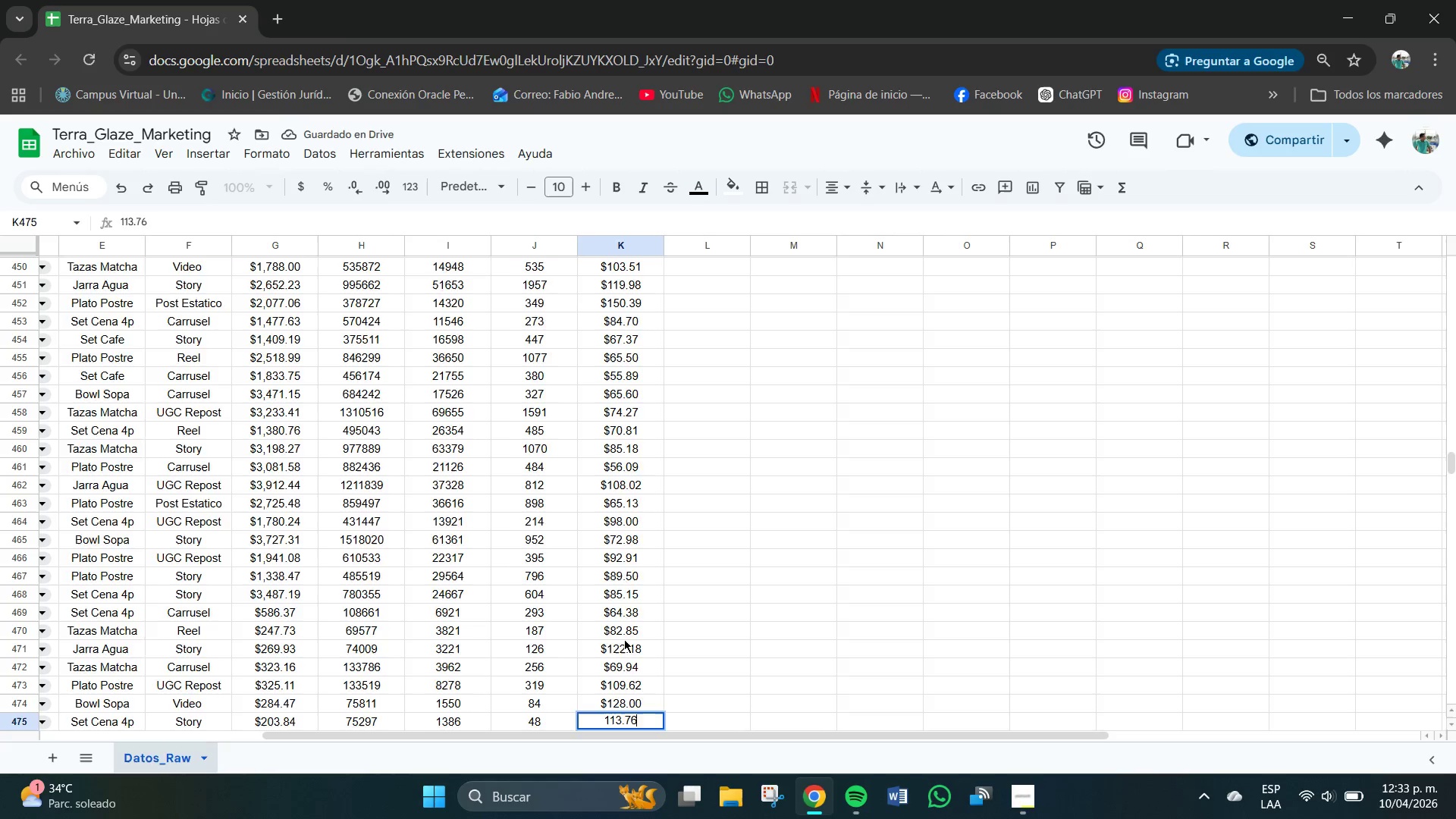 
key(NumpadEnter)
 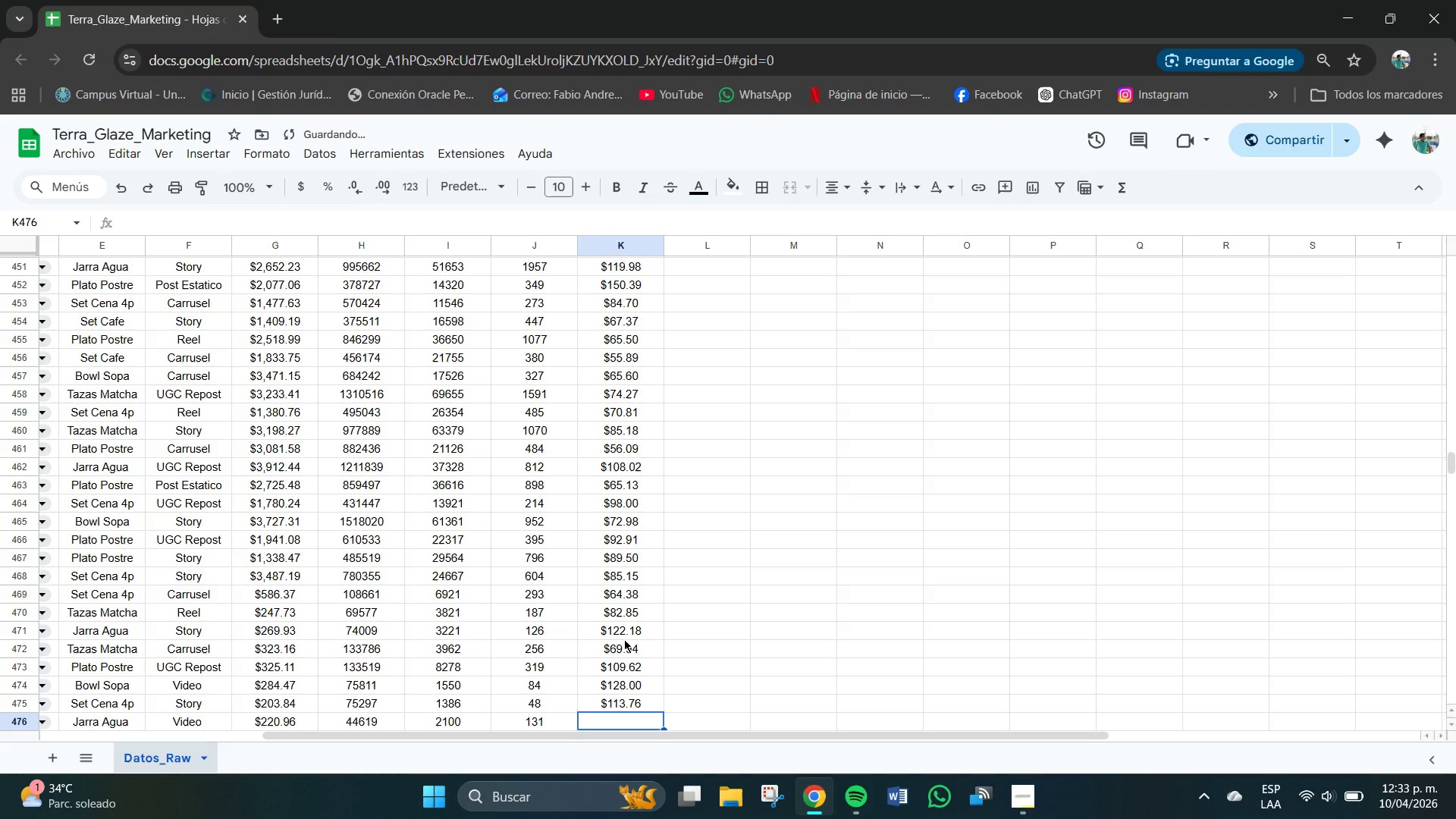 
key(Numpad1)
 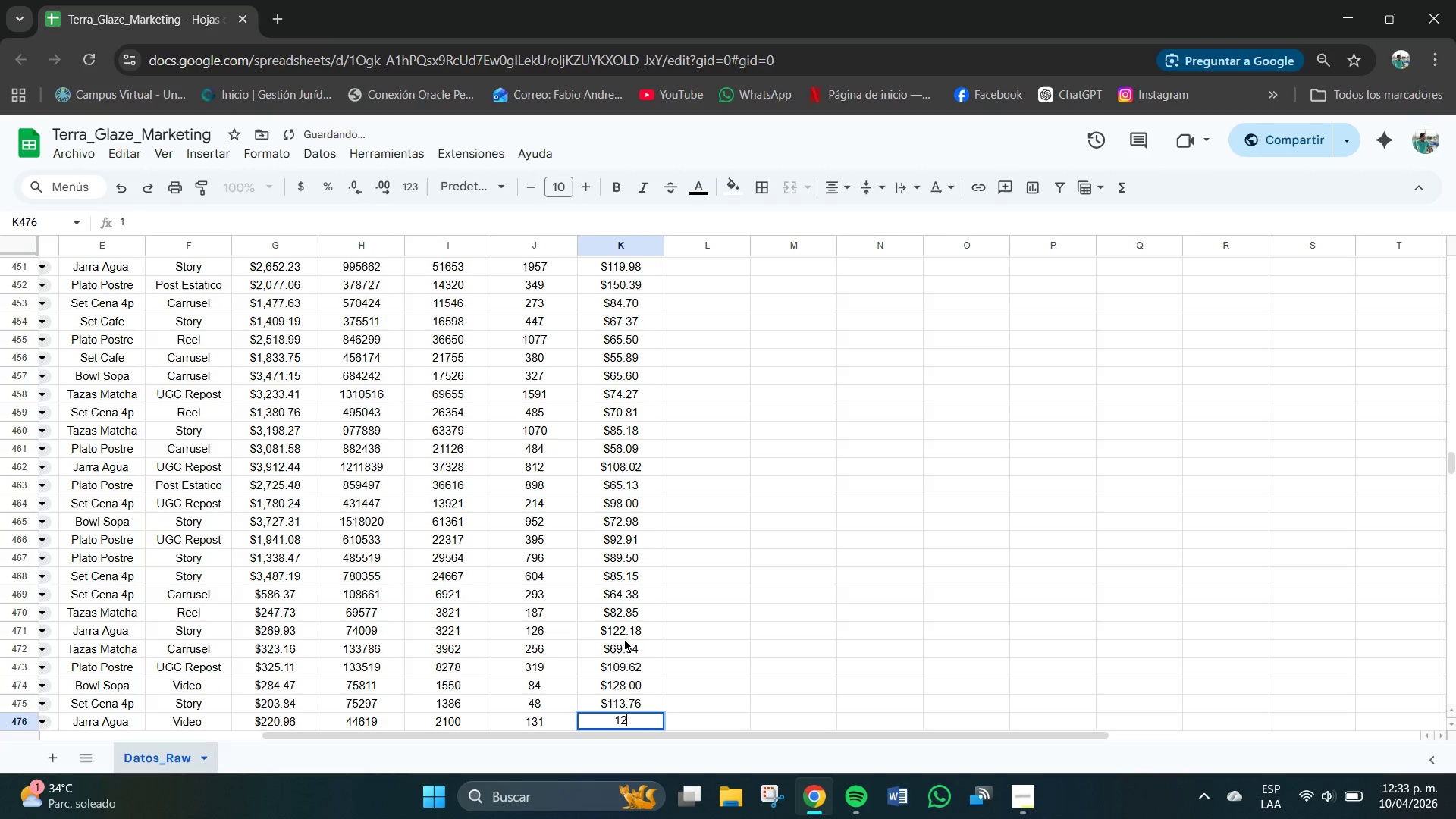 
key(Numpad2)
 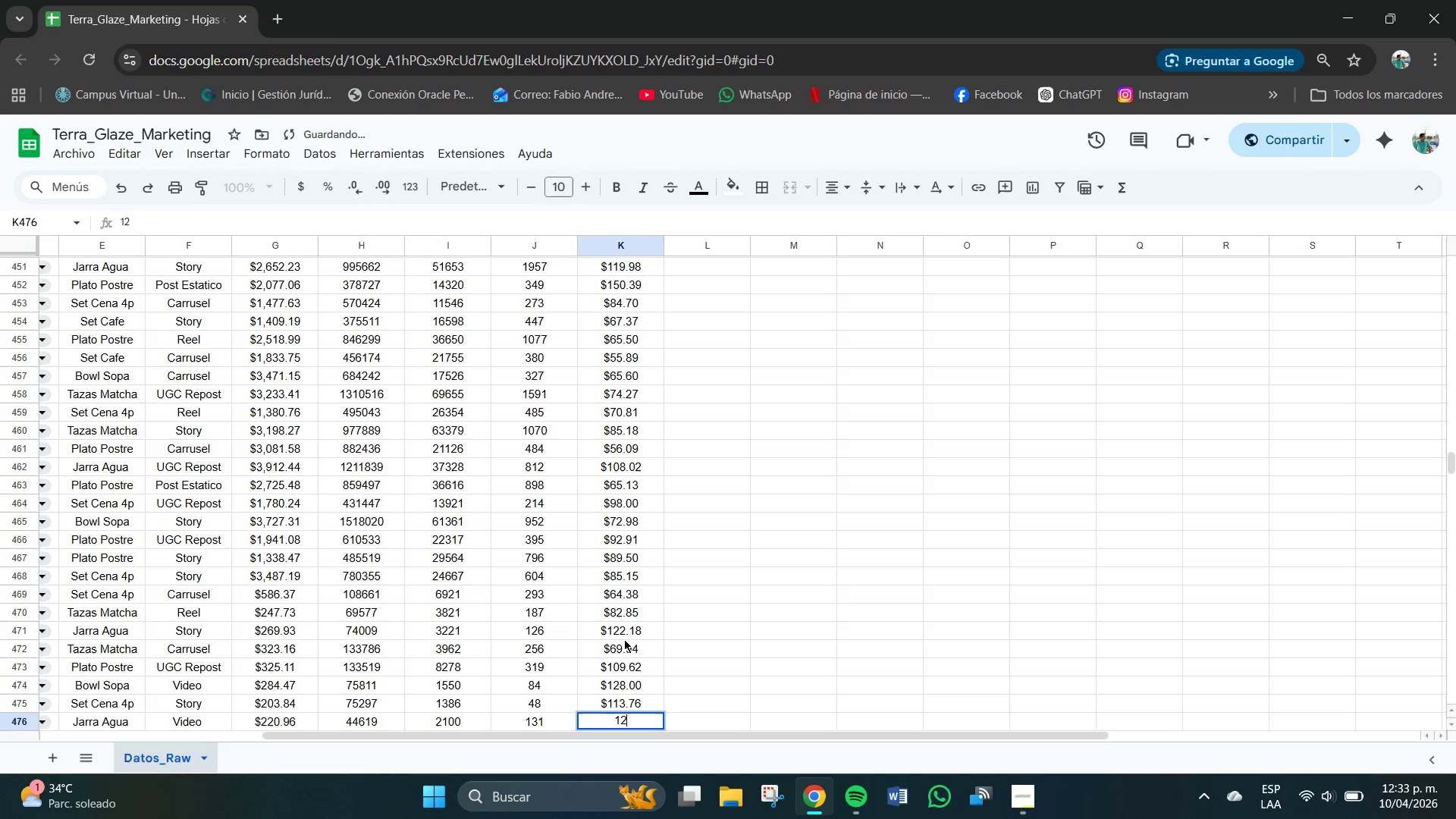 
key(Numpad9)
 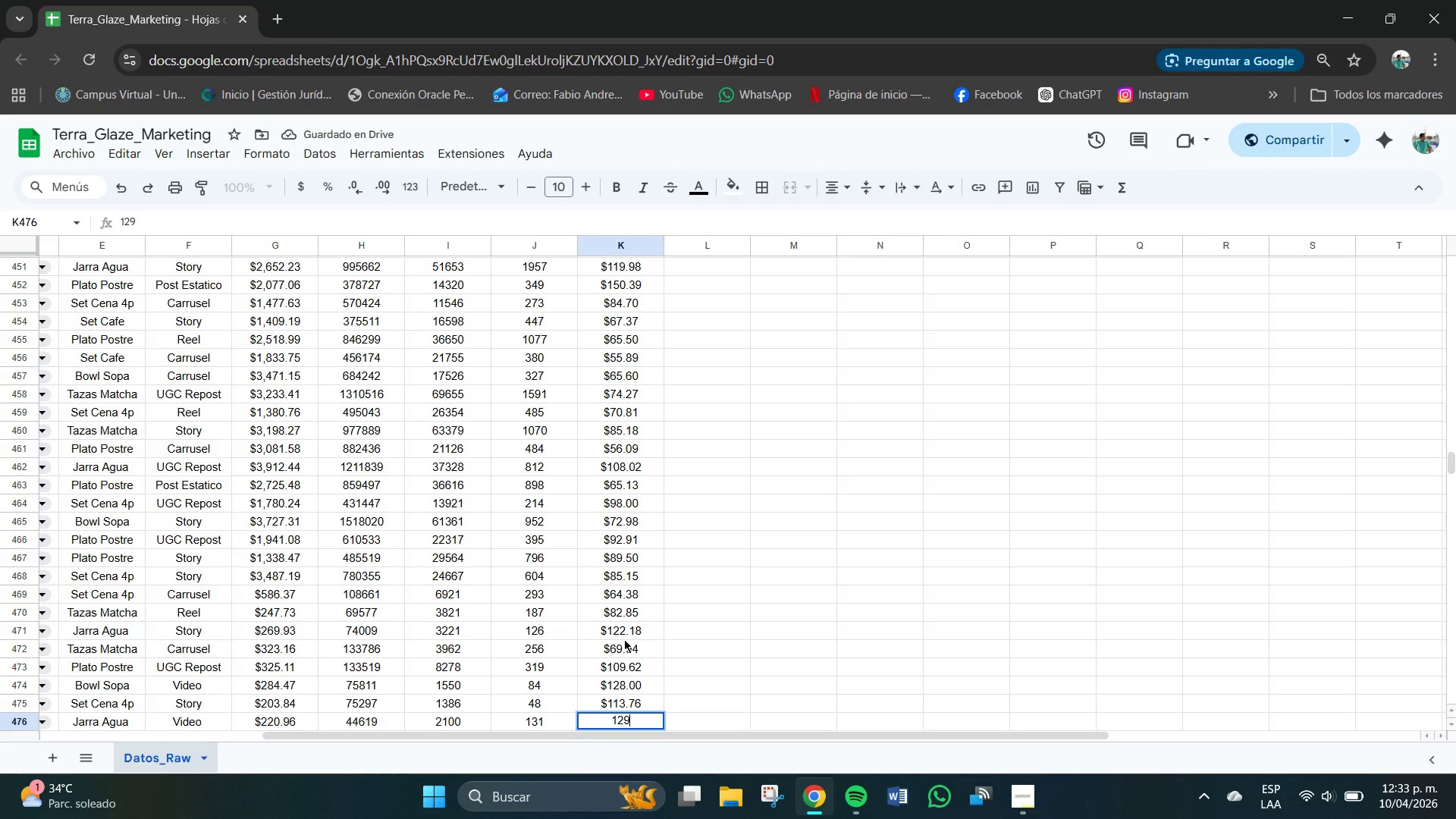 
key(Numpad7)
 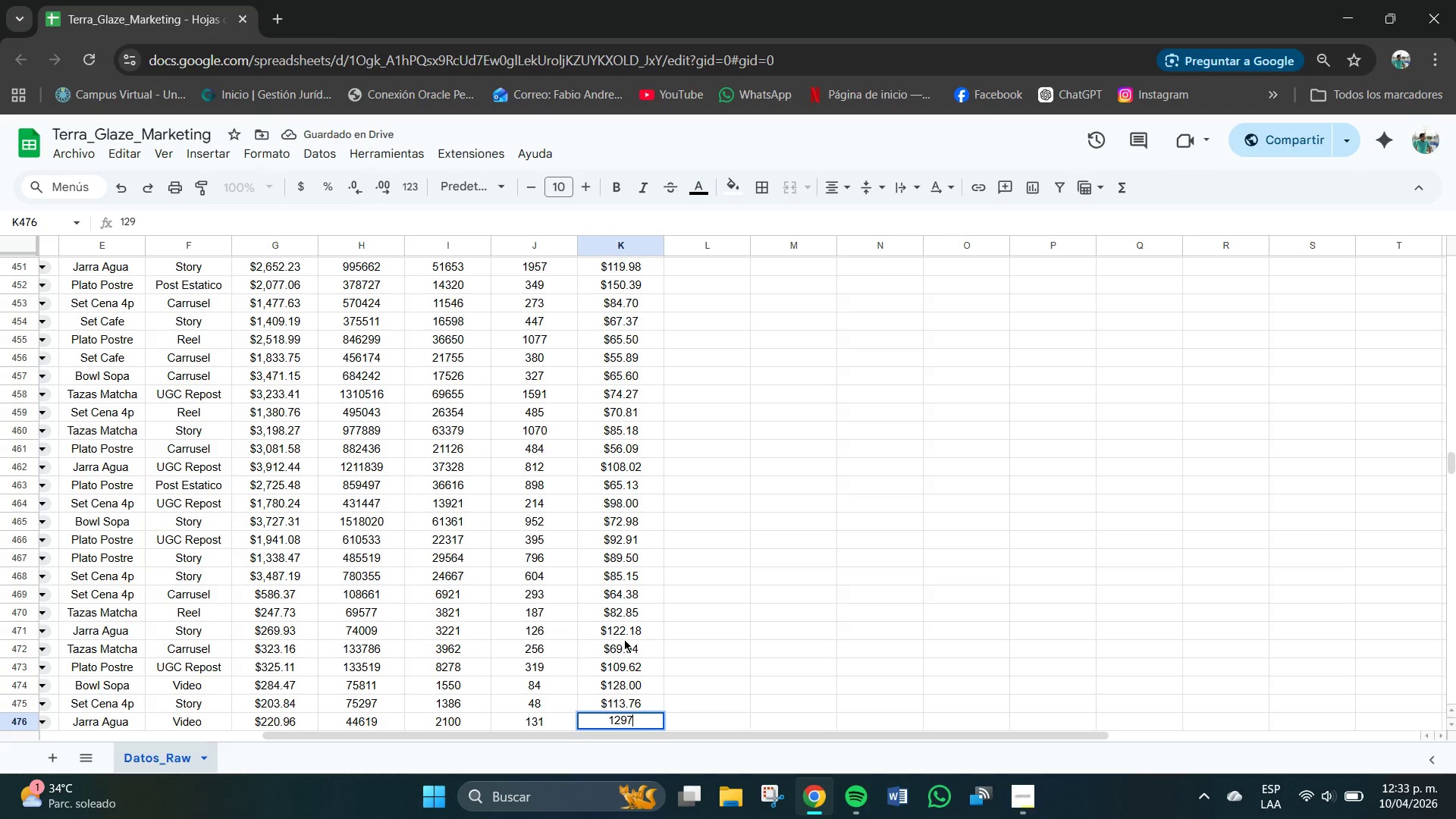 
key(Numpad7)
 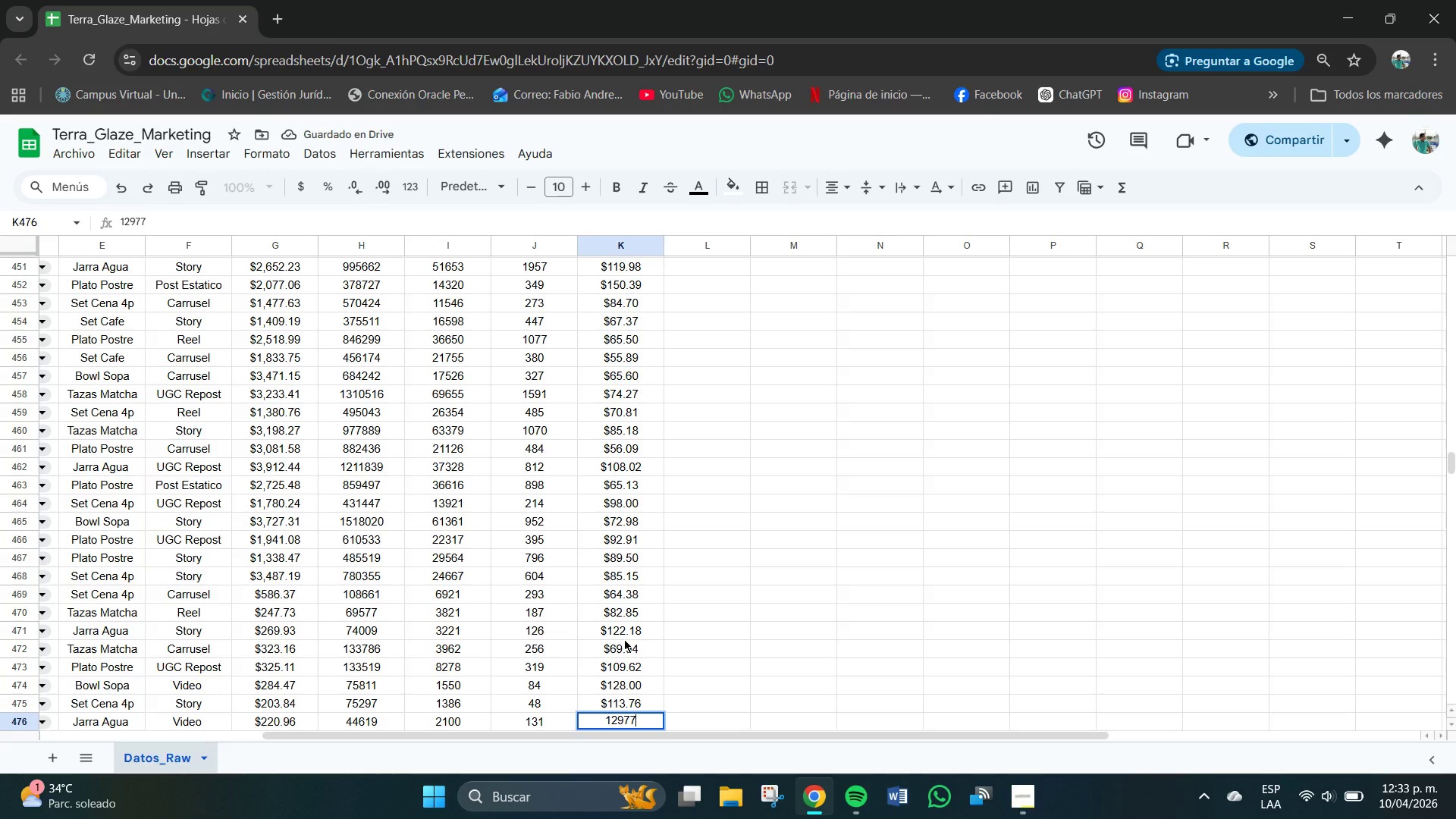 
key(NumpadEnter)
 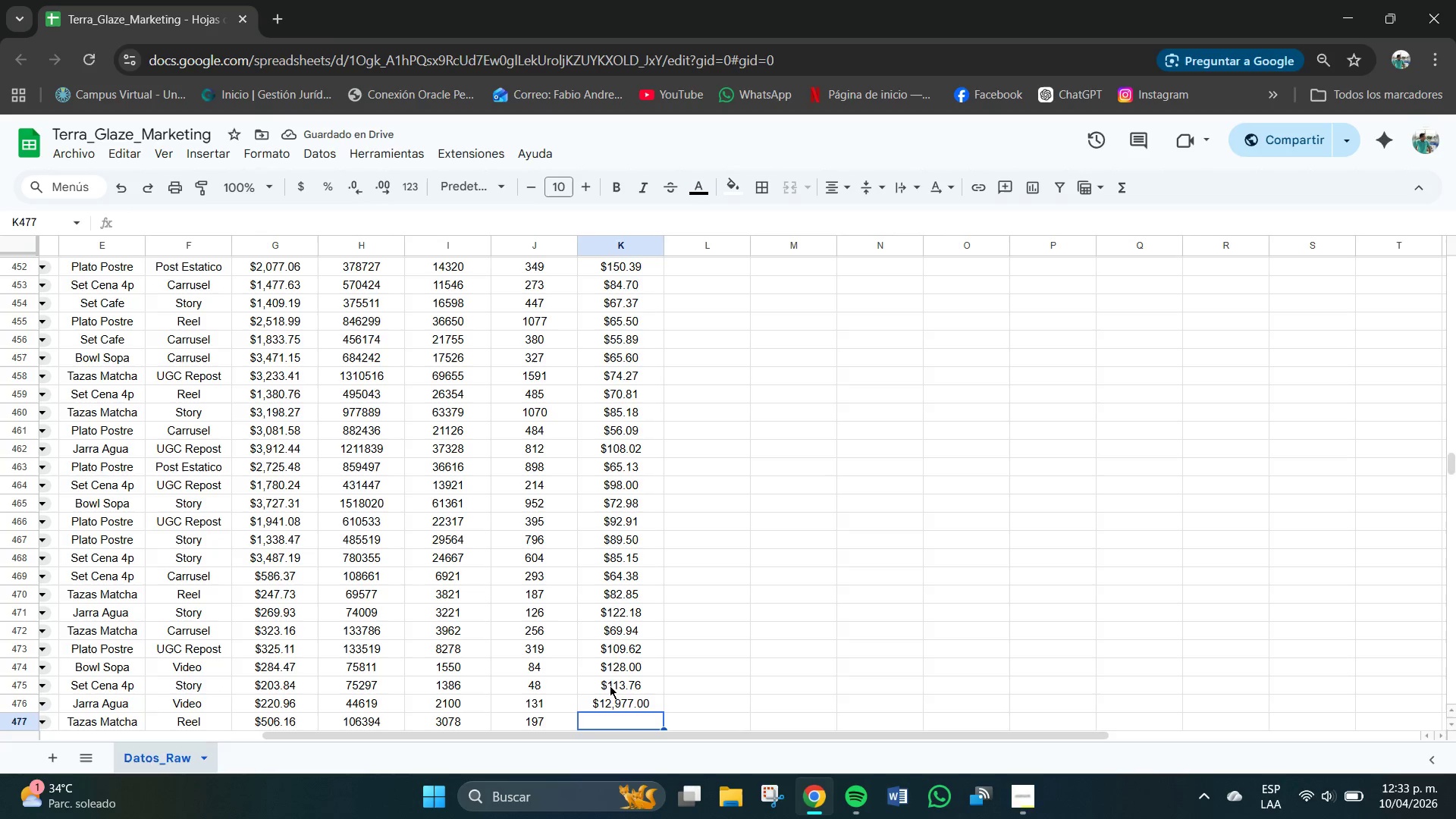 
key(Backspace)
 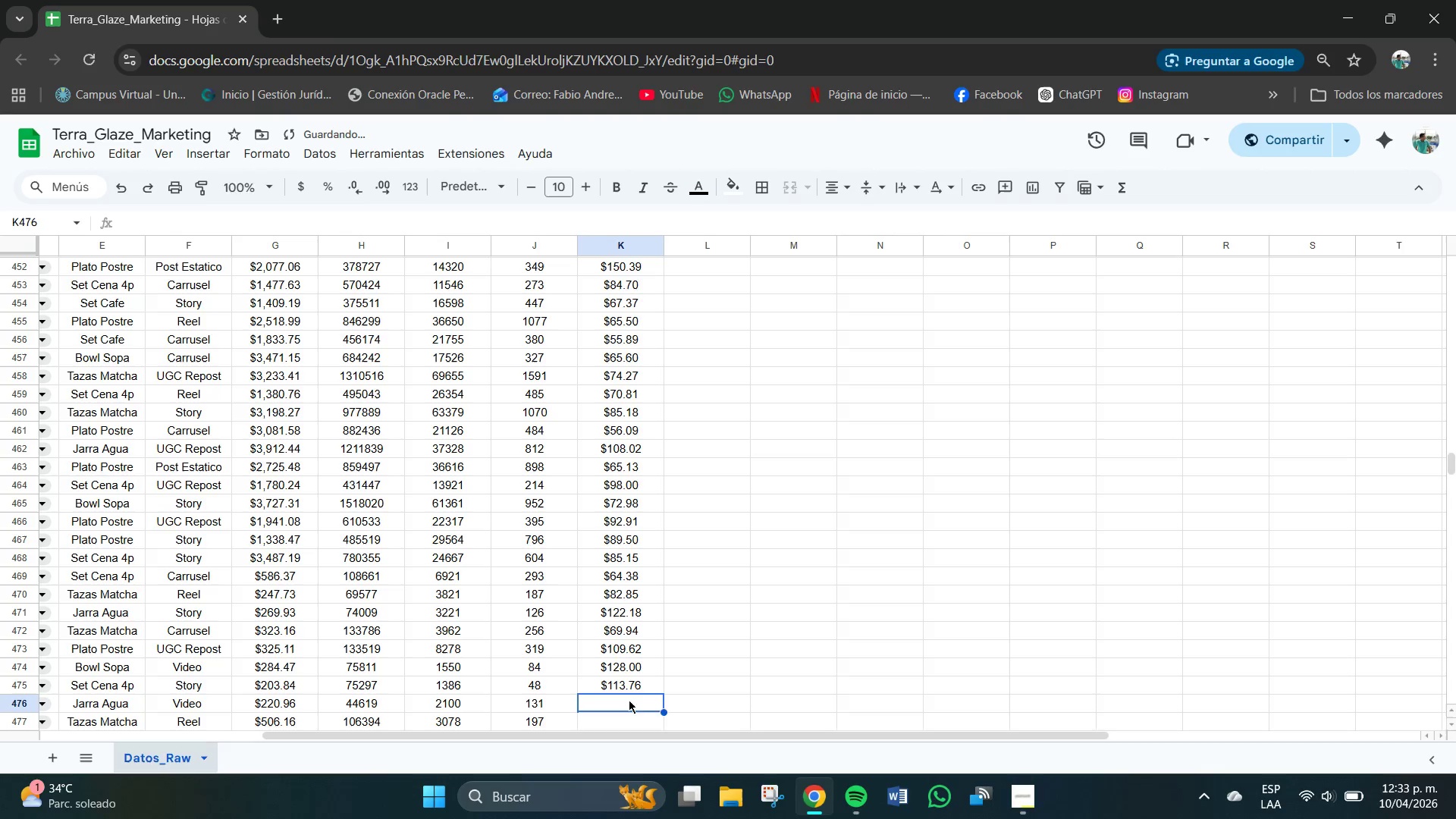 
key(Numpad1)
 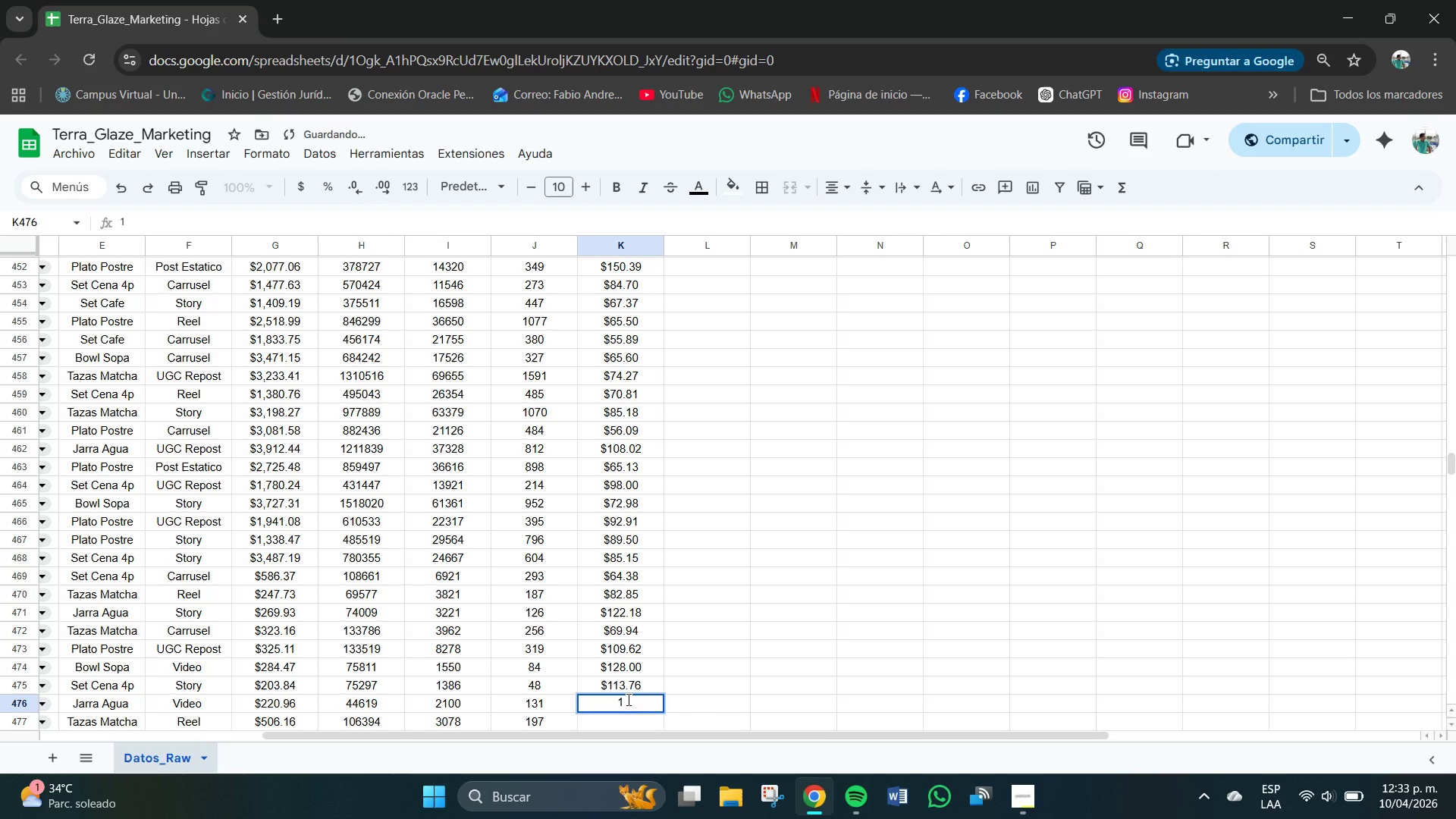 
key(Numpad9)
 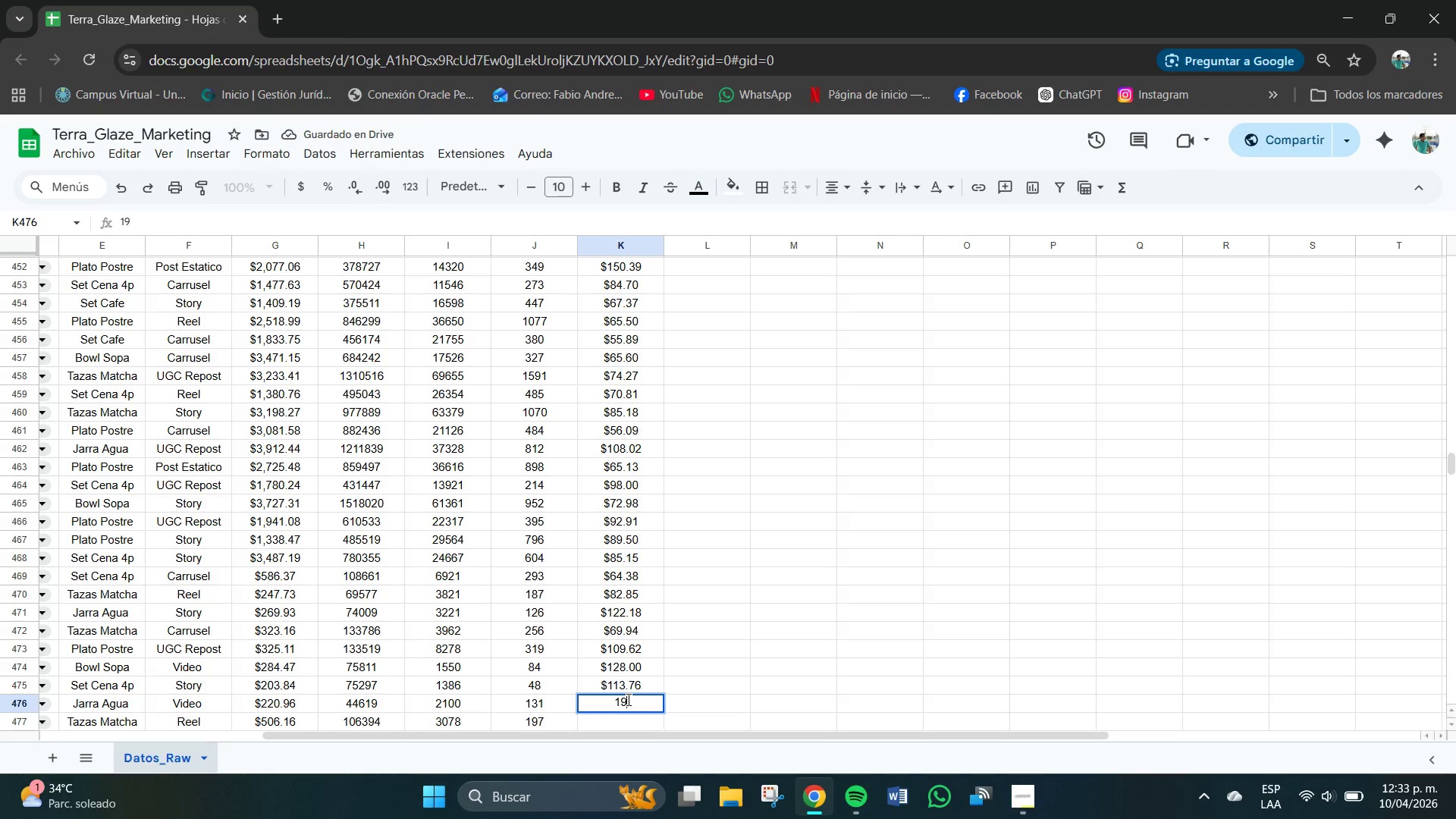 
key(Backspace)
 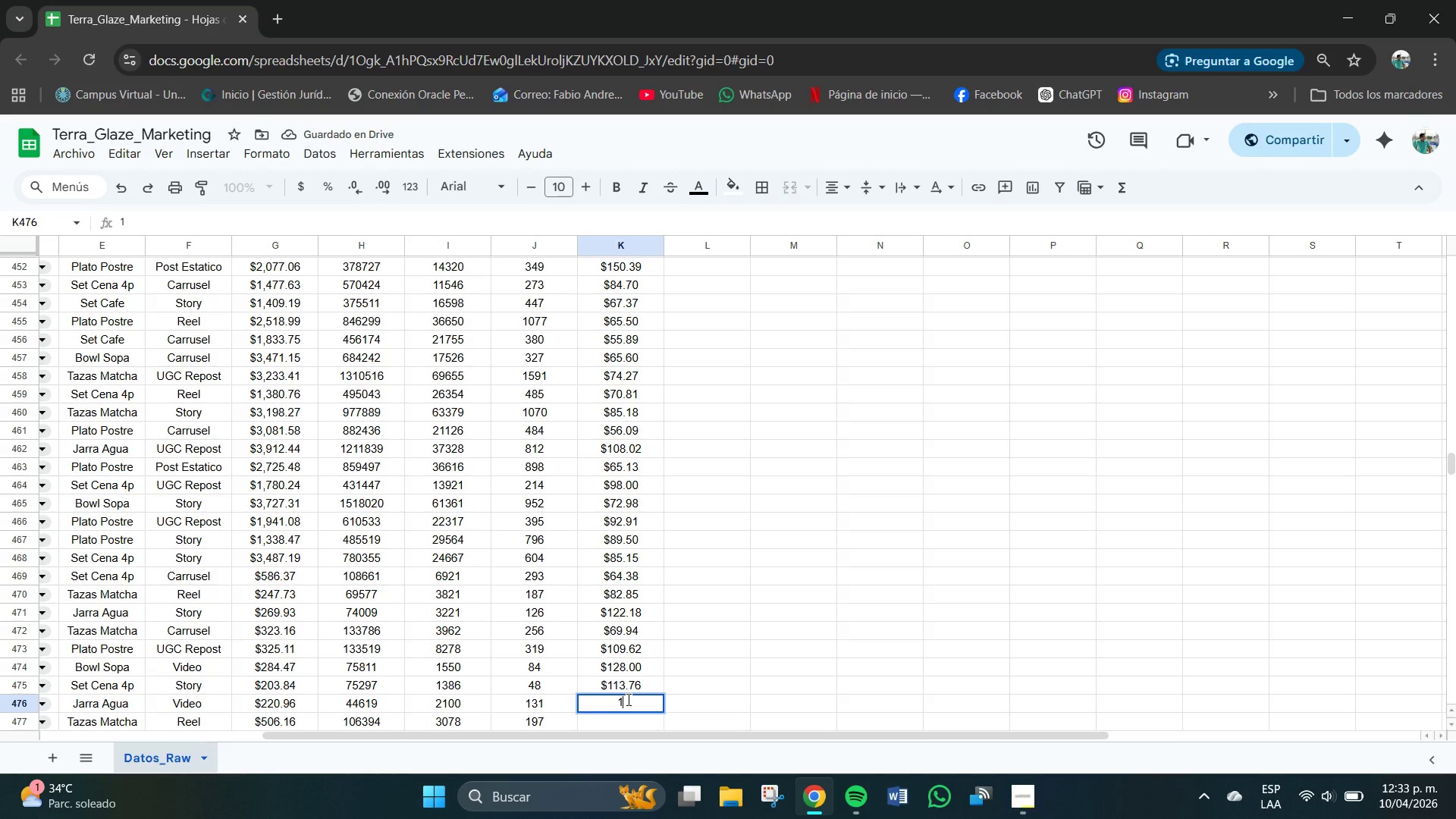 
key(Numpad2)
 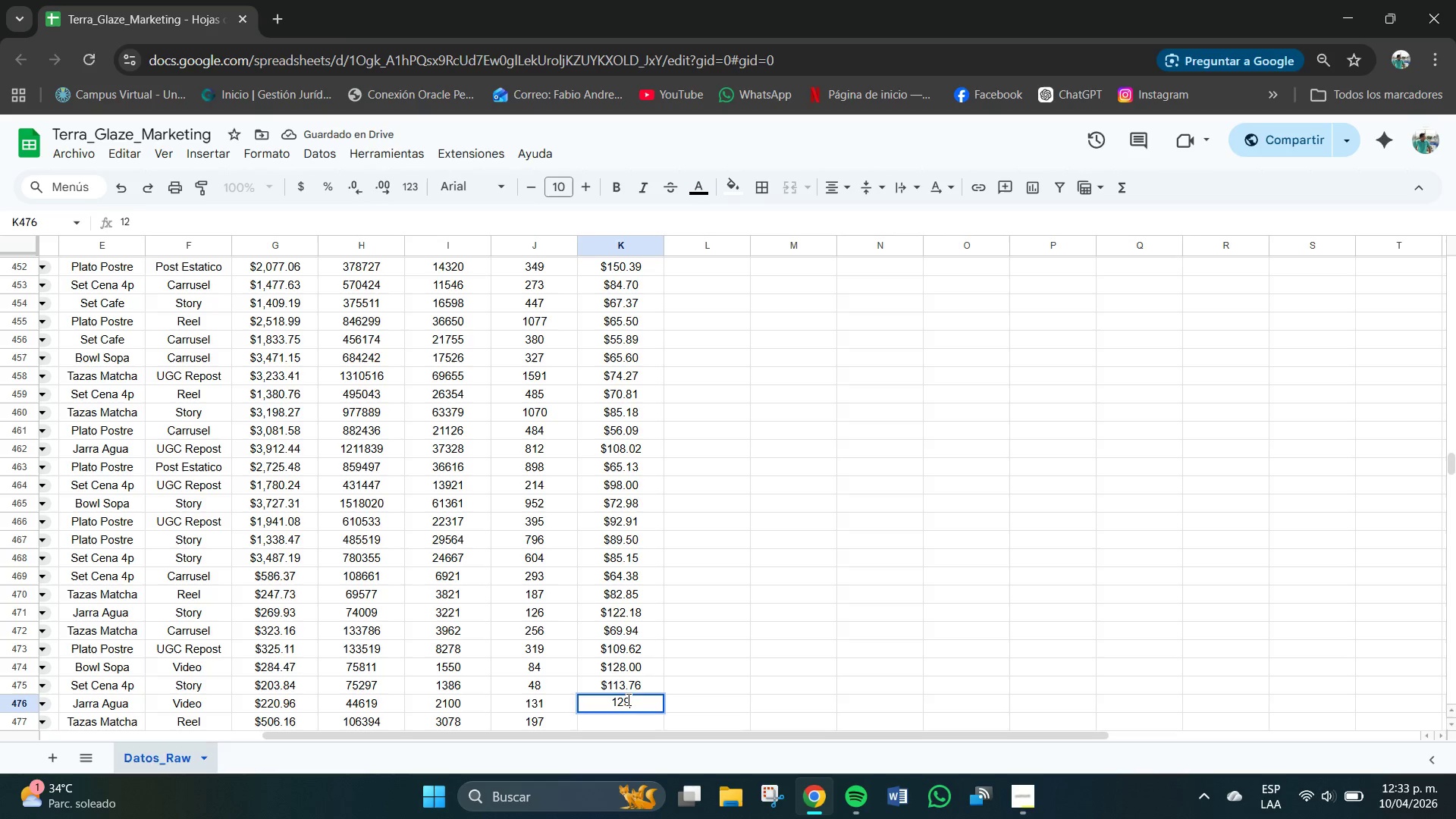 
key(Numpad9)
 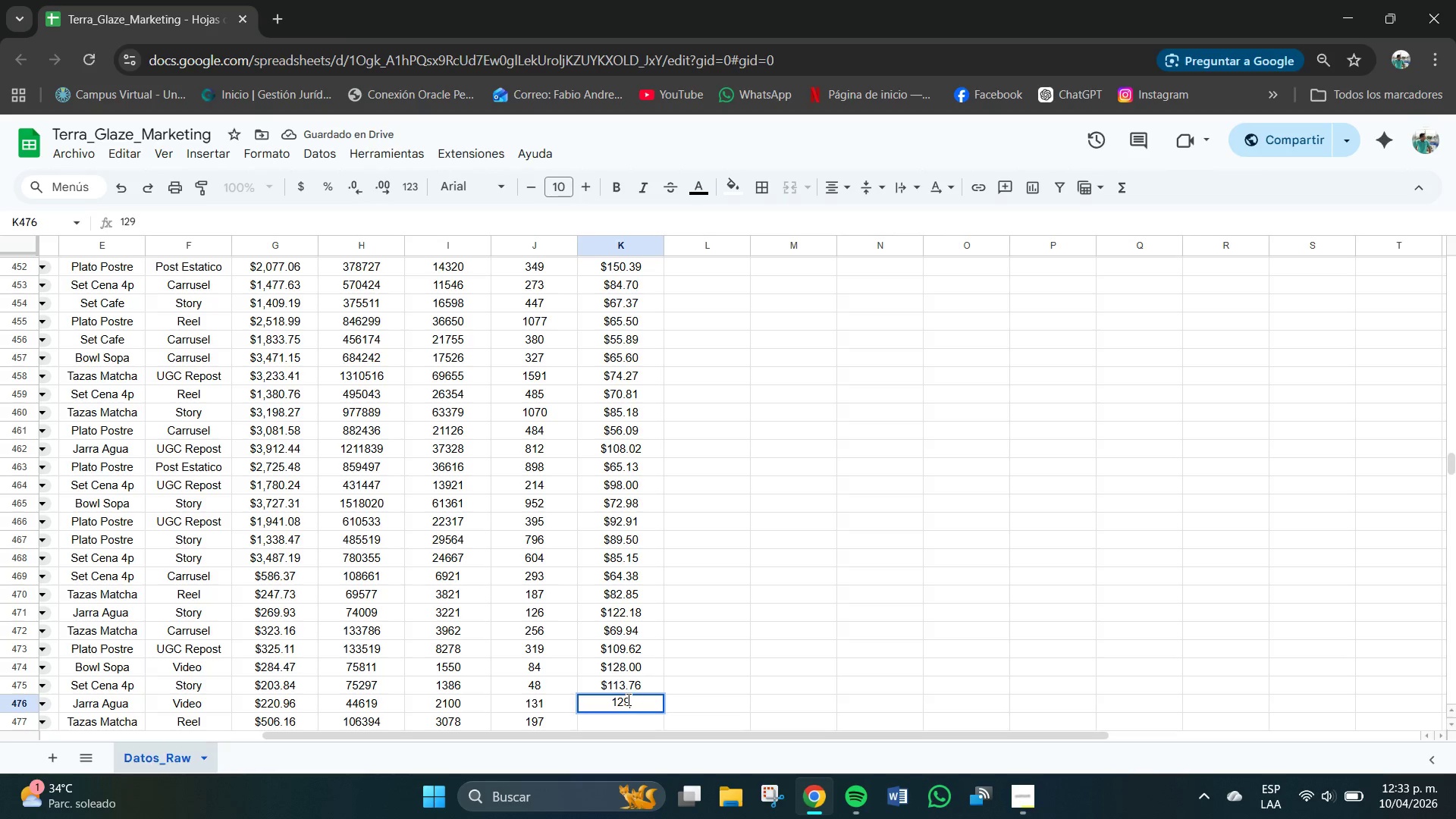 
key(NumpadDecimal)
 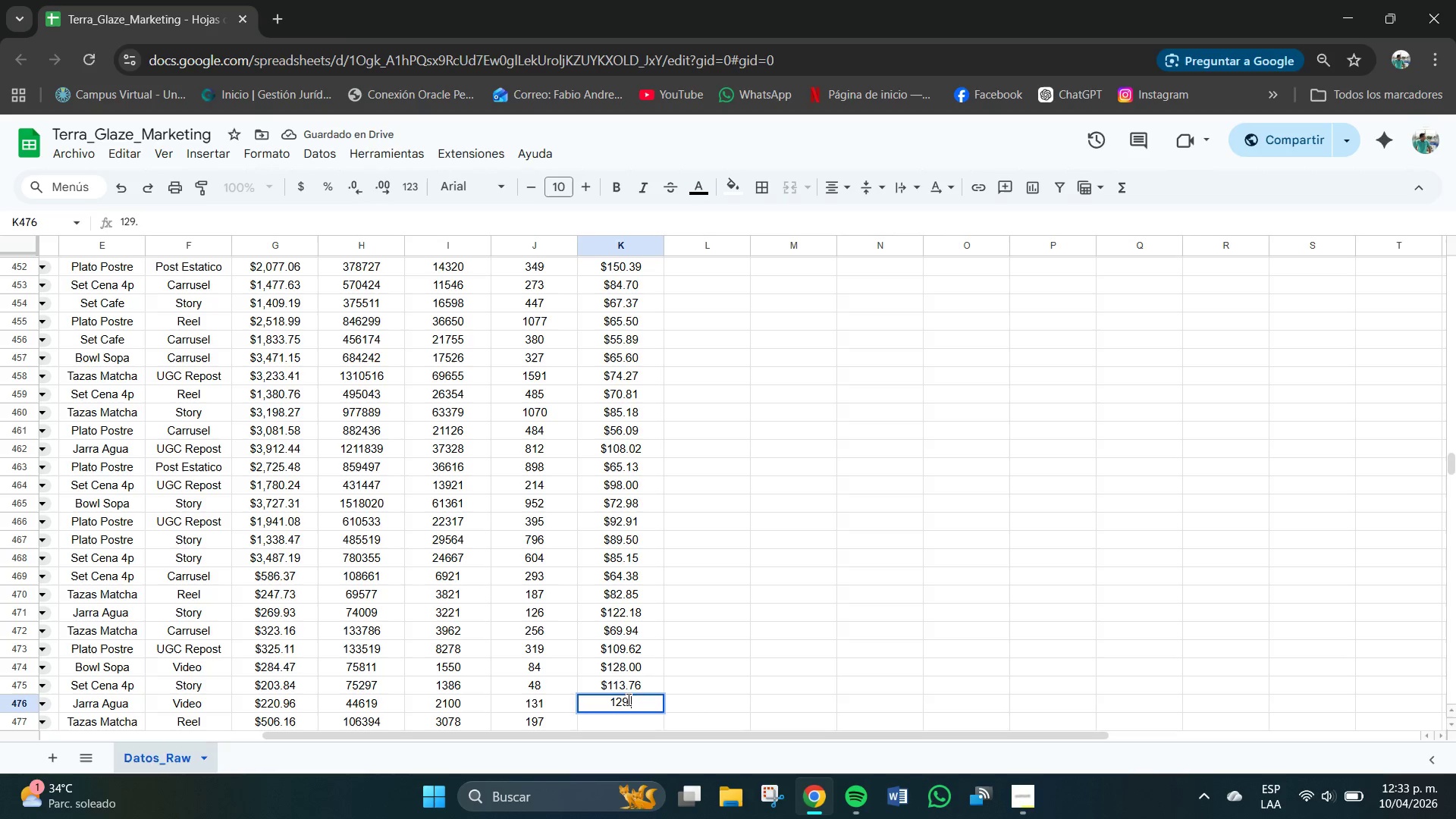 
key(Numpad7)
 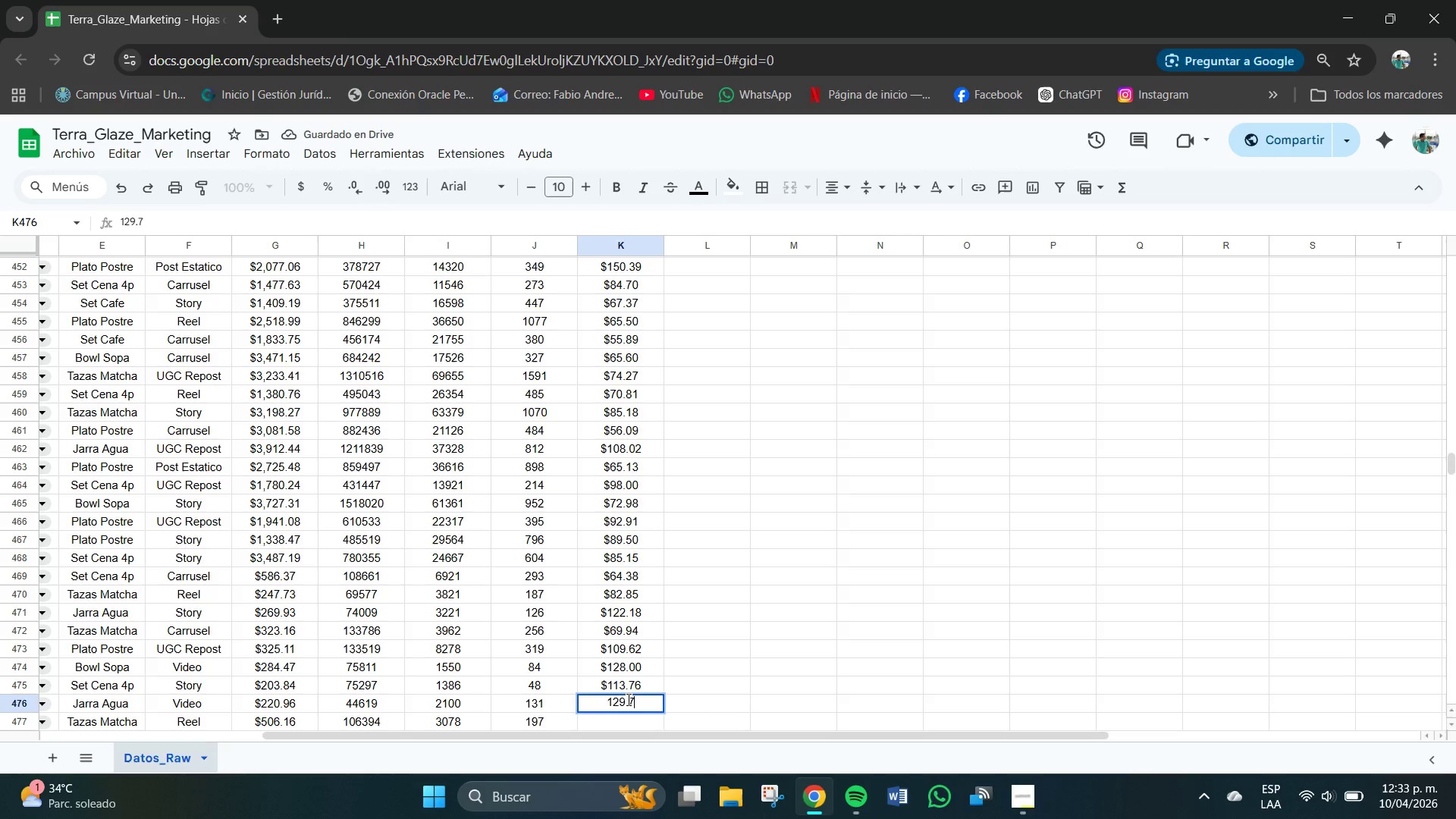 
key(Numpad7)
 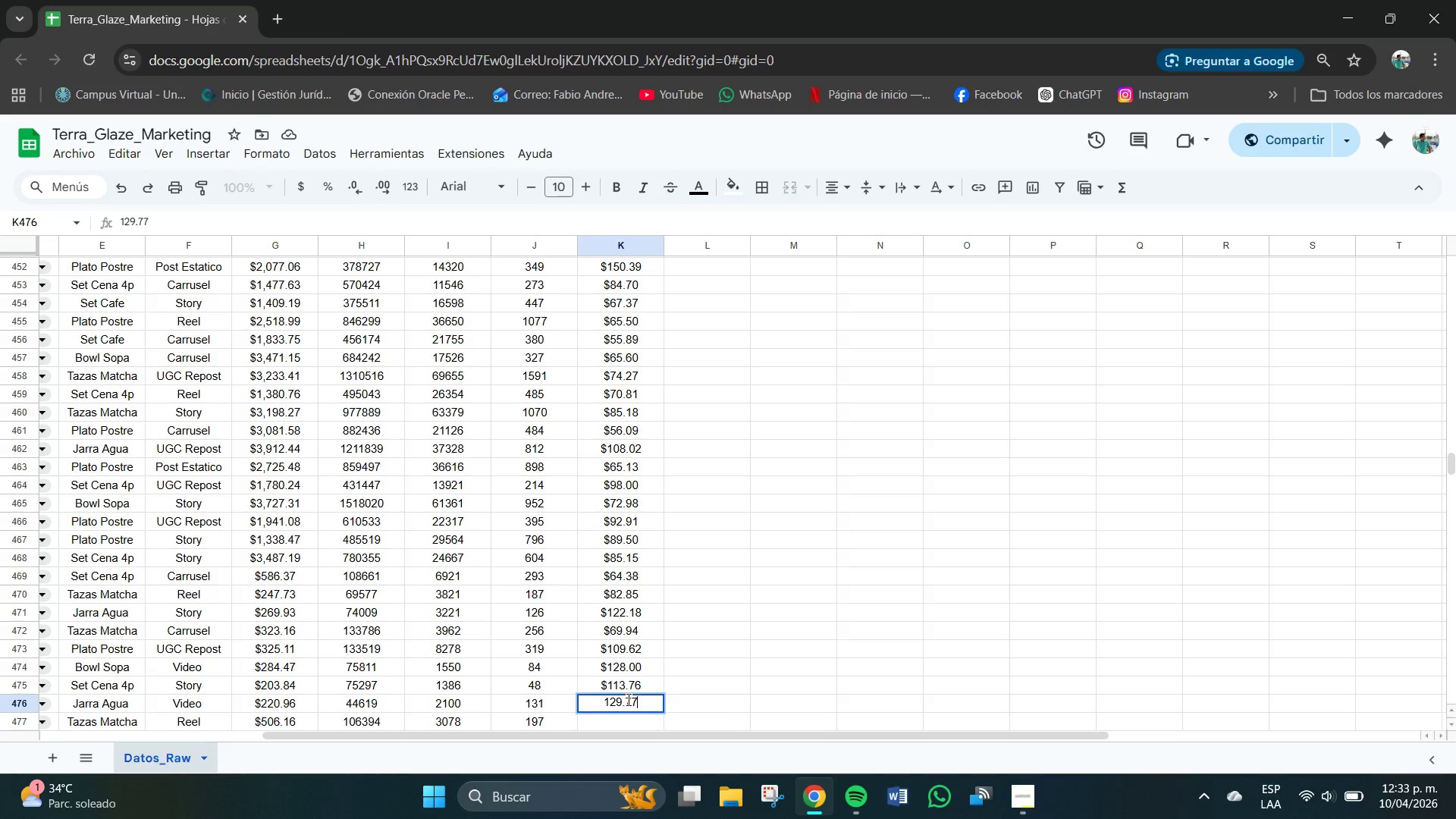 
key(NumpadEnter)
 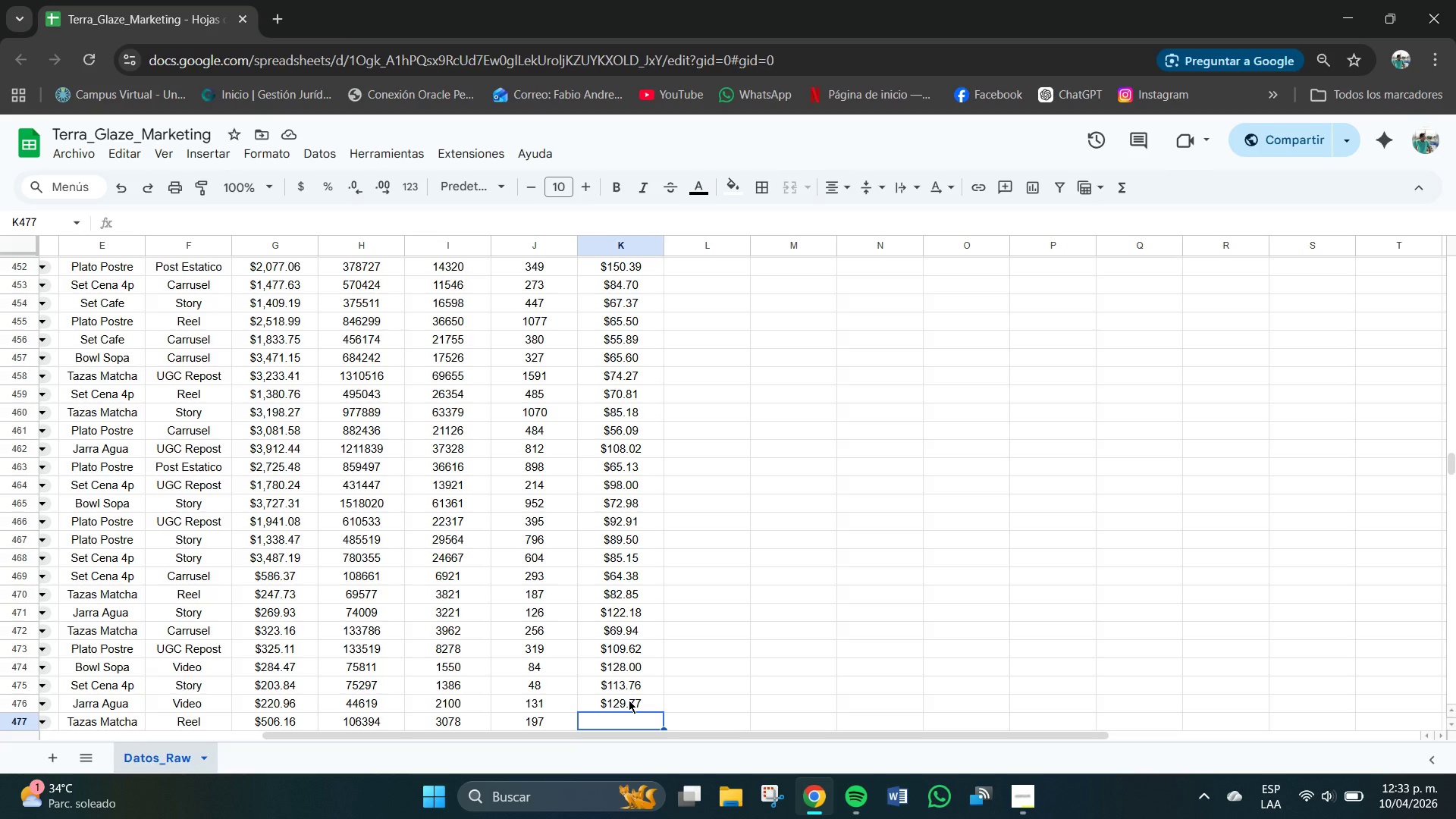 
wait(14.27)
 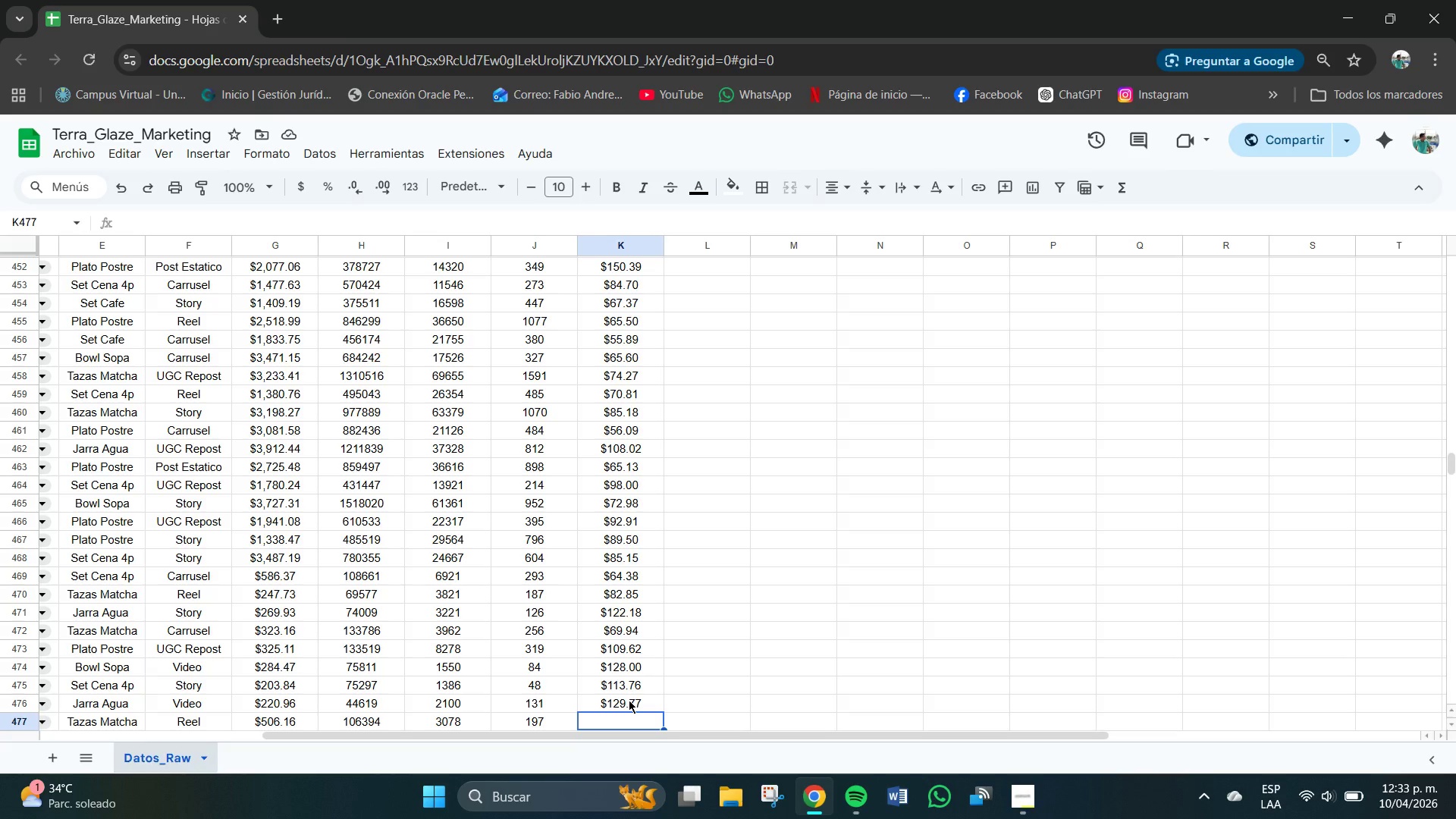 
scroll: coordinate [690, 683], scroll_direction: down, amount: 3.0
 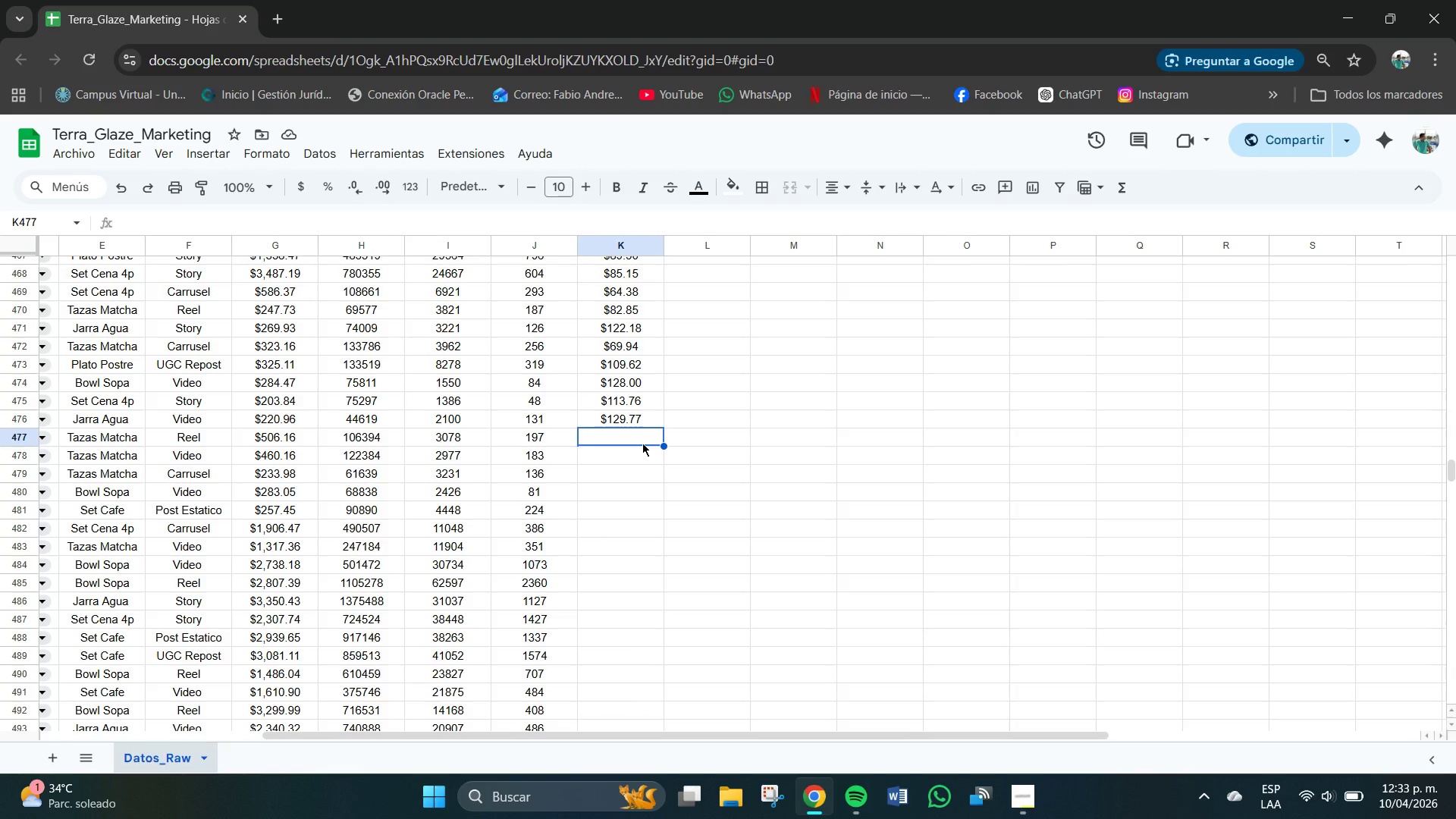 
key(Numpad1)
 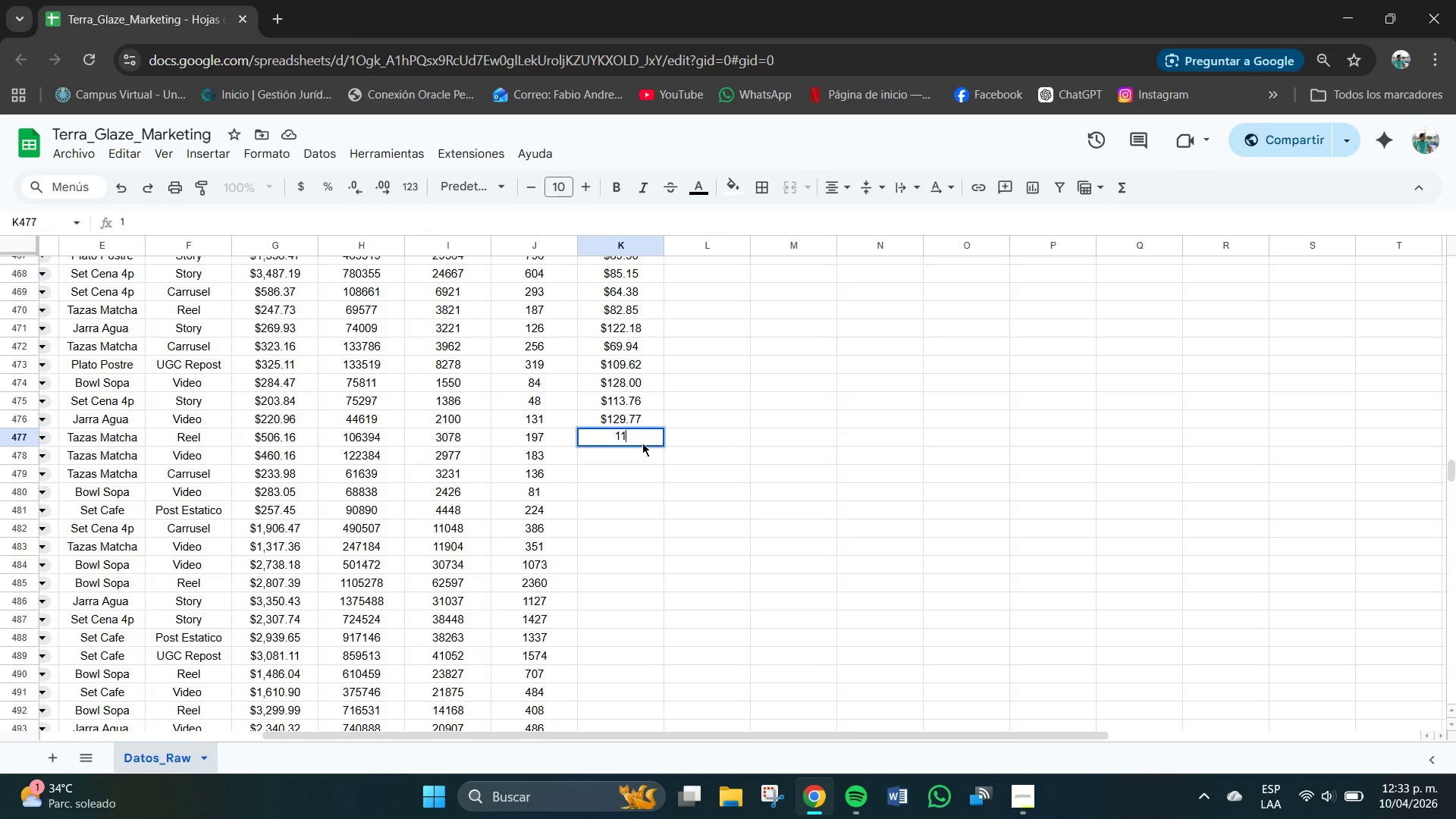 
key(Numpad1)
 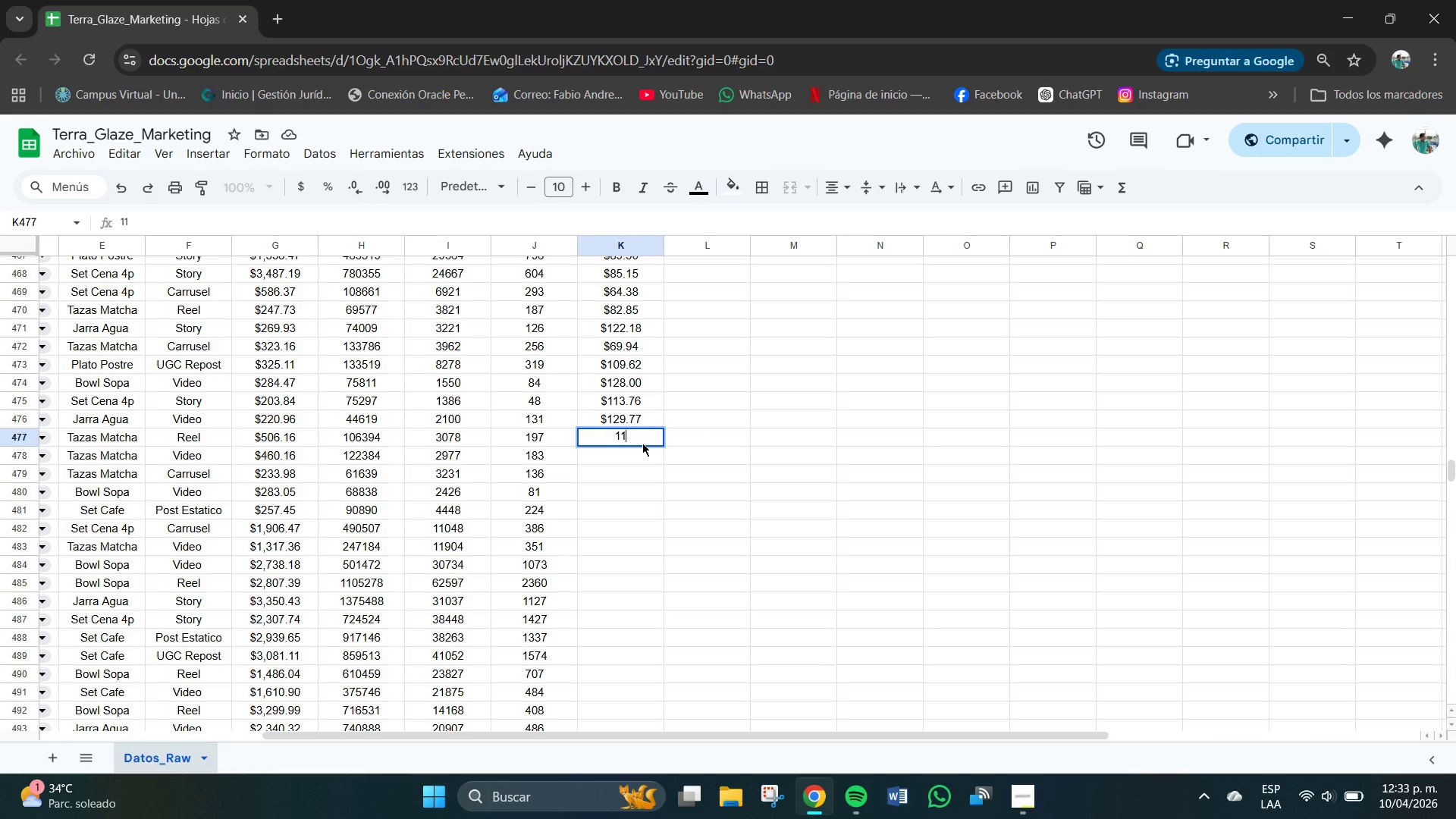 
key(Numpad4)
 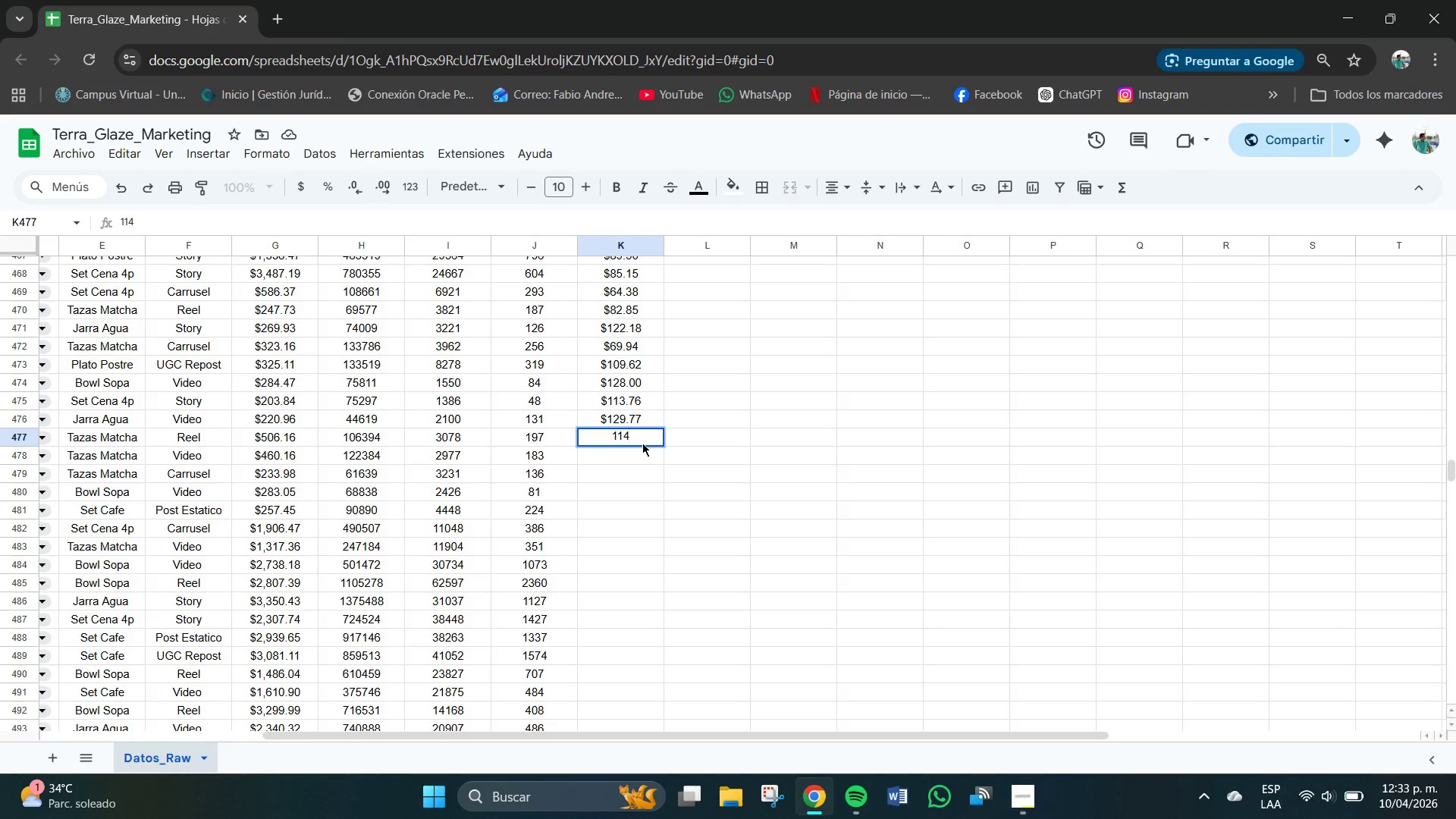 
key(NumpadDecimal)
 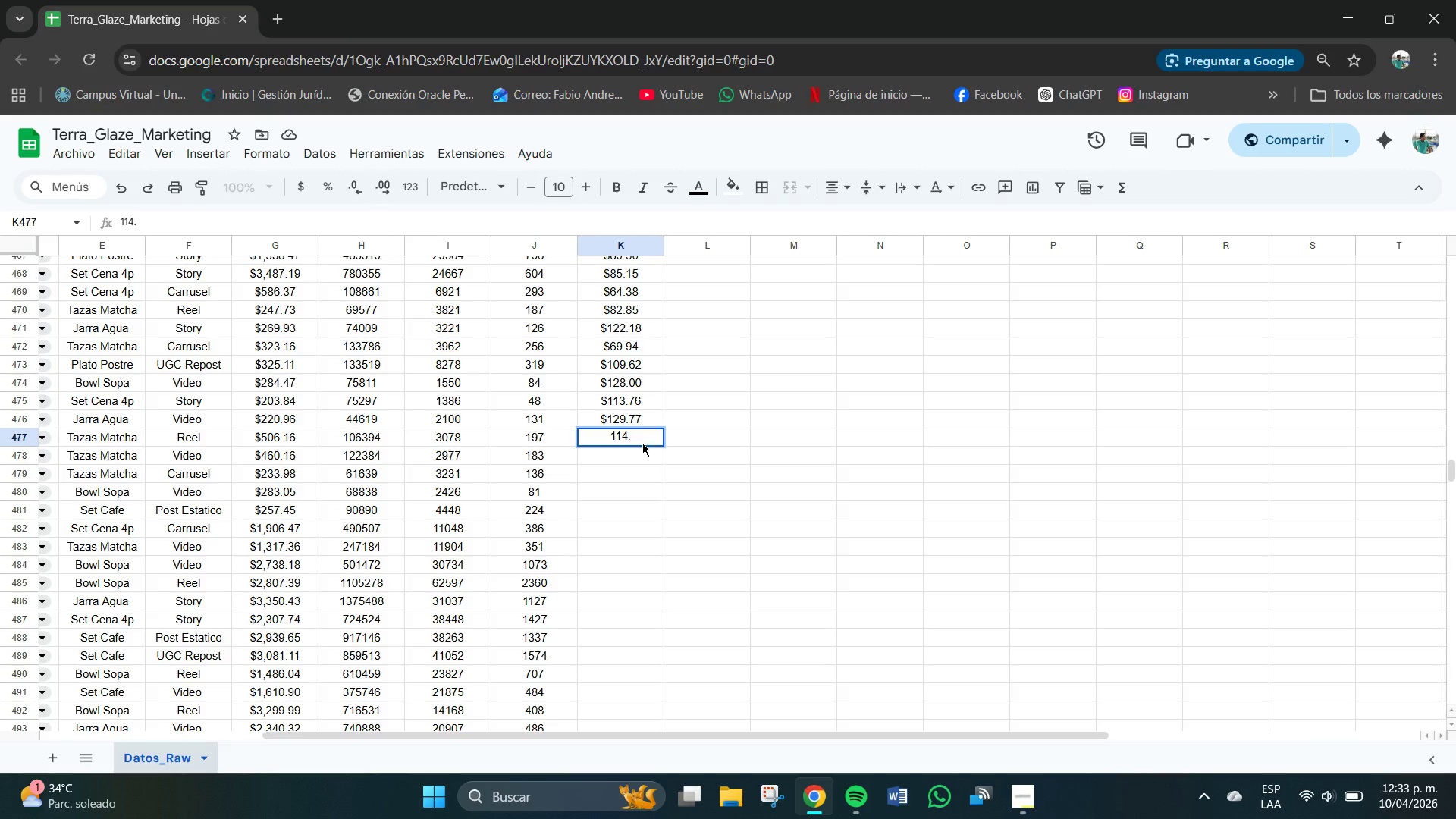 
key(Numpad1)
 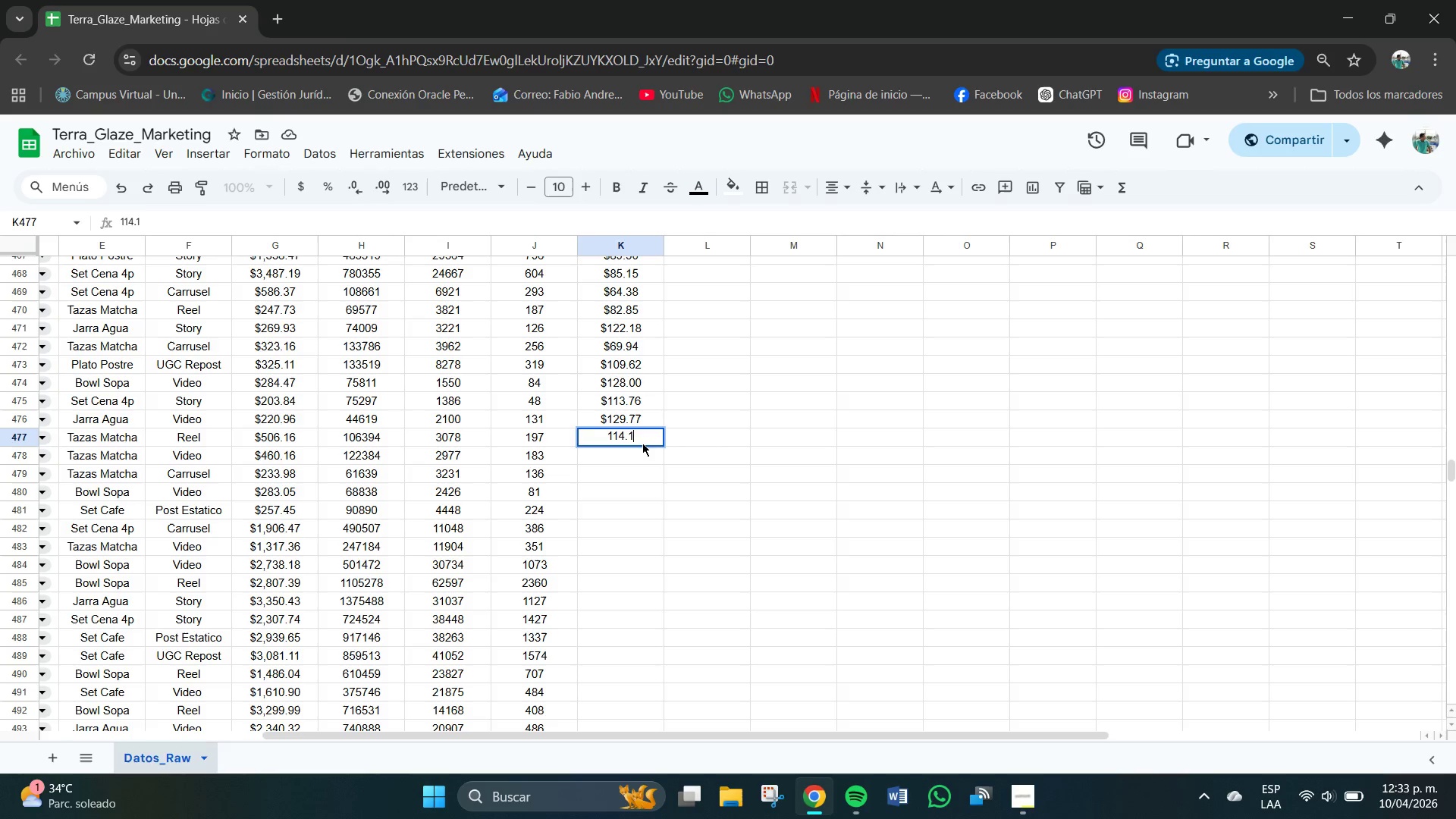 
key(Numpad4)
 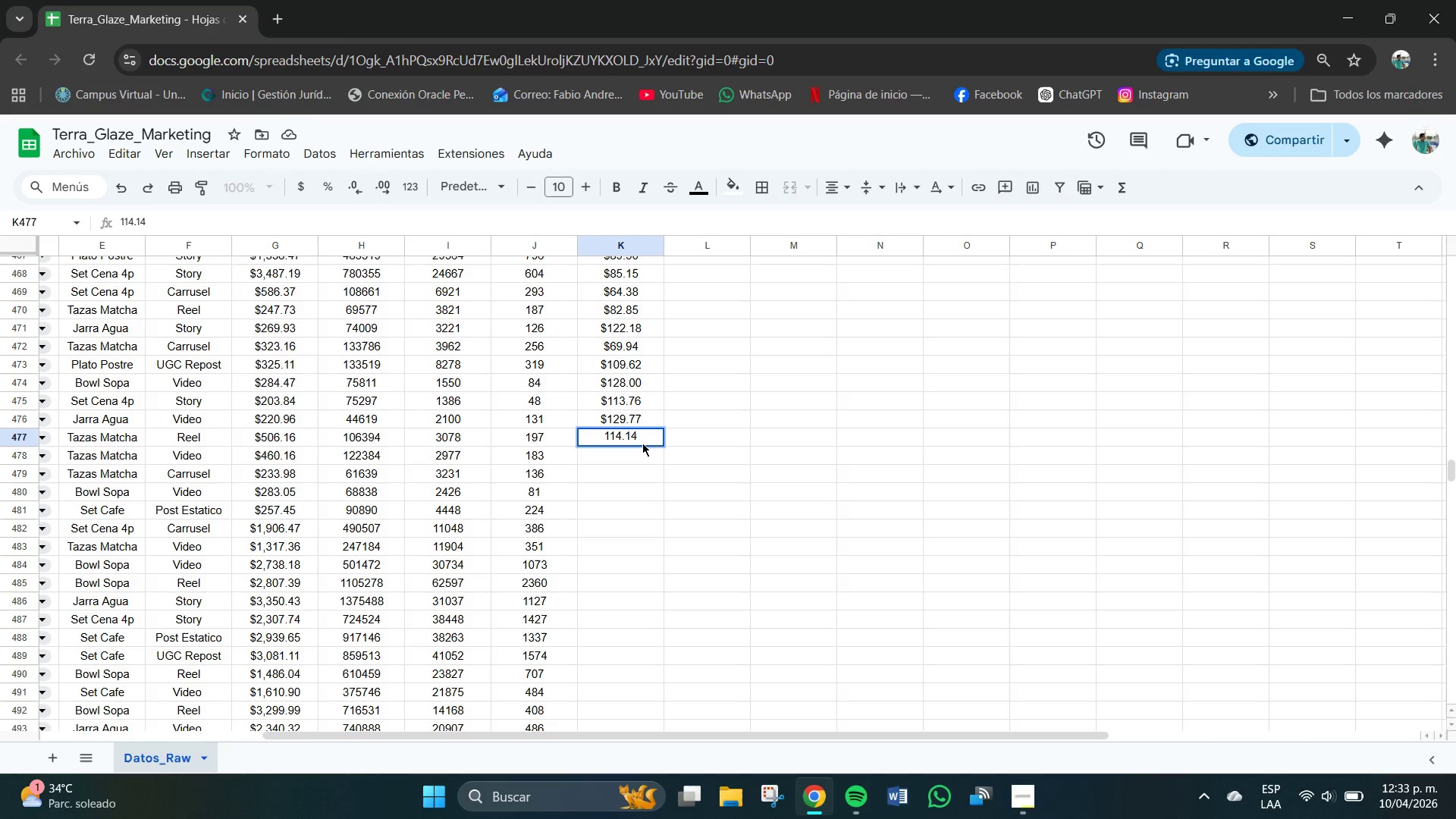 
key(NumpadEnter)
 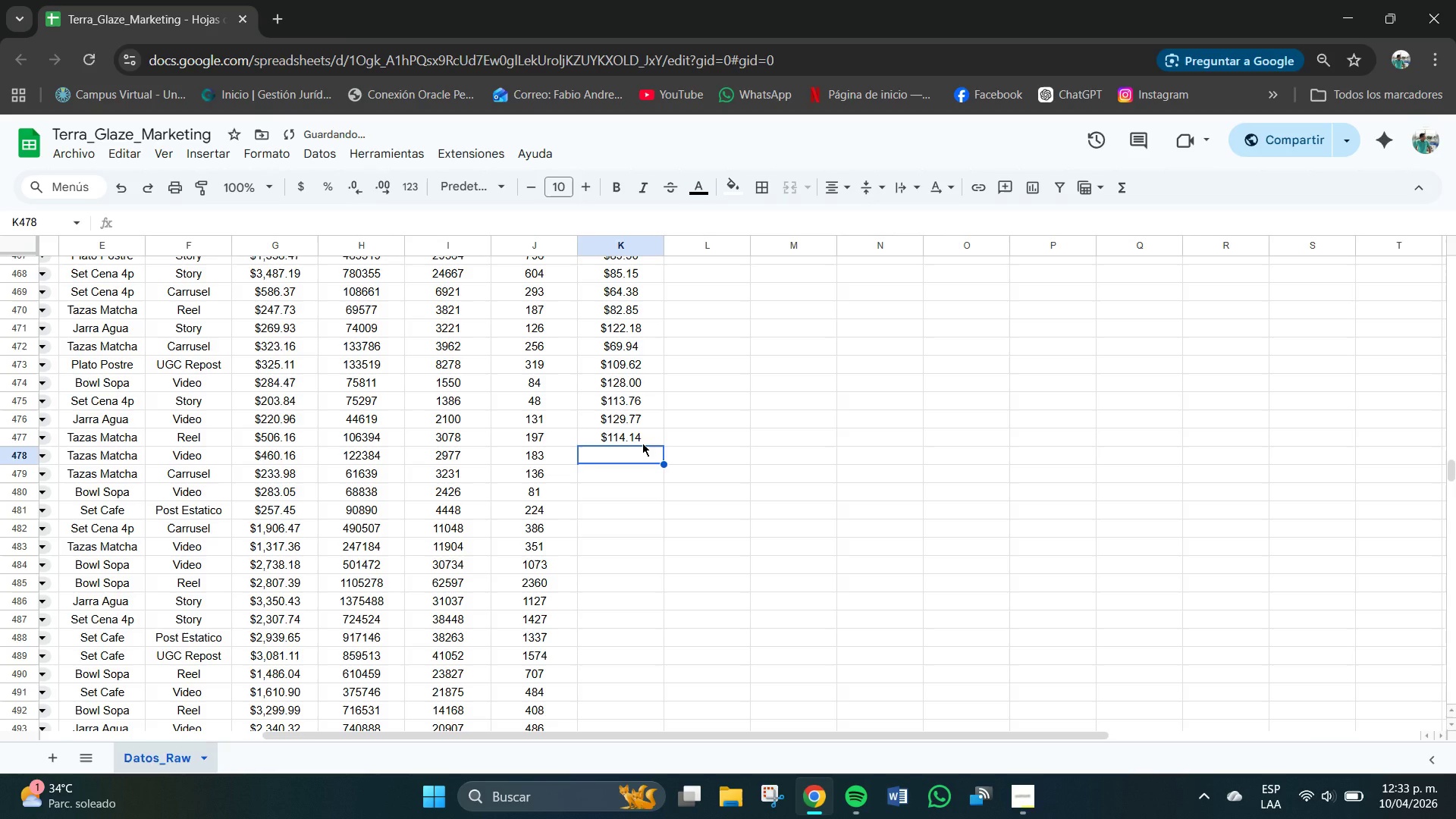 
key(Numpad9)
 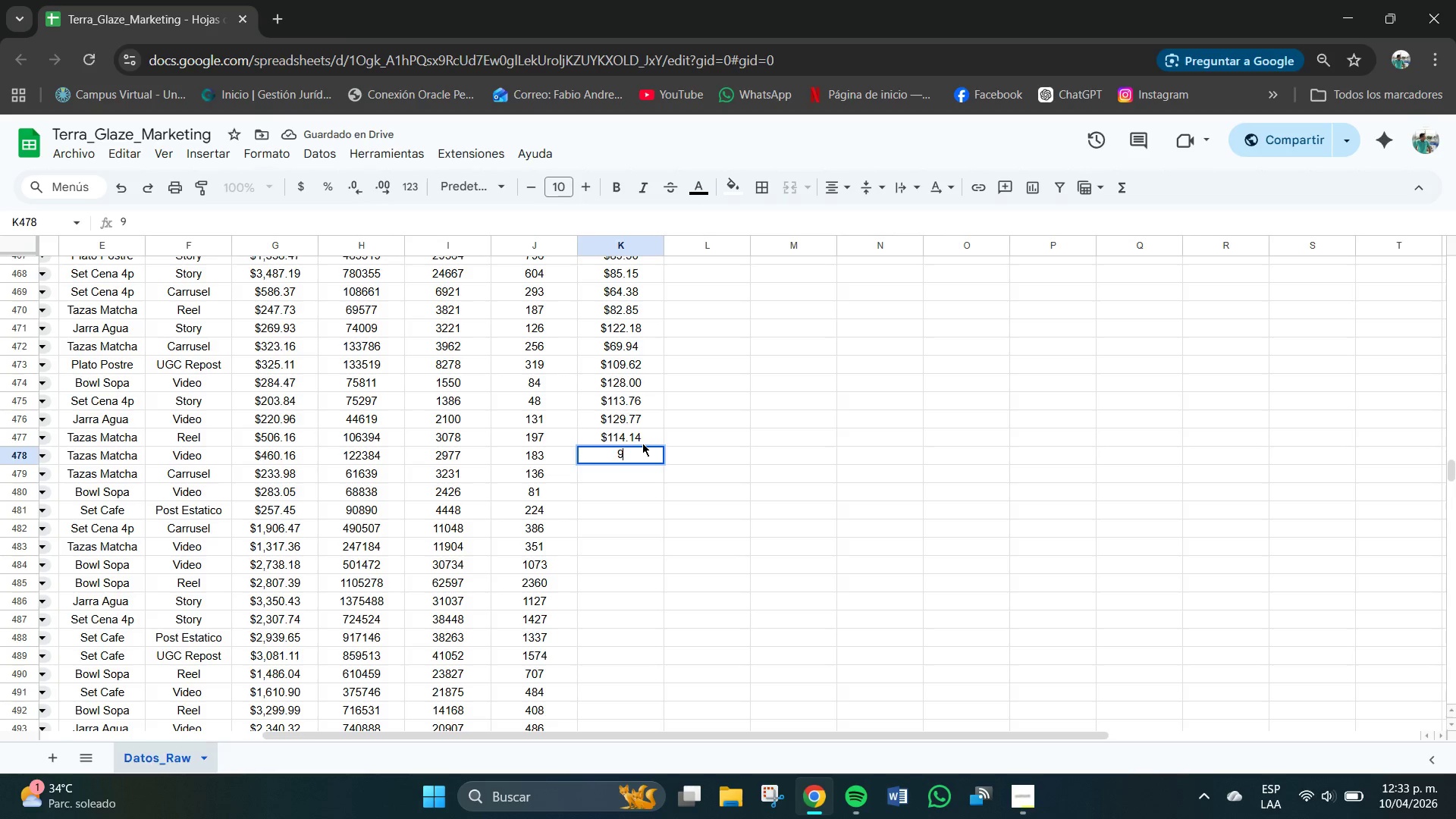 
key(Numpad1)
 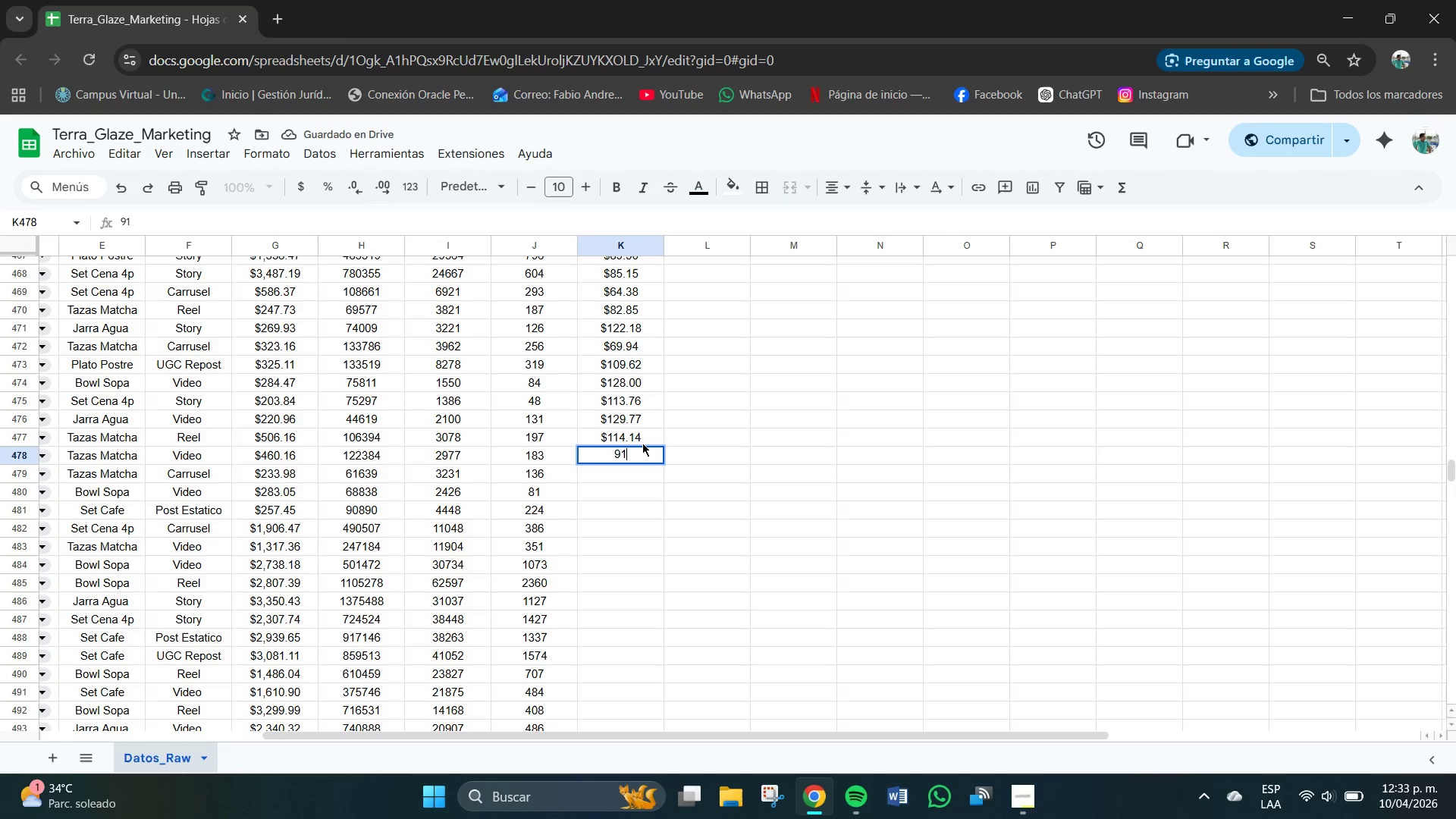 
key(NumpadDecimal)
 